 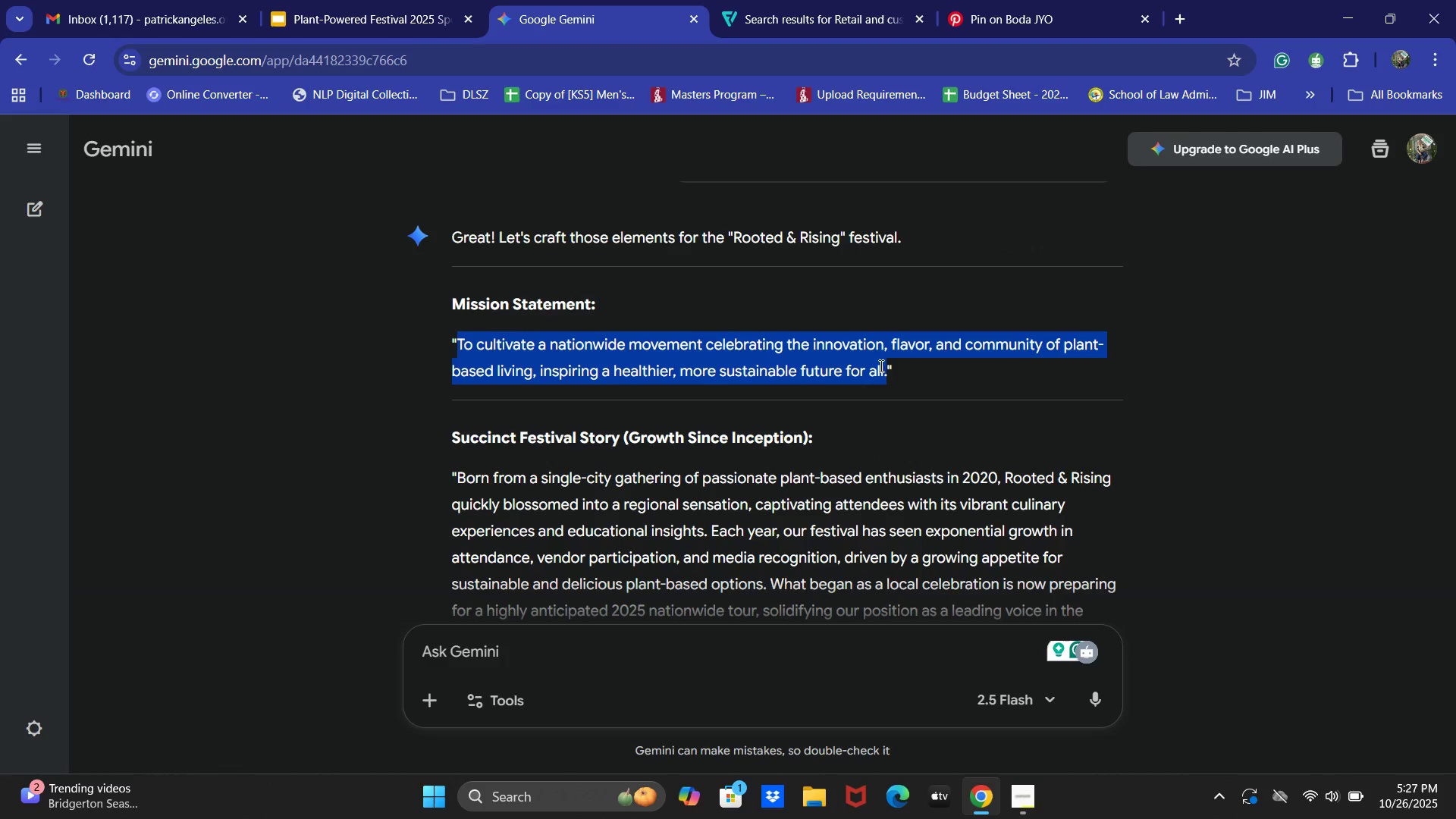 
key(Control+C)
 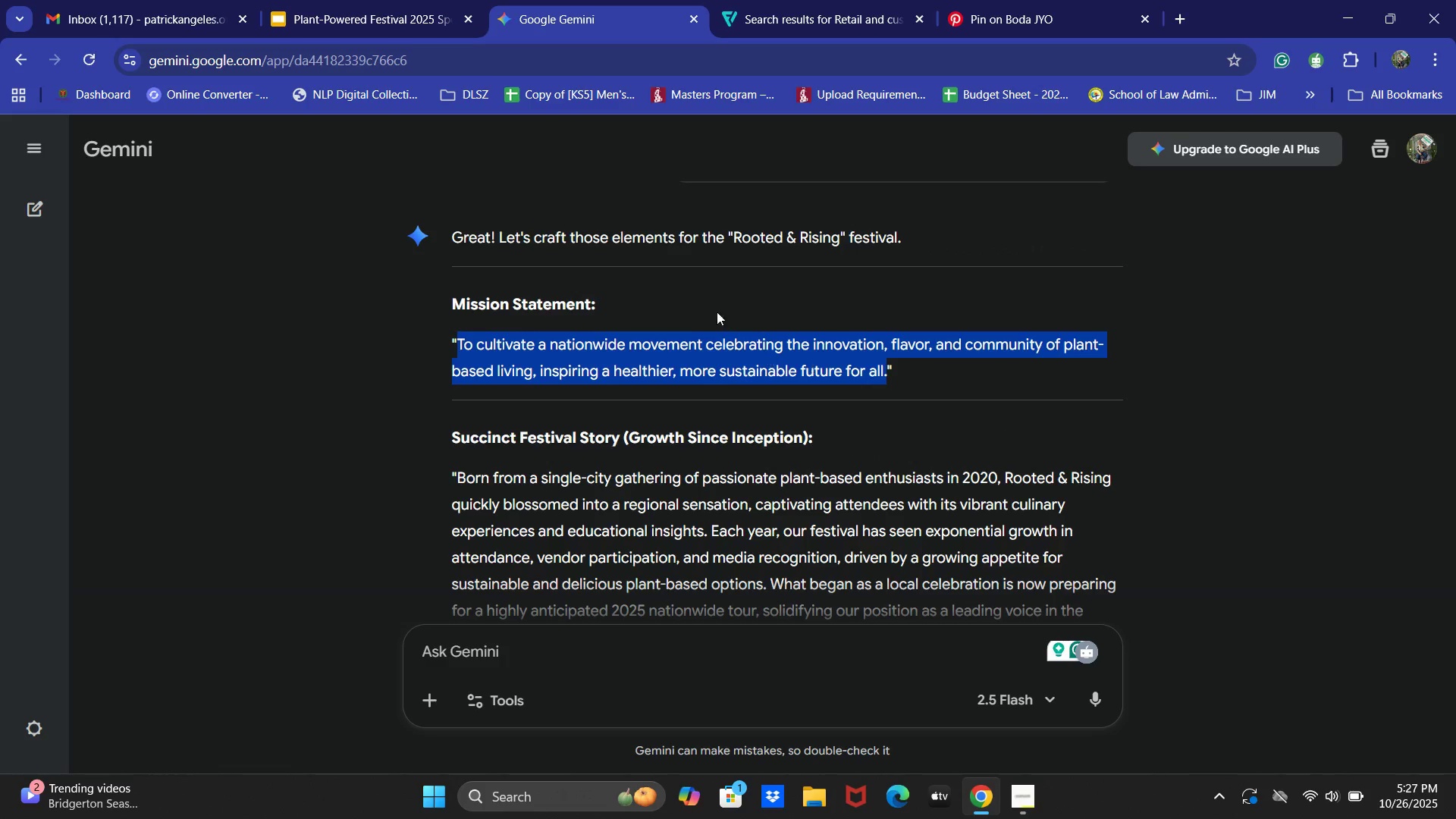 
key(Control+C)
 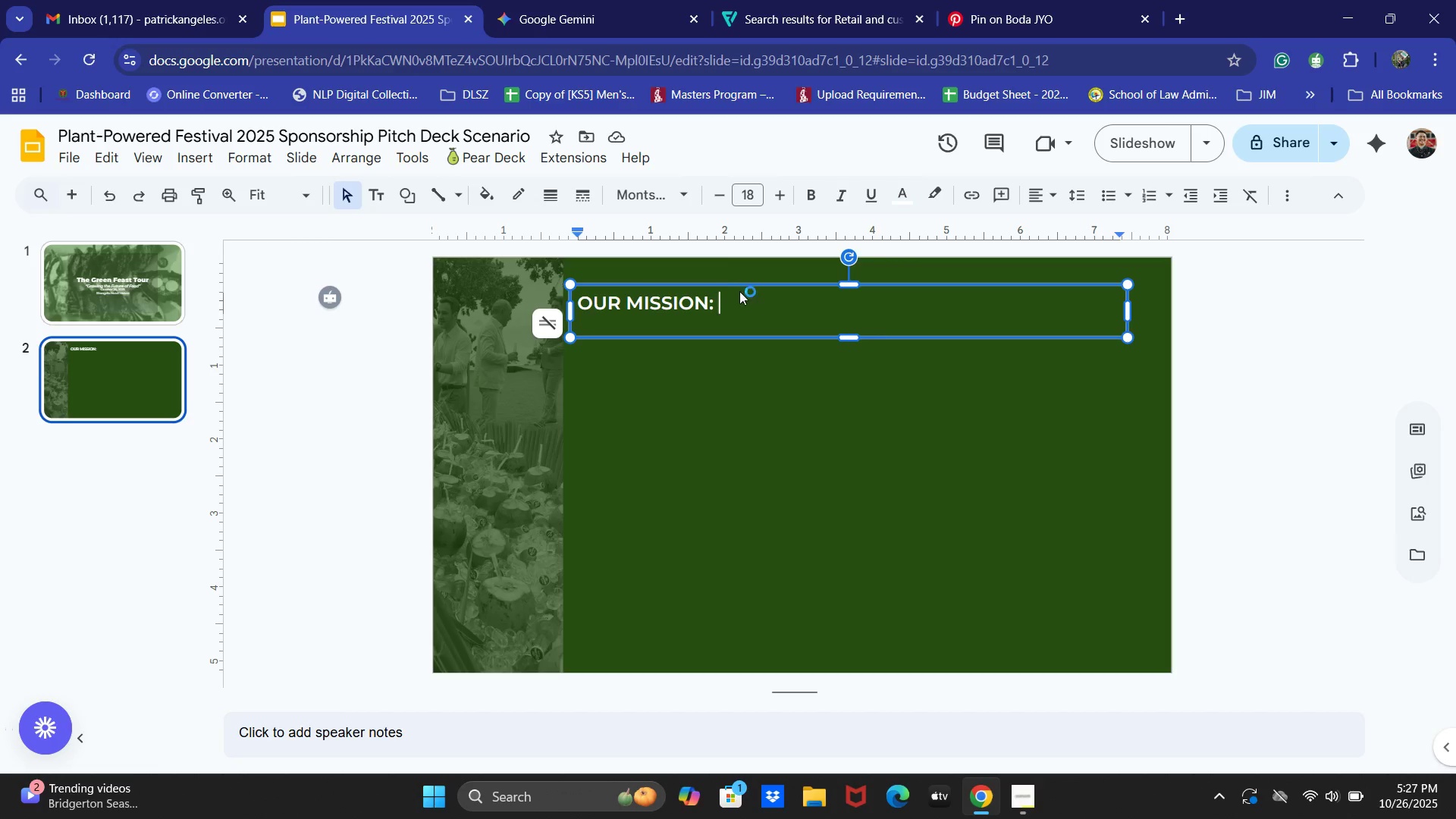 
right_click([736, 298])
 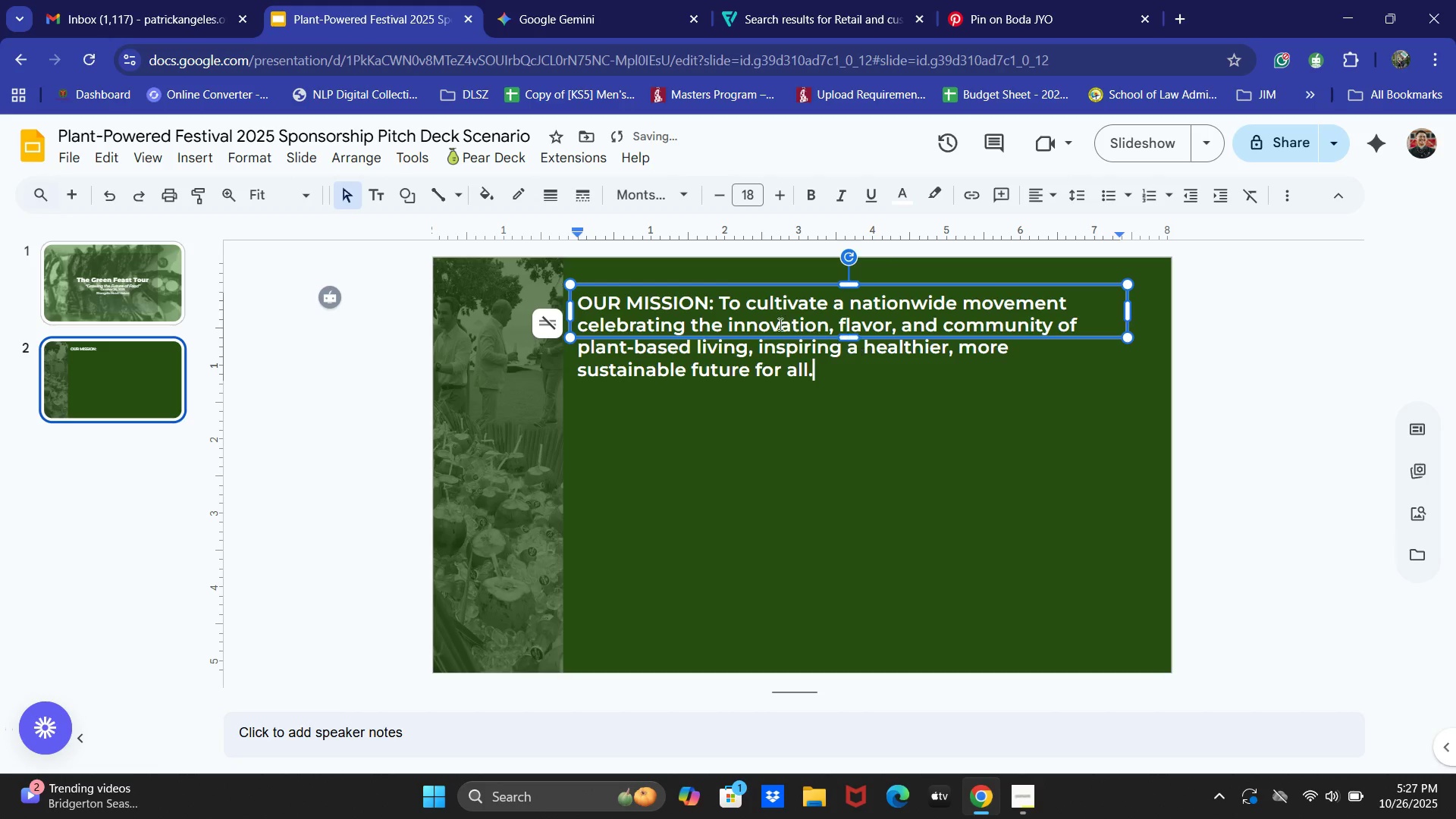 
left_click_drag(start_coordinate=[721, 309], to_coordinate=[824, 373])
 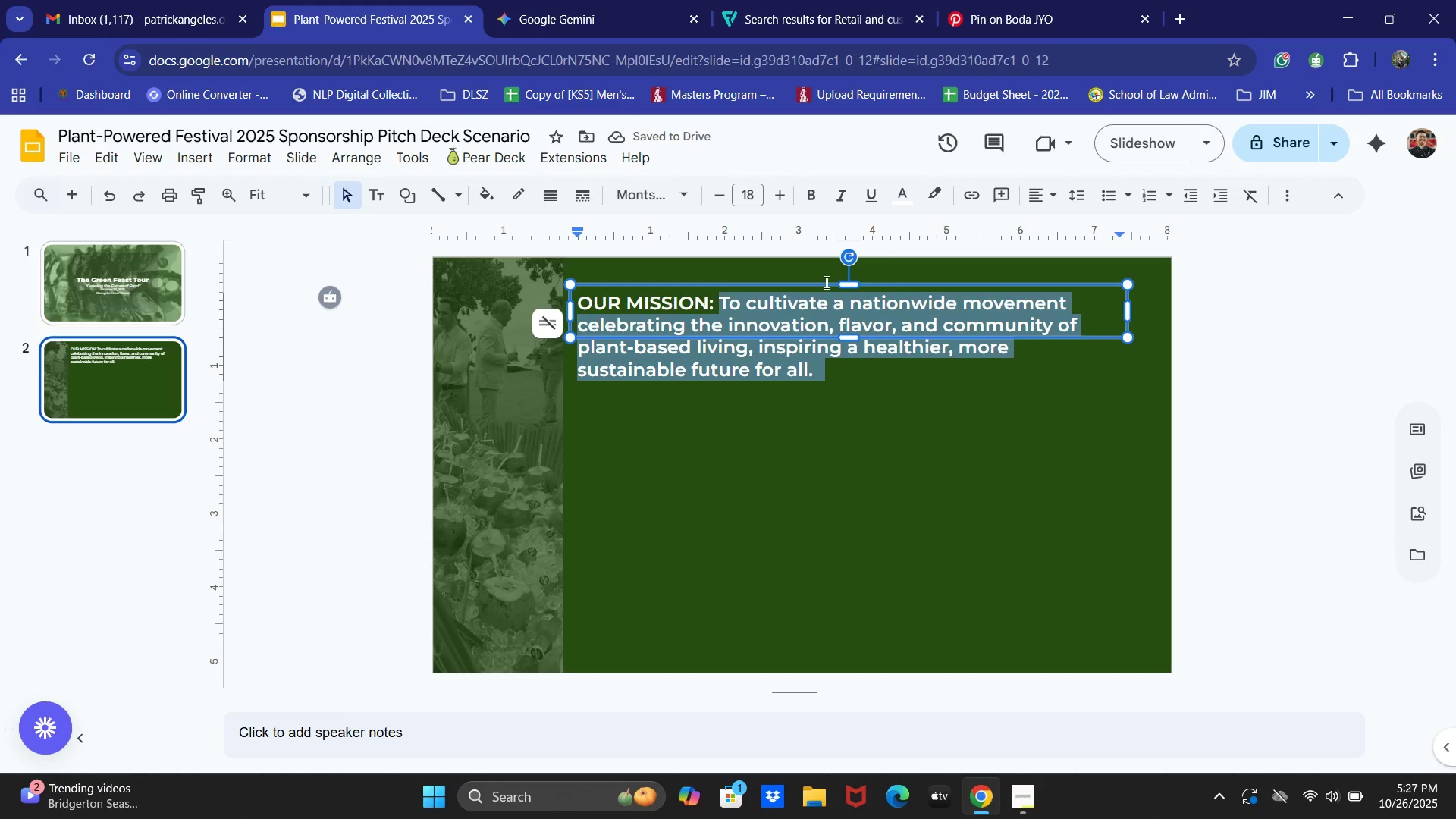 
key(Control+B)
 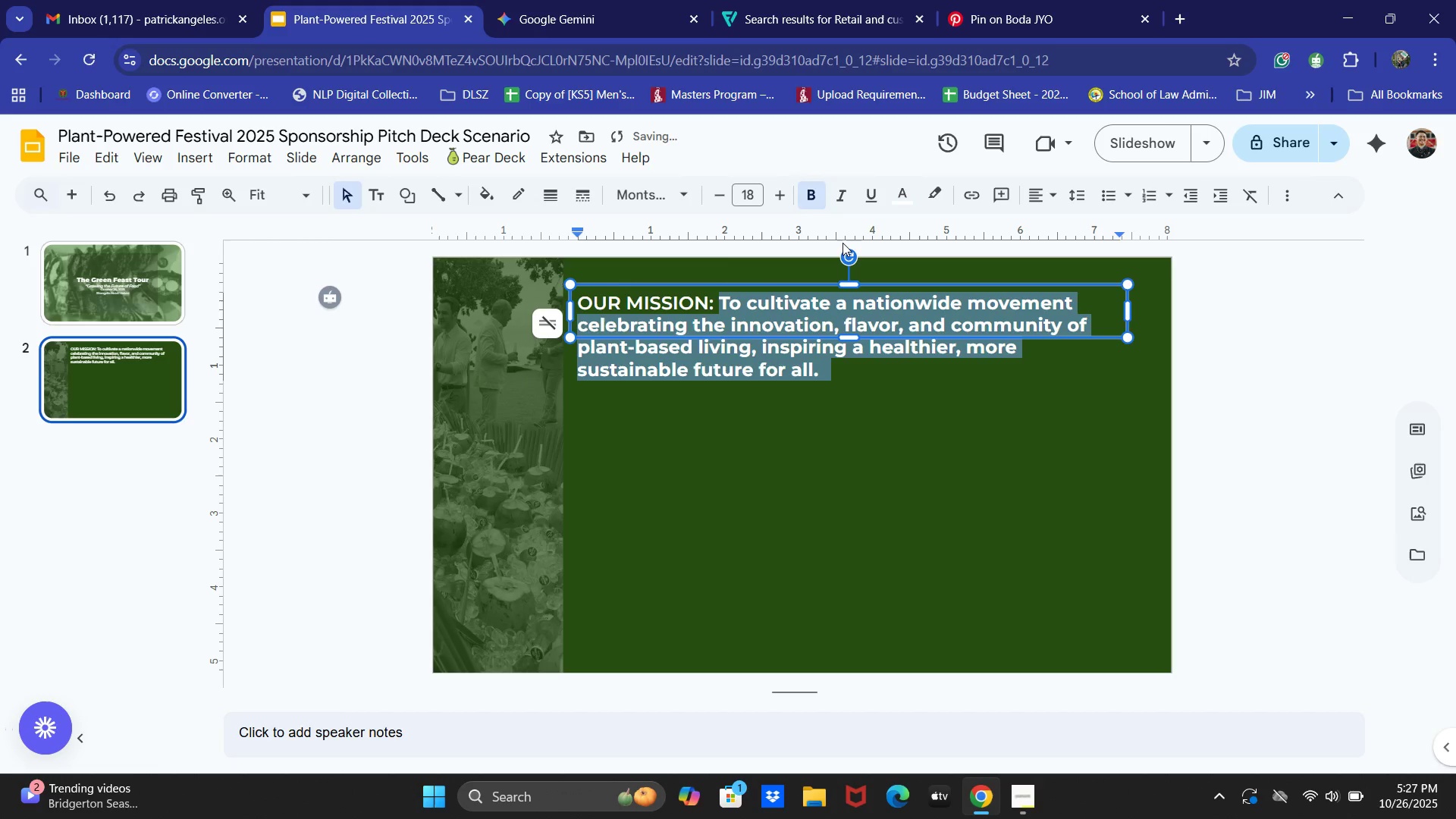 
key(Control+B)
 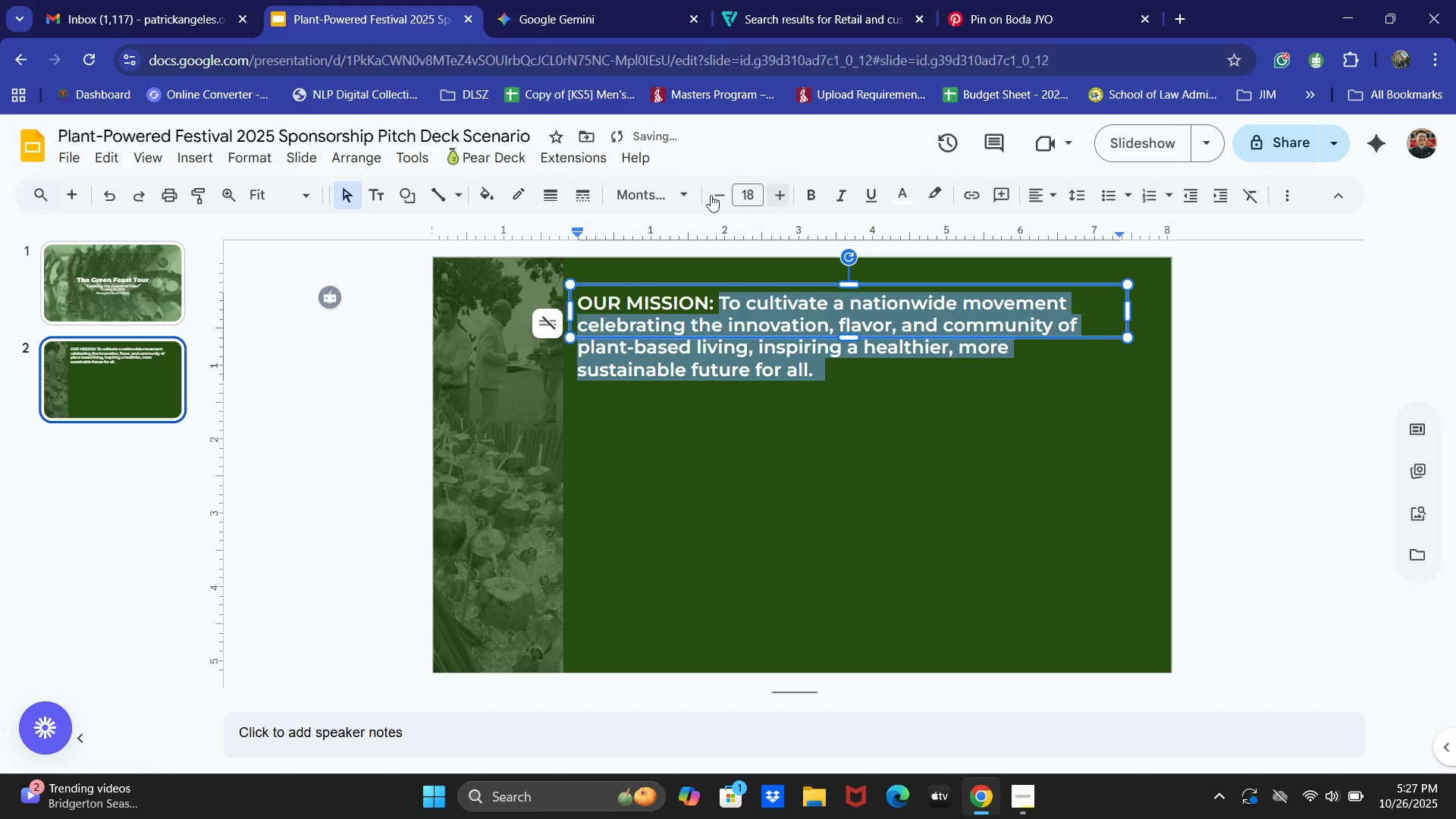 
left_click([695, 194])
 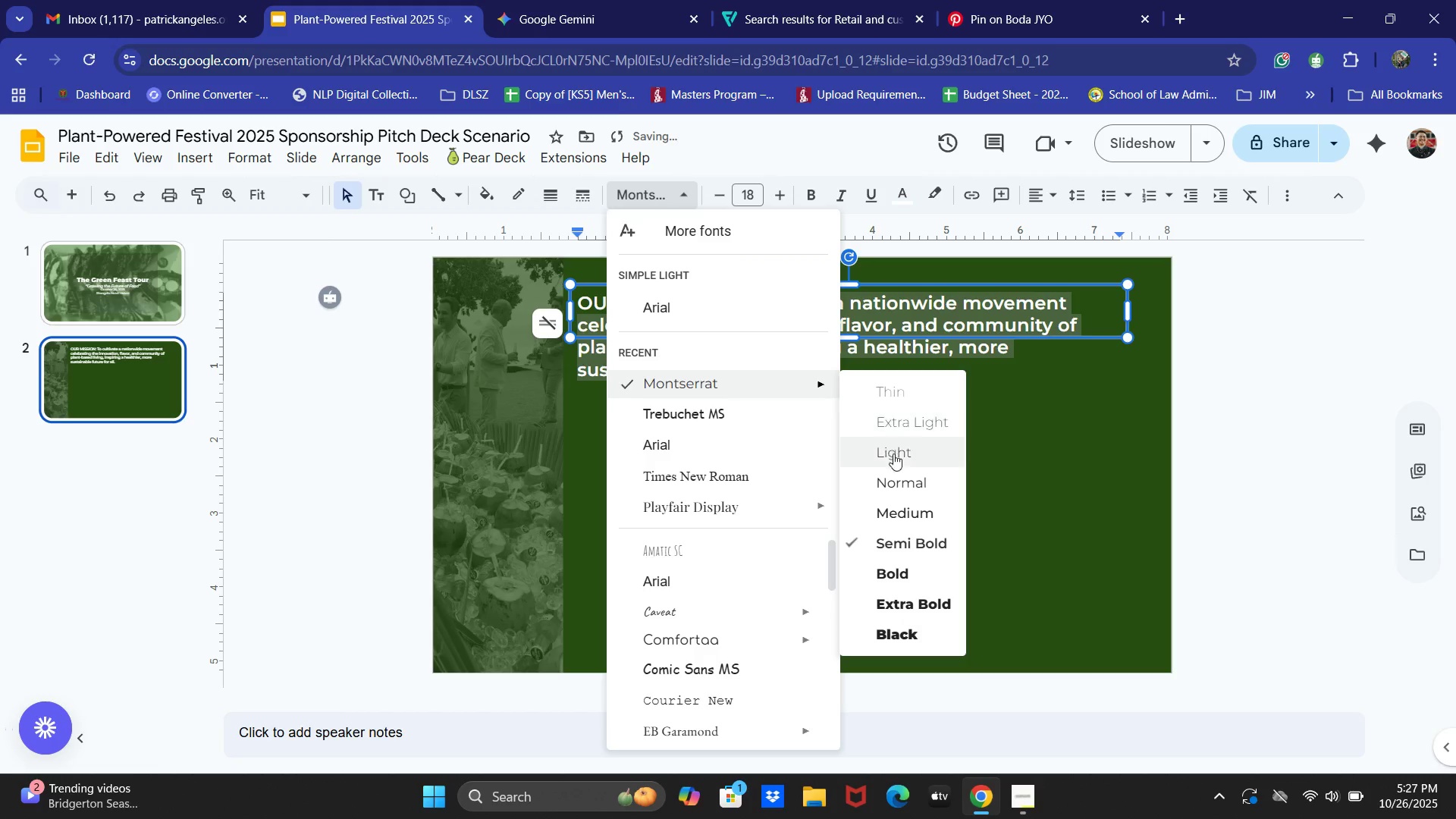 
left_click([893, 459])
 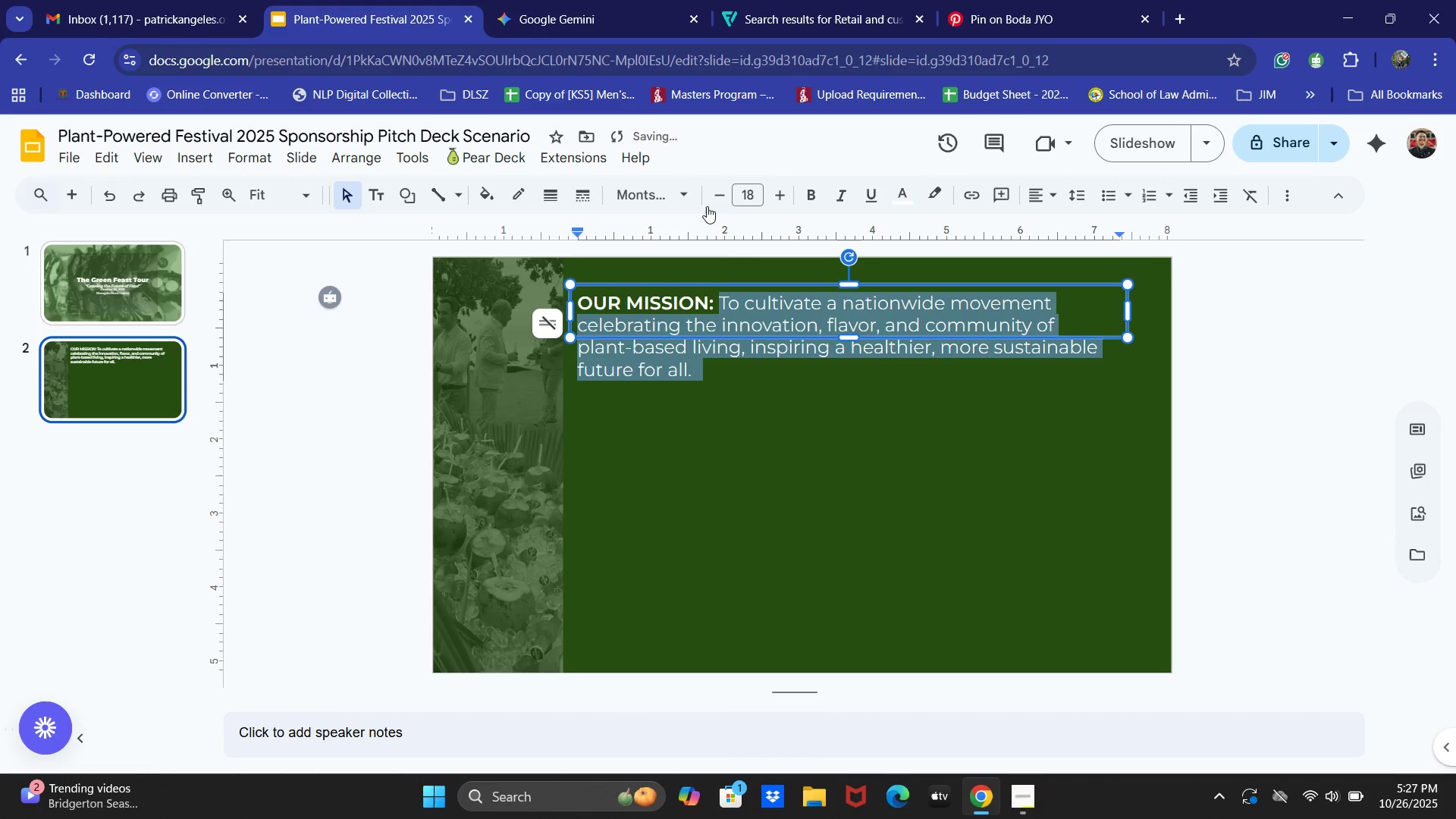 
double_click([716, 200])
 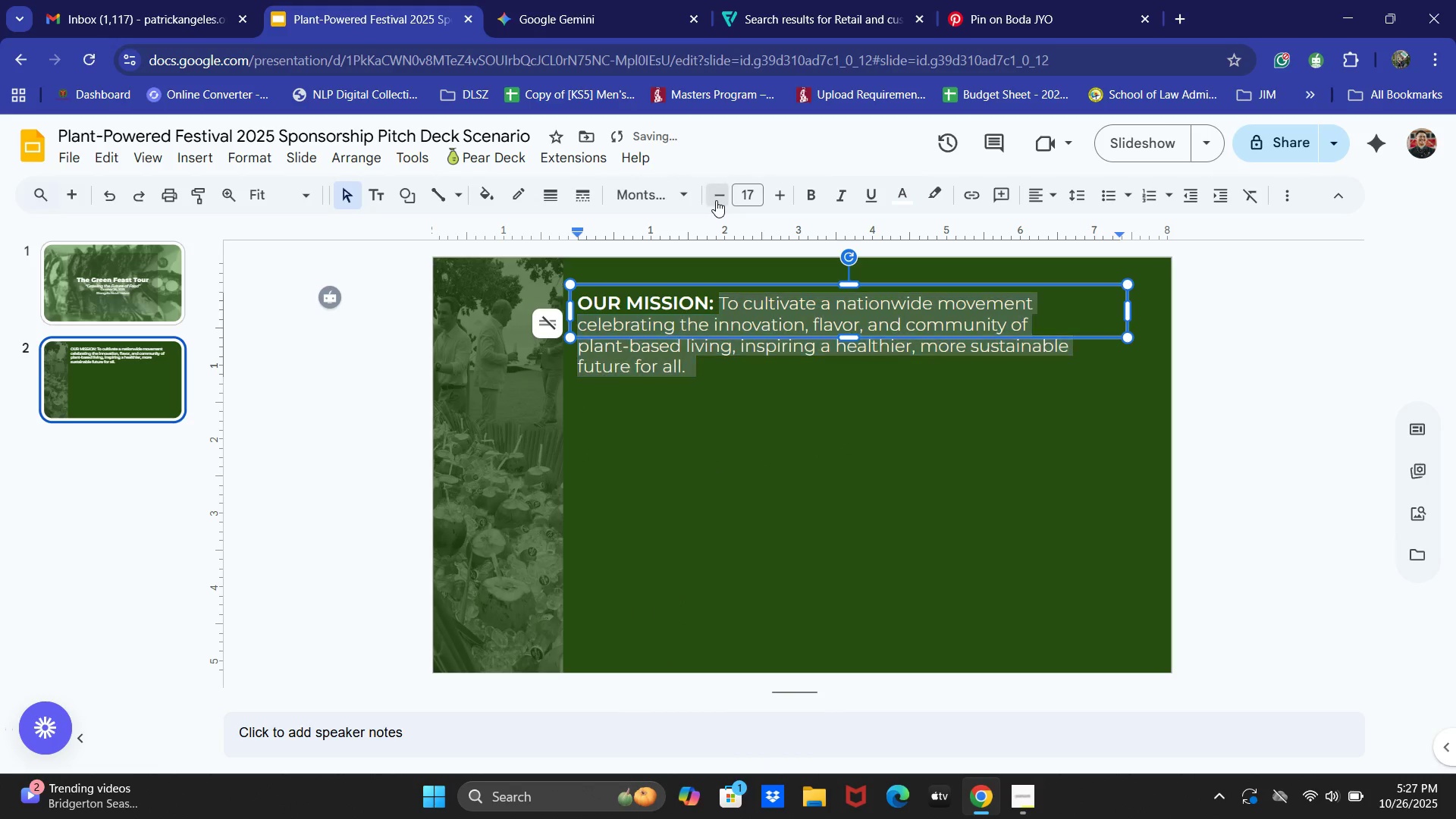 
triple_click([716, 200])
 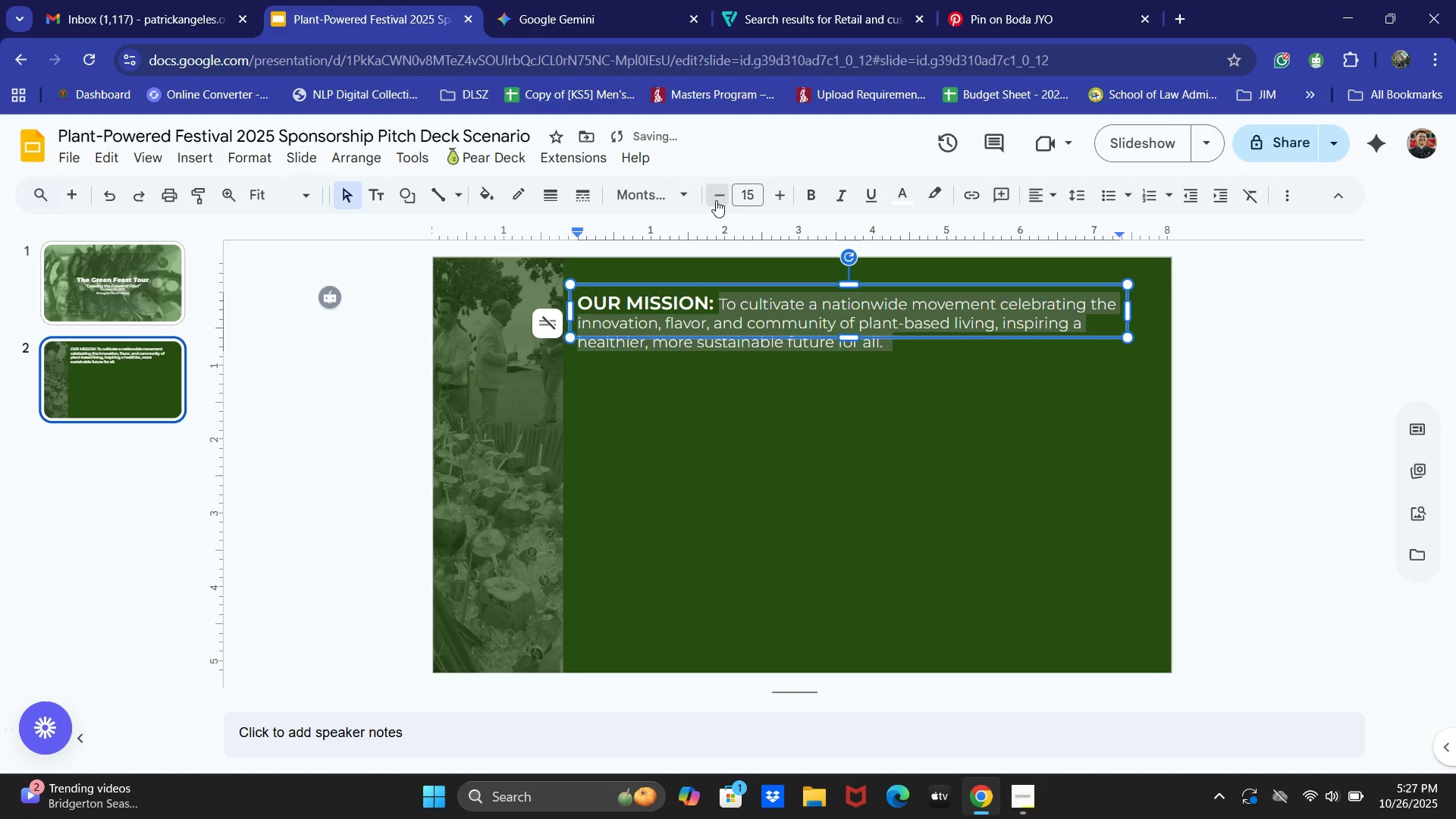 
left_click([716, 200])
 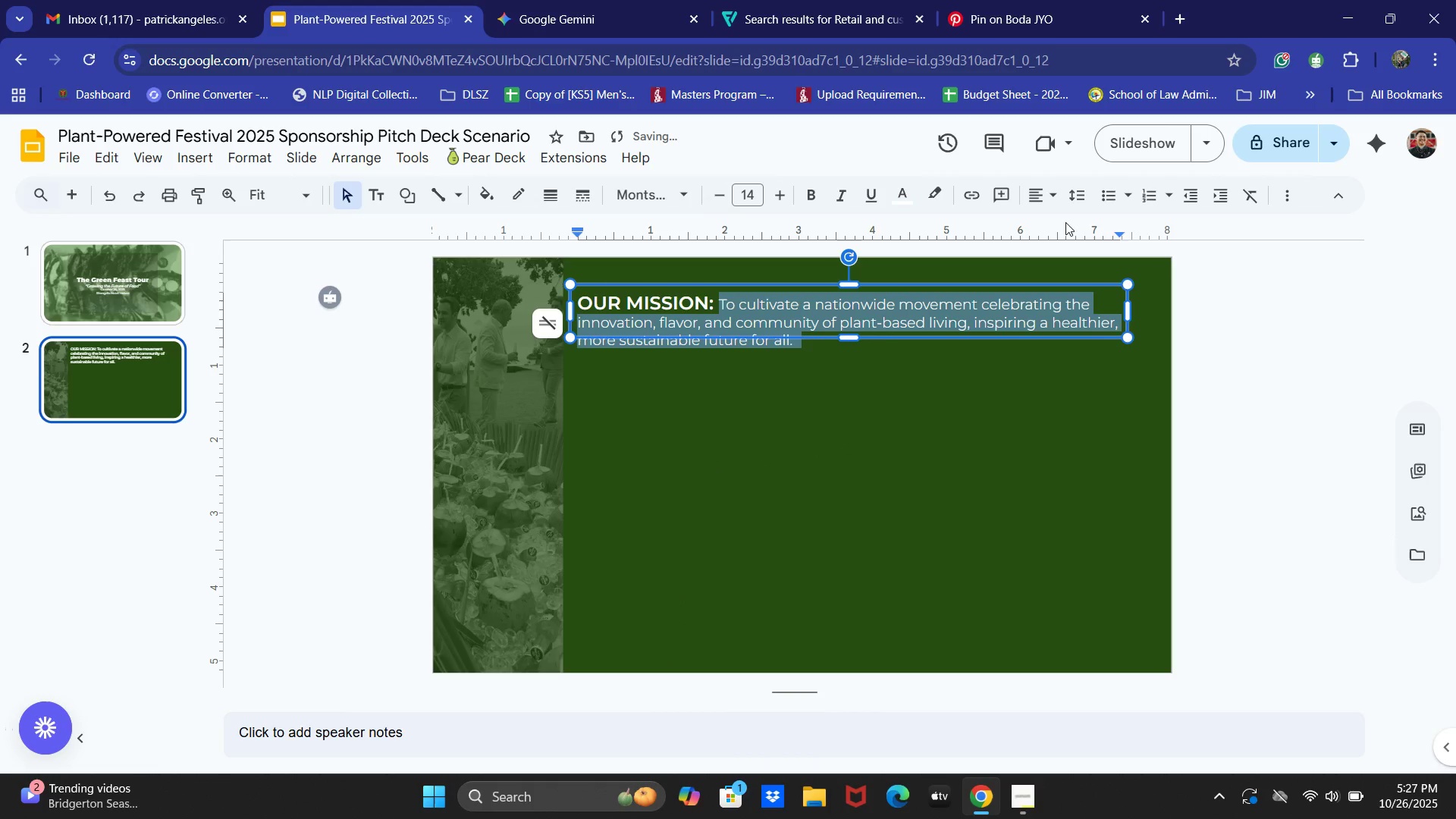 
left_click([1039, 196])
 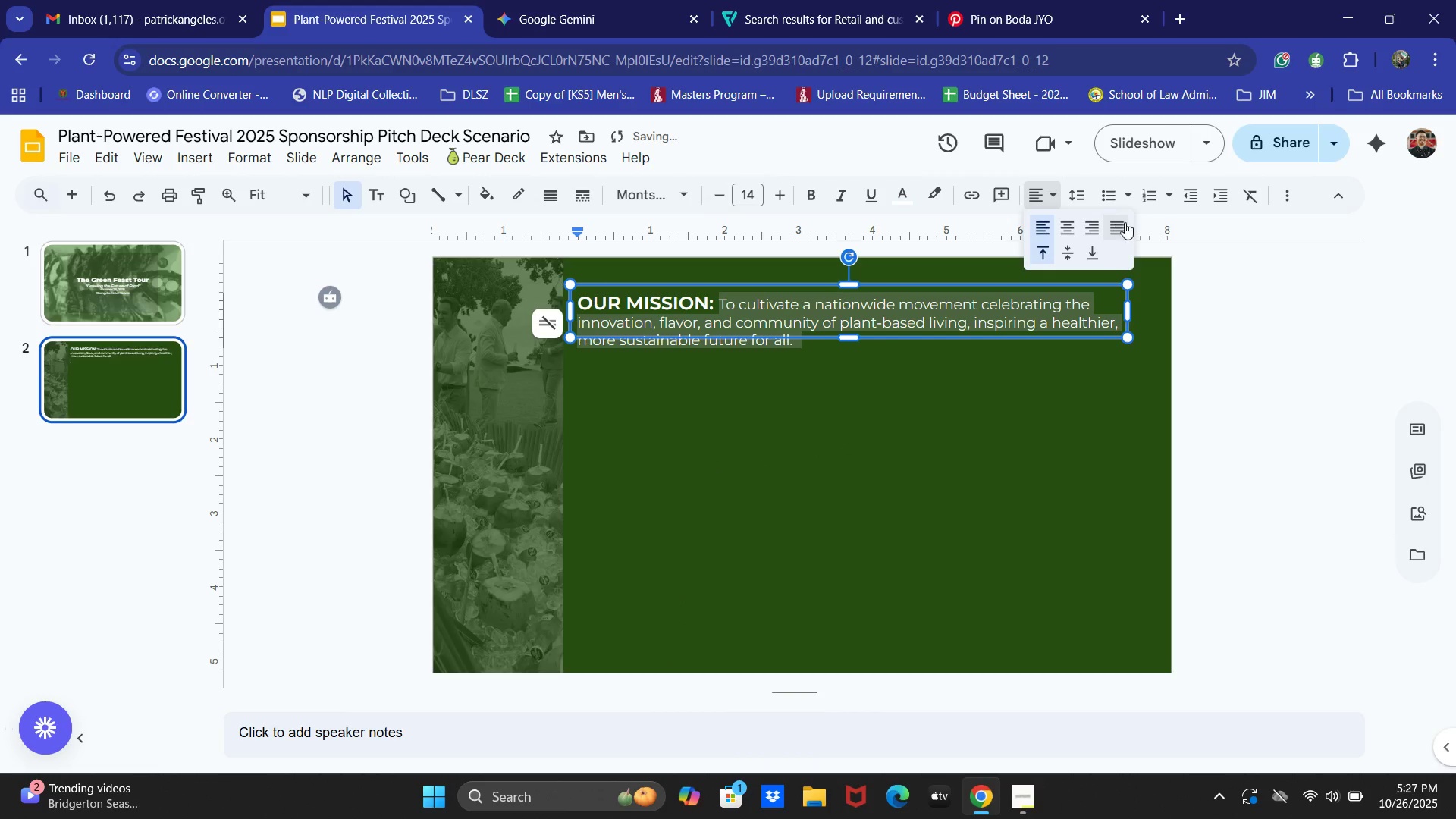 
left_click([1125, 223])
 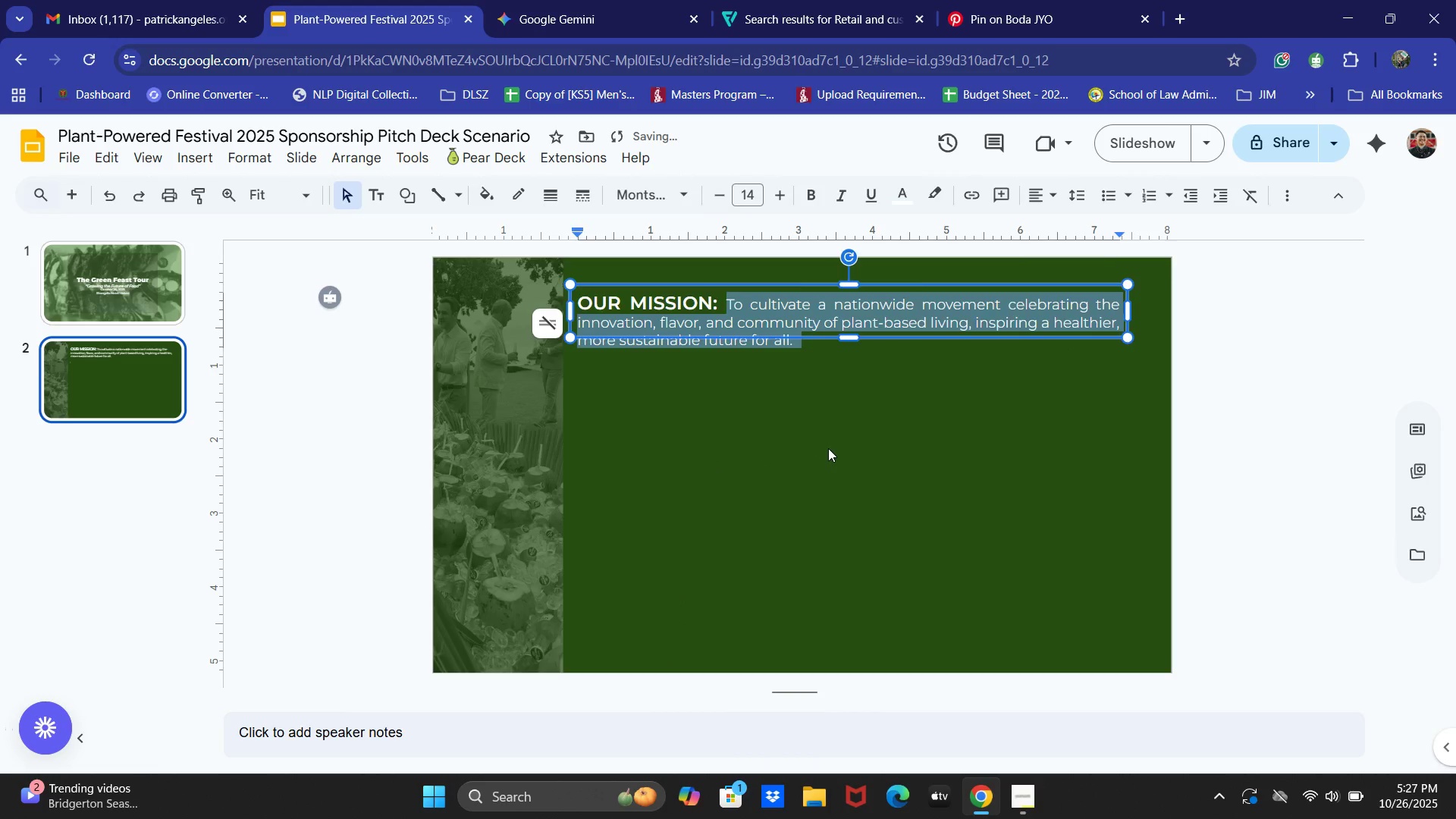 
left_click([828, 448])
 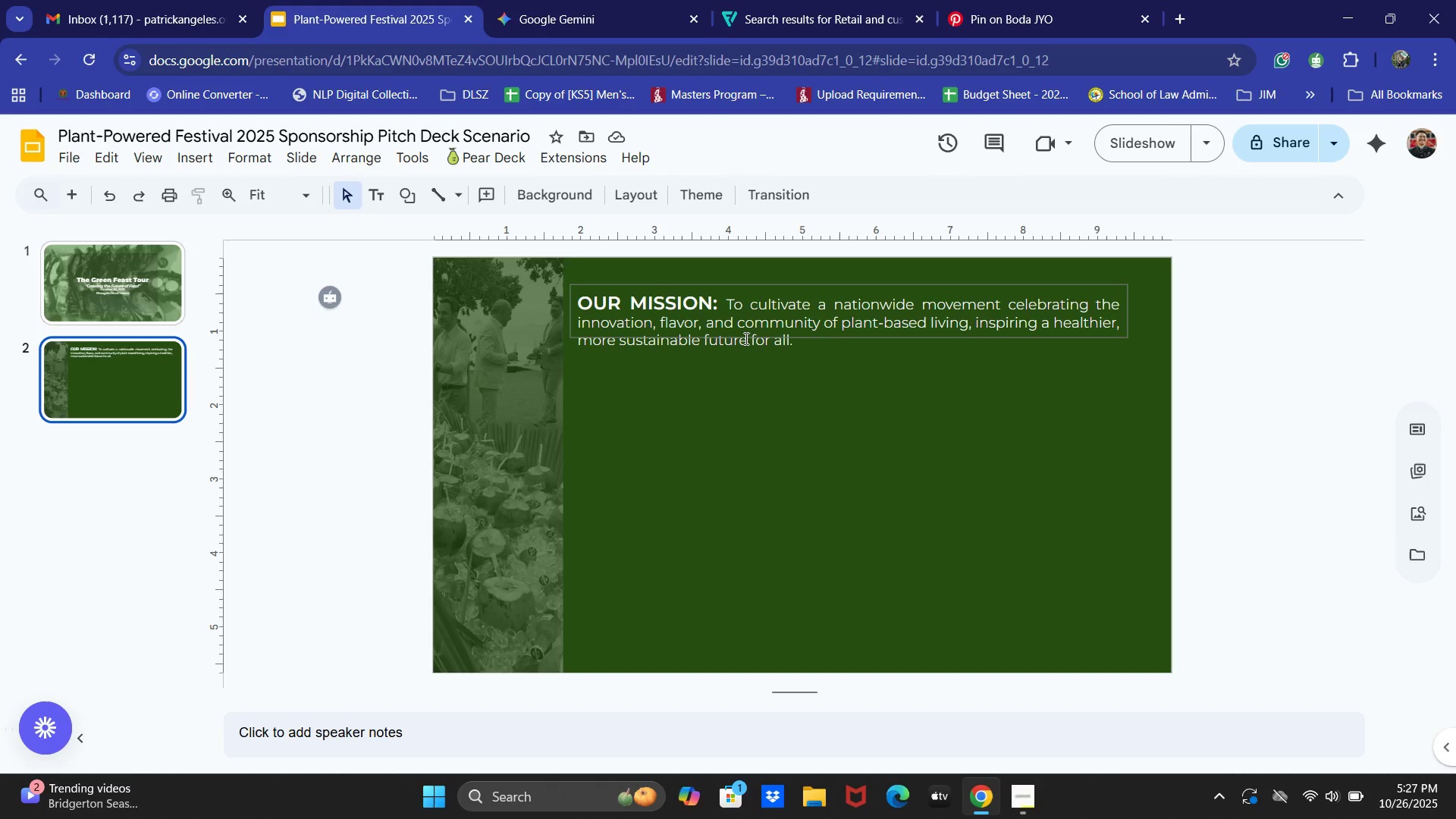 
wait(10.18)
 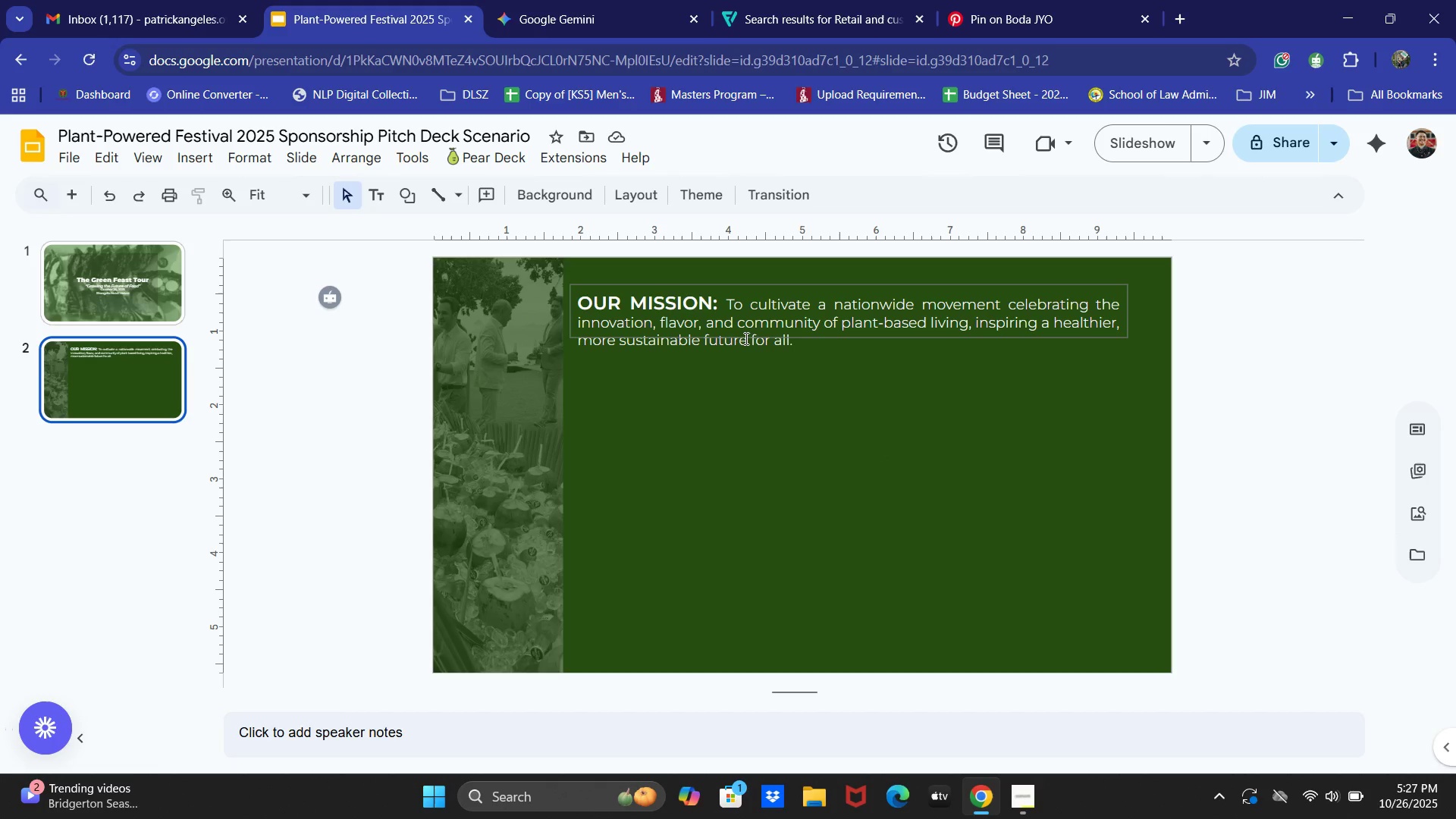 
left_click([474, 235])
 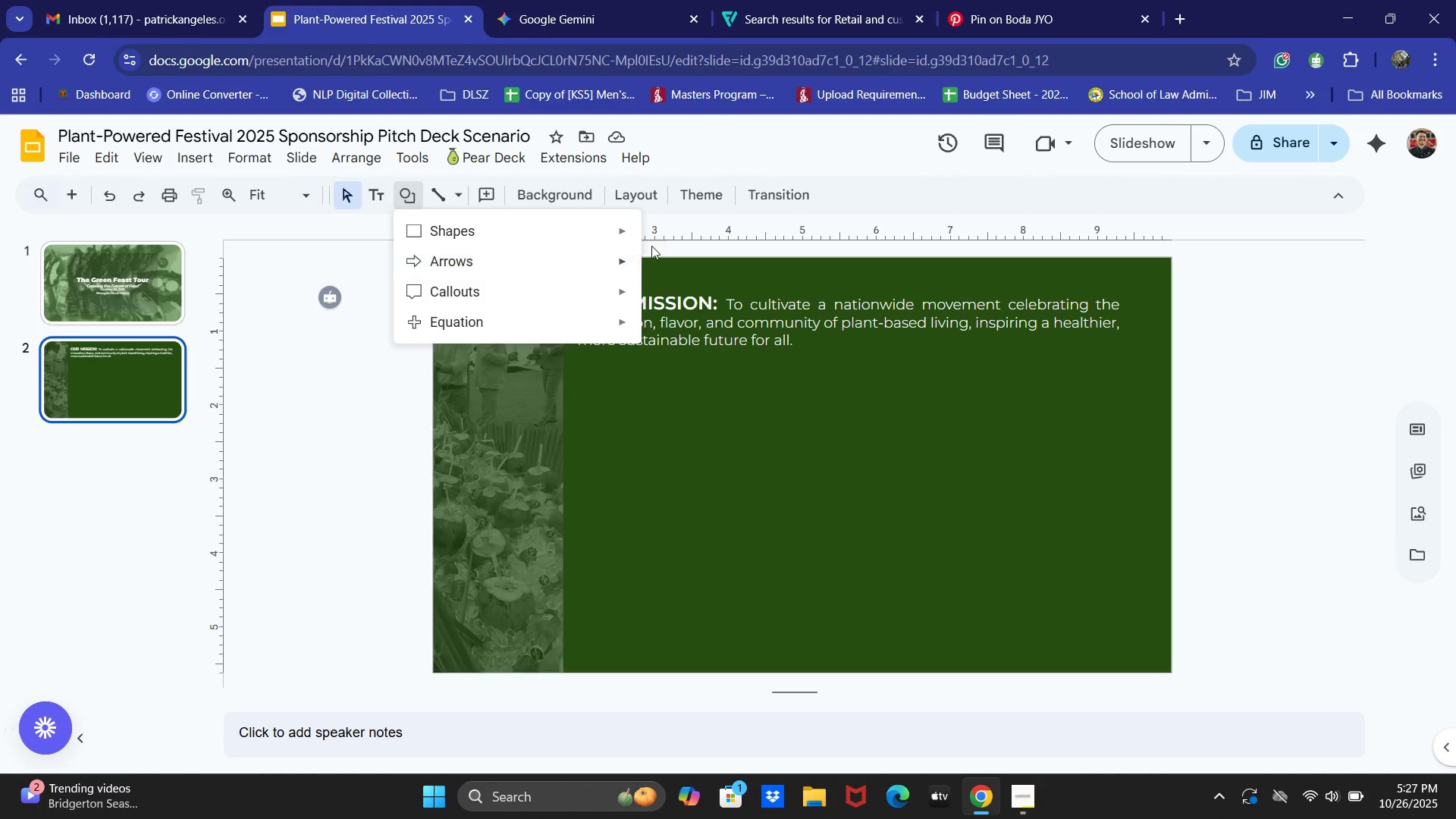 
left_click([652, 246])
 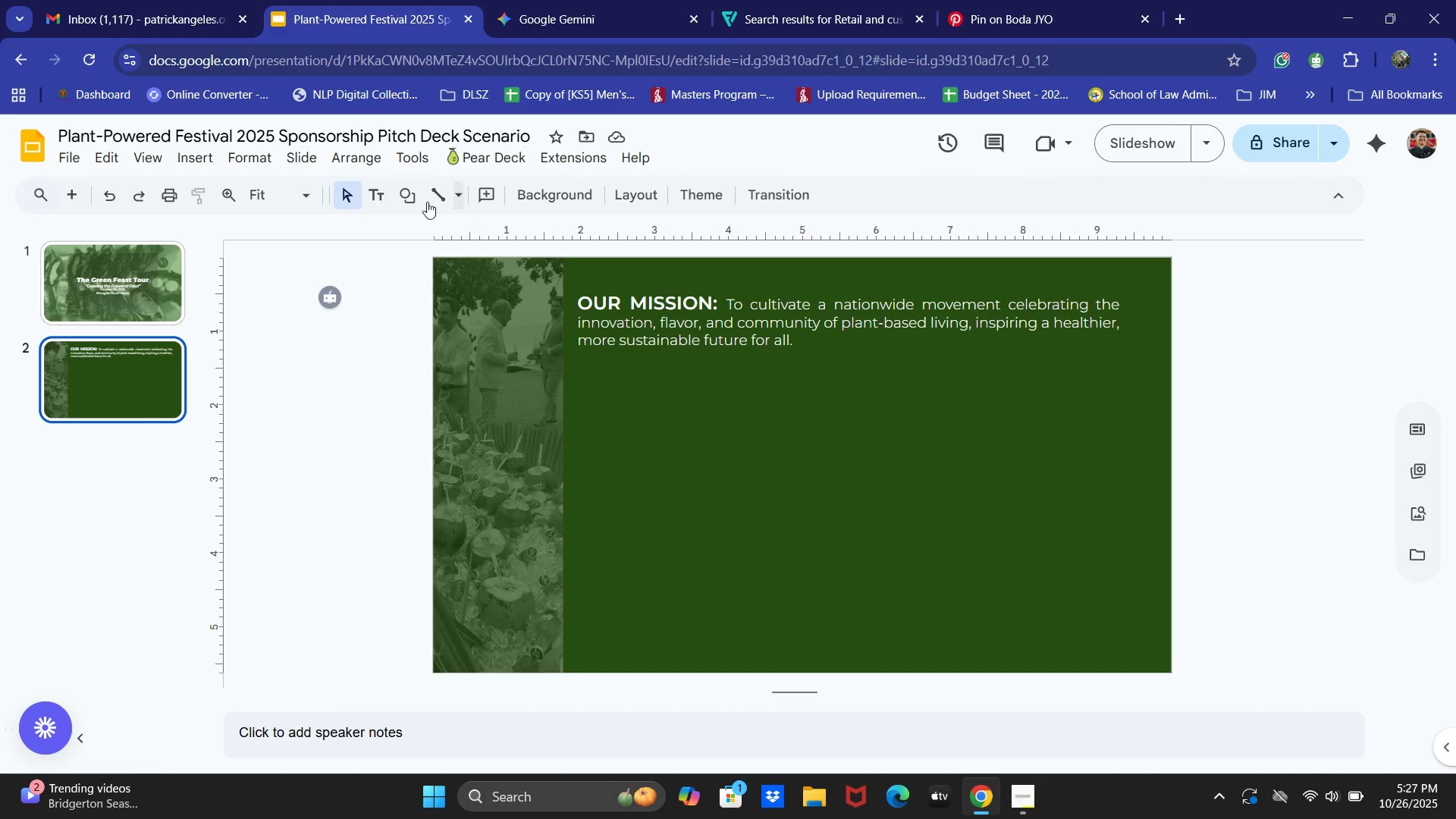 
left_click([410, 200])
 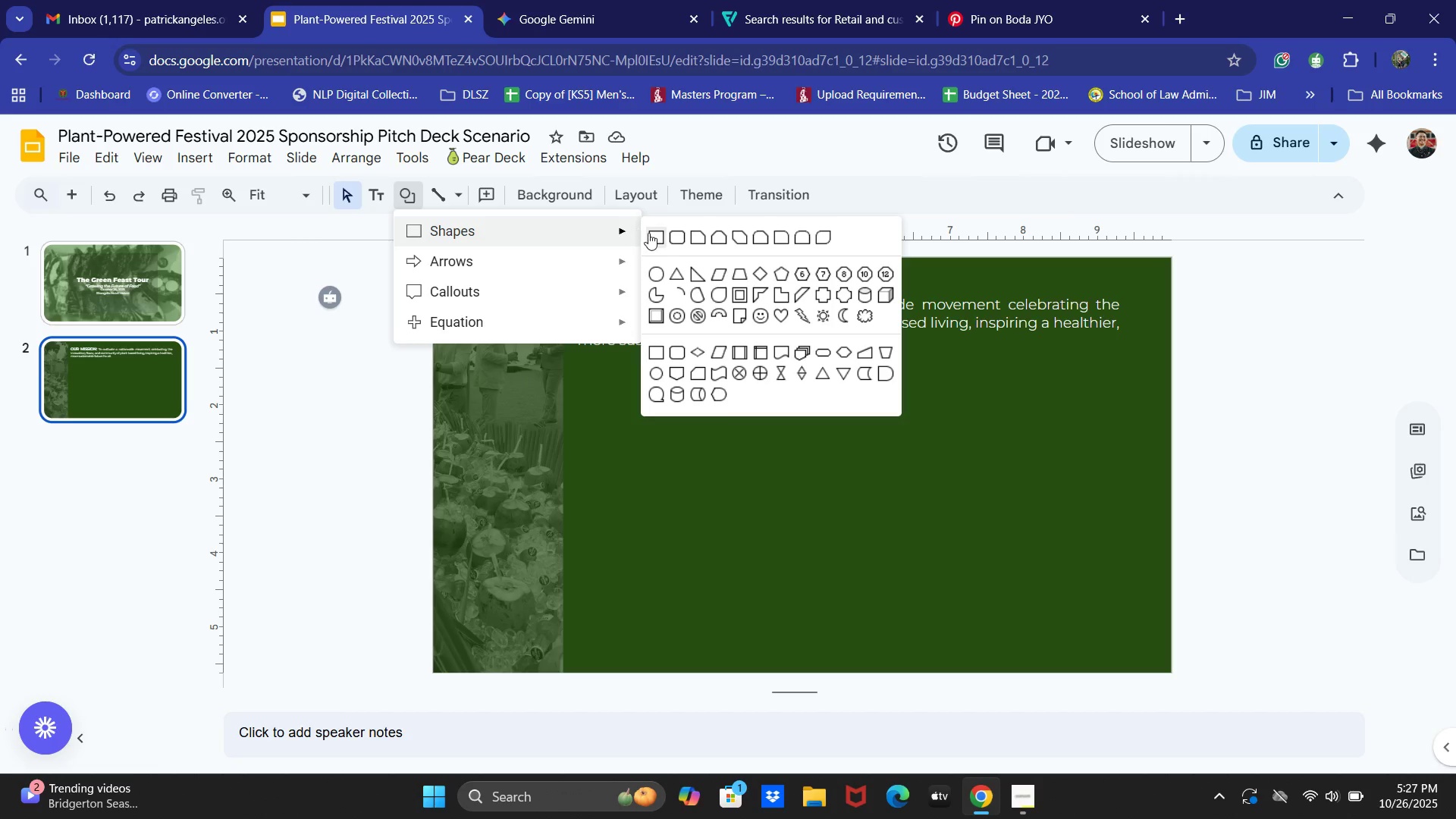 
left_click([648, 233])
 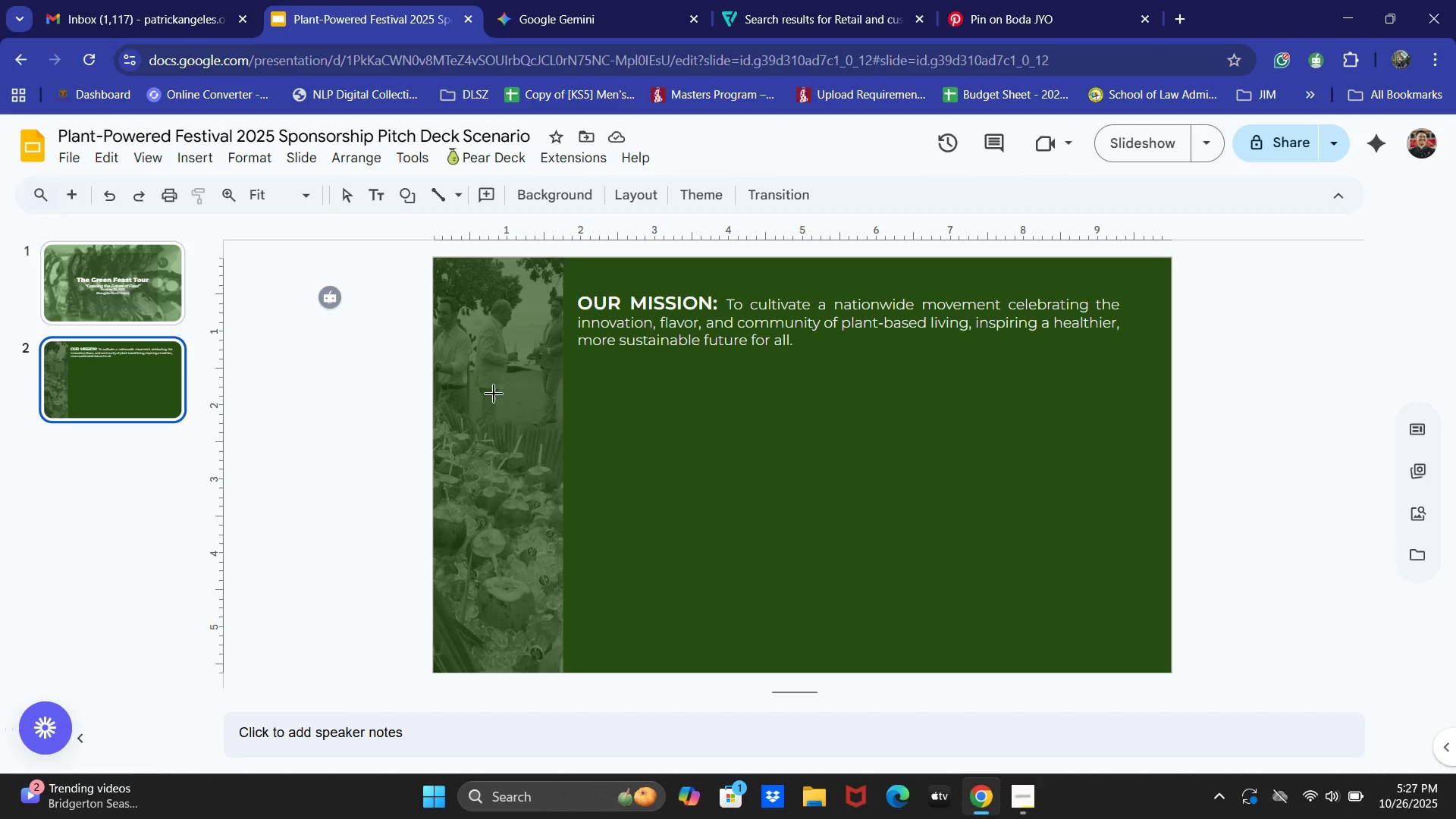 
left_click_drag(start_coordinate=[477, 378], to_coordinate=[764, 650])
 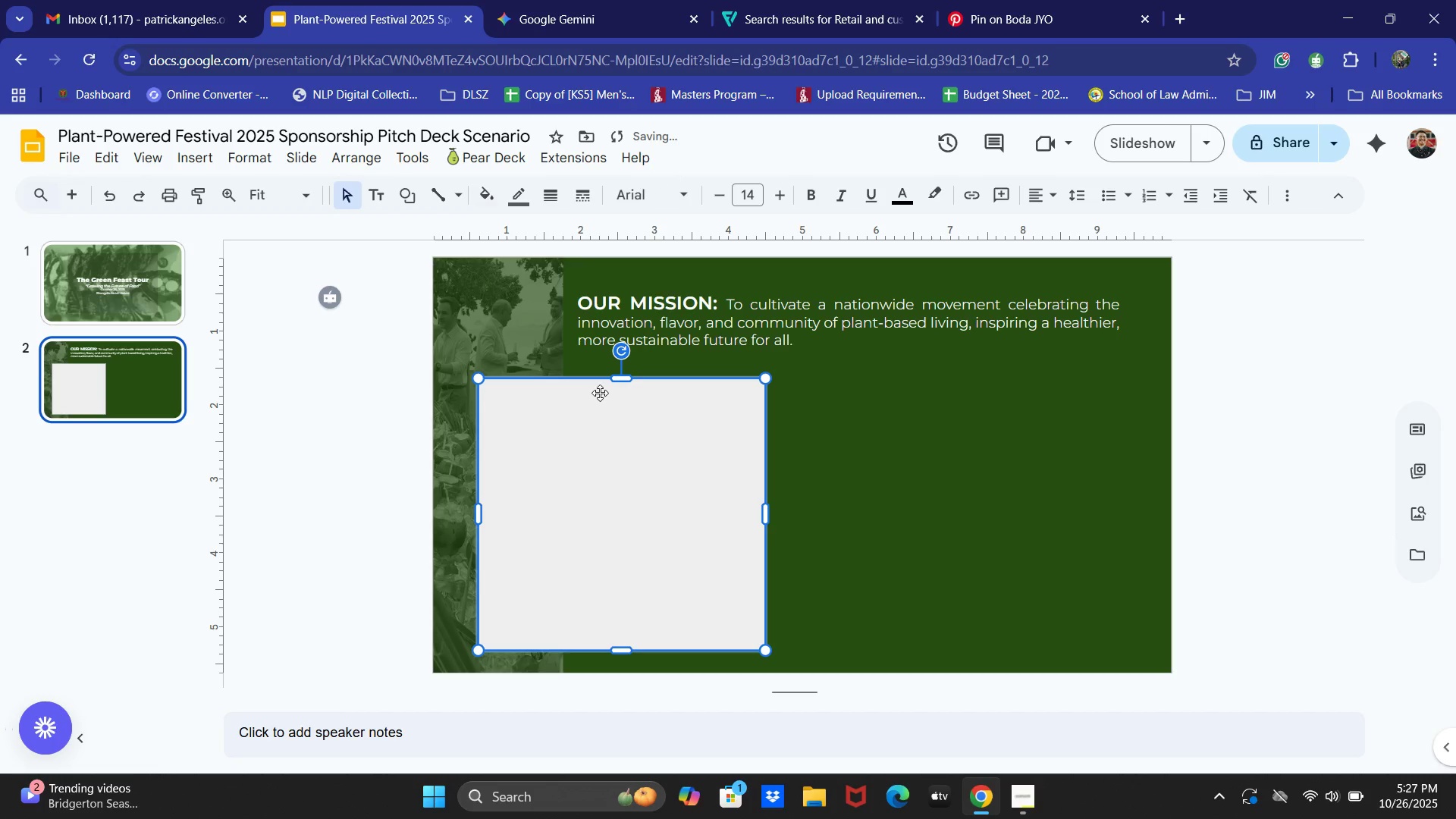 
left_click_drag(start_coordinate=[586, 384], to_coordinate=[614, 378])
 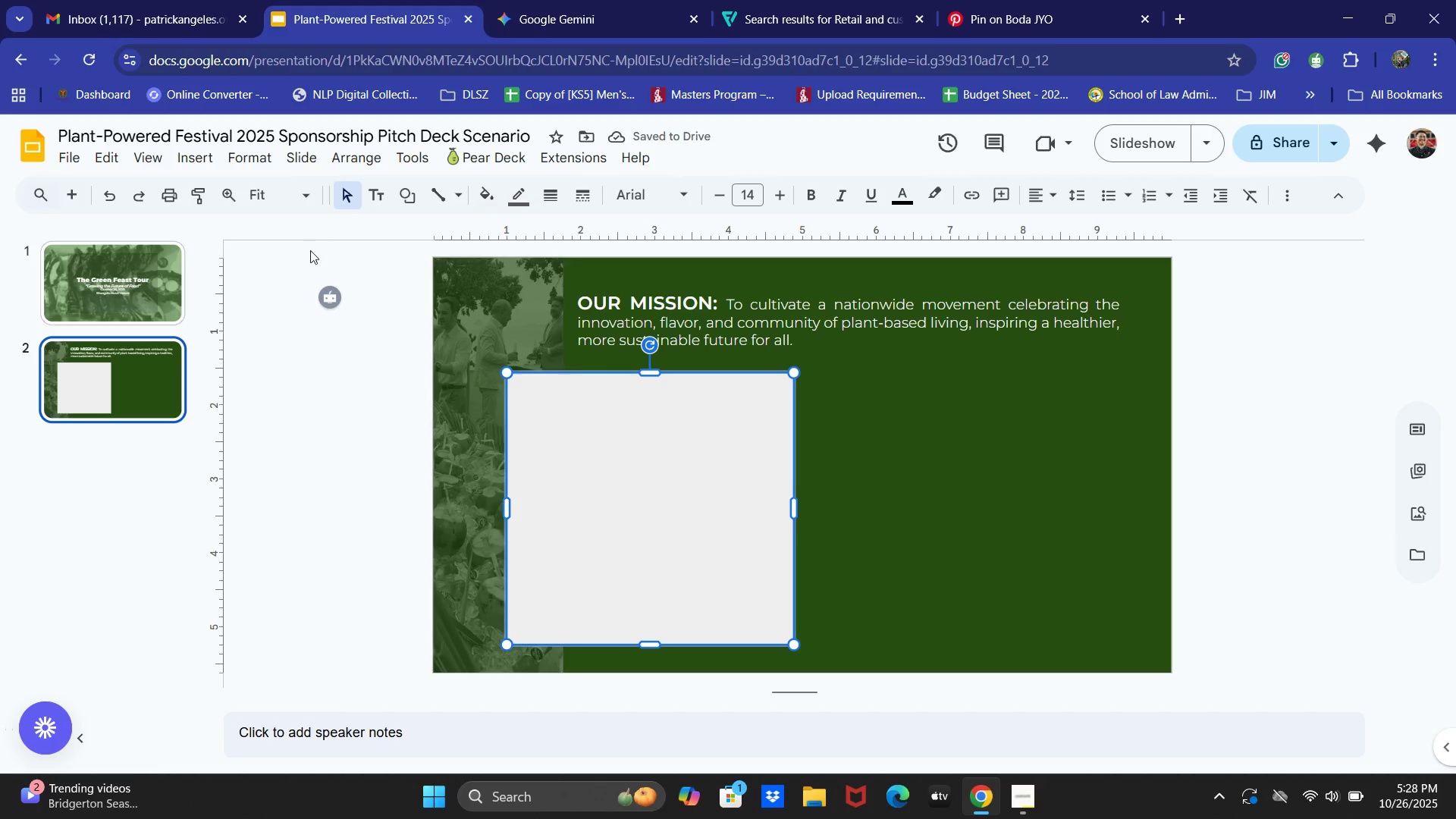 
wait(5.16)
 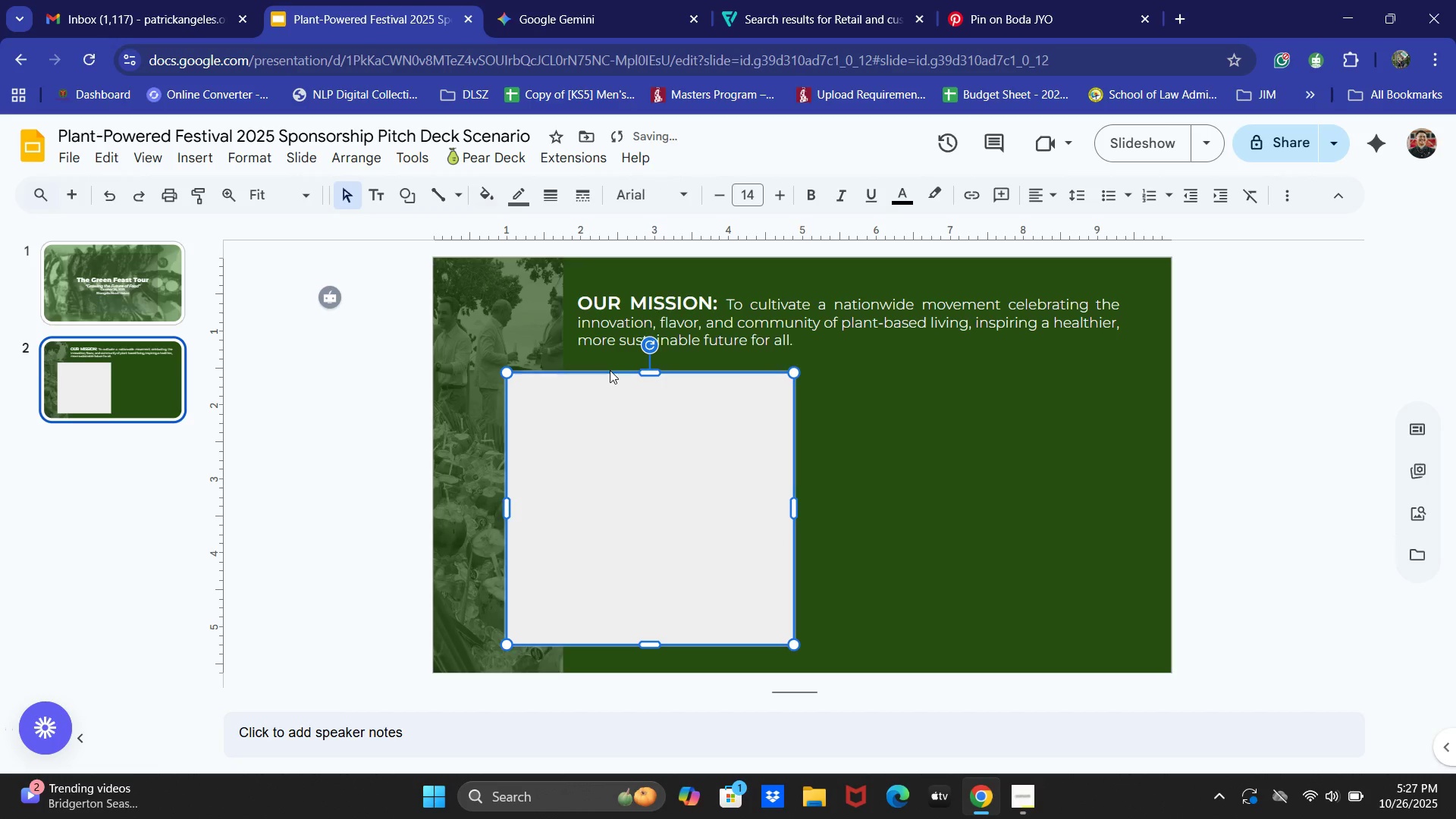 
left_click([522, 194])
 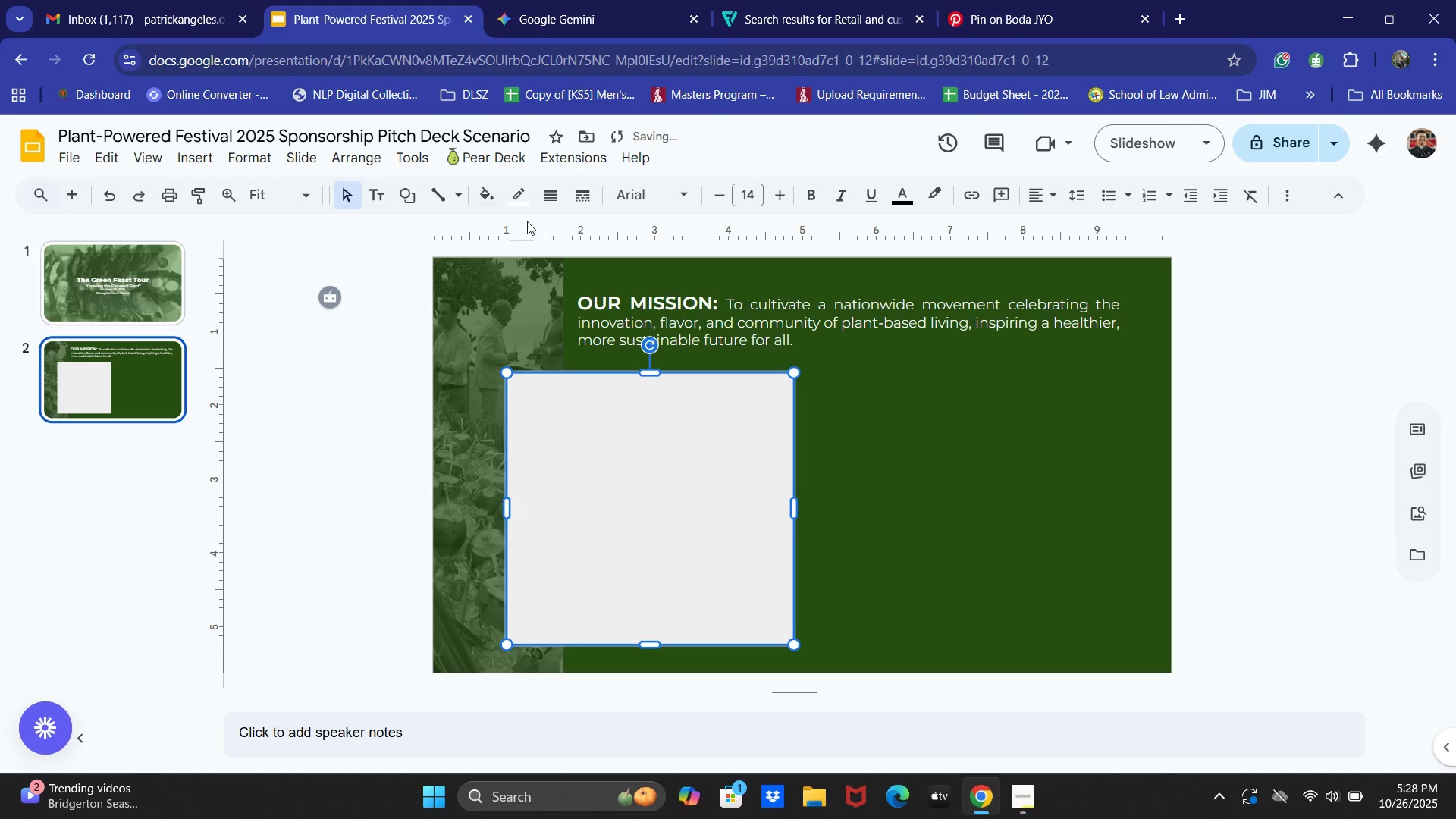 
left_click([544, 196])
 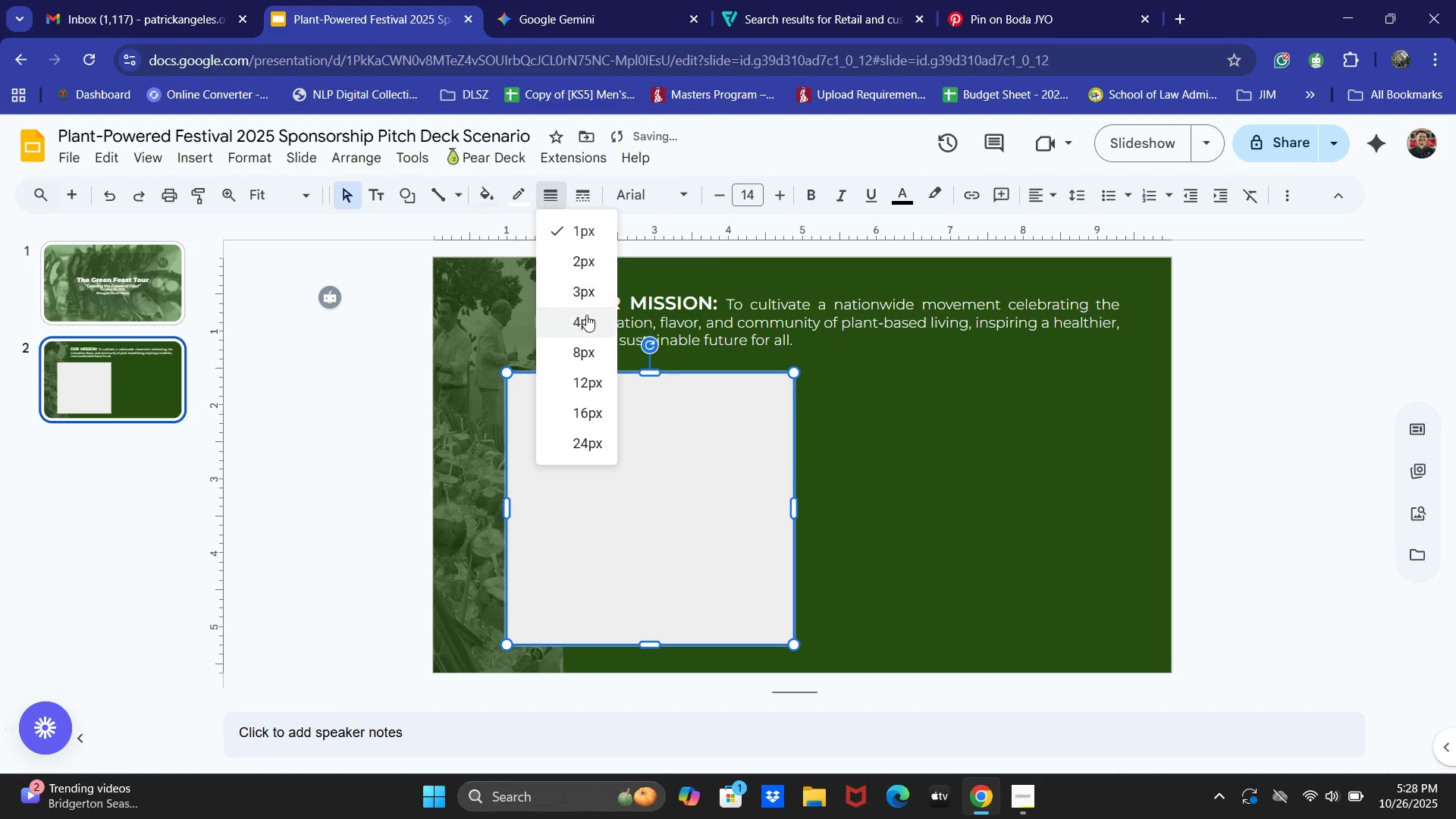 
left_click([586, 325])
 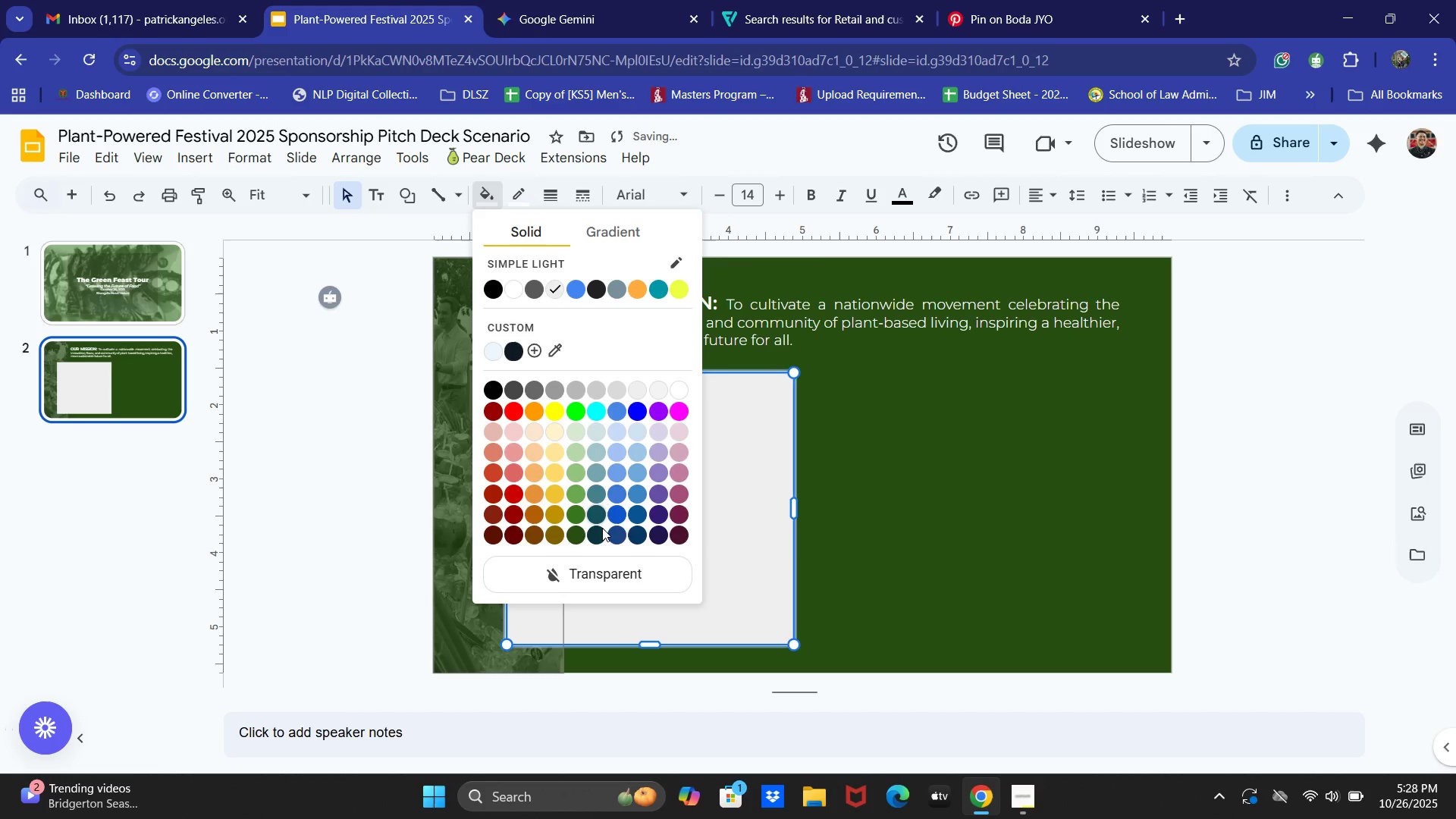 
left_click([588, 570])
 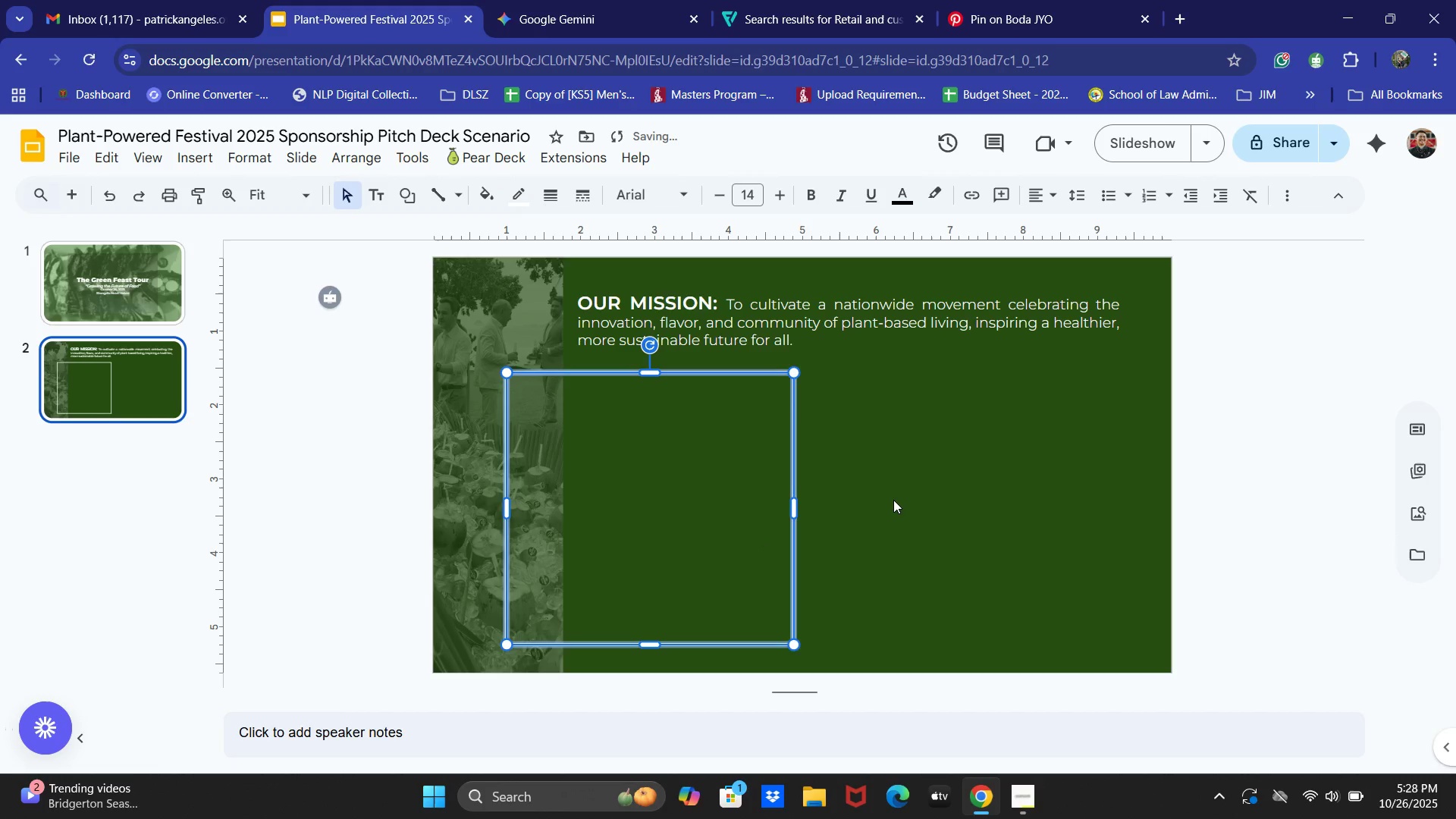 
left_click([896, 500])
 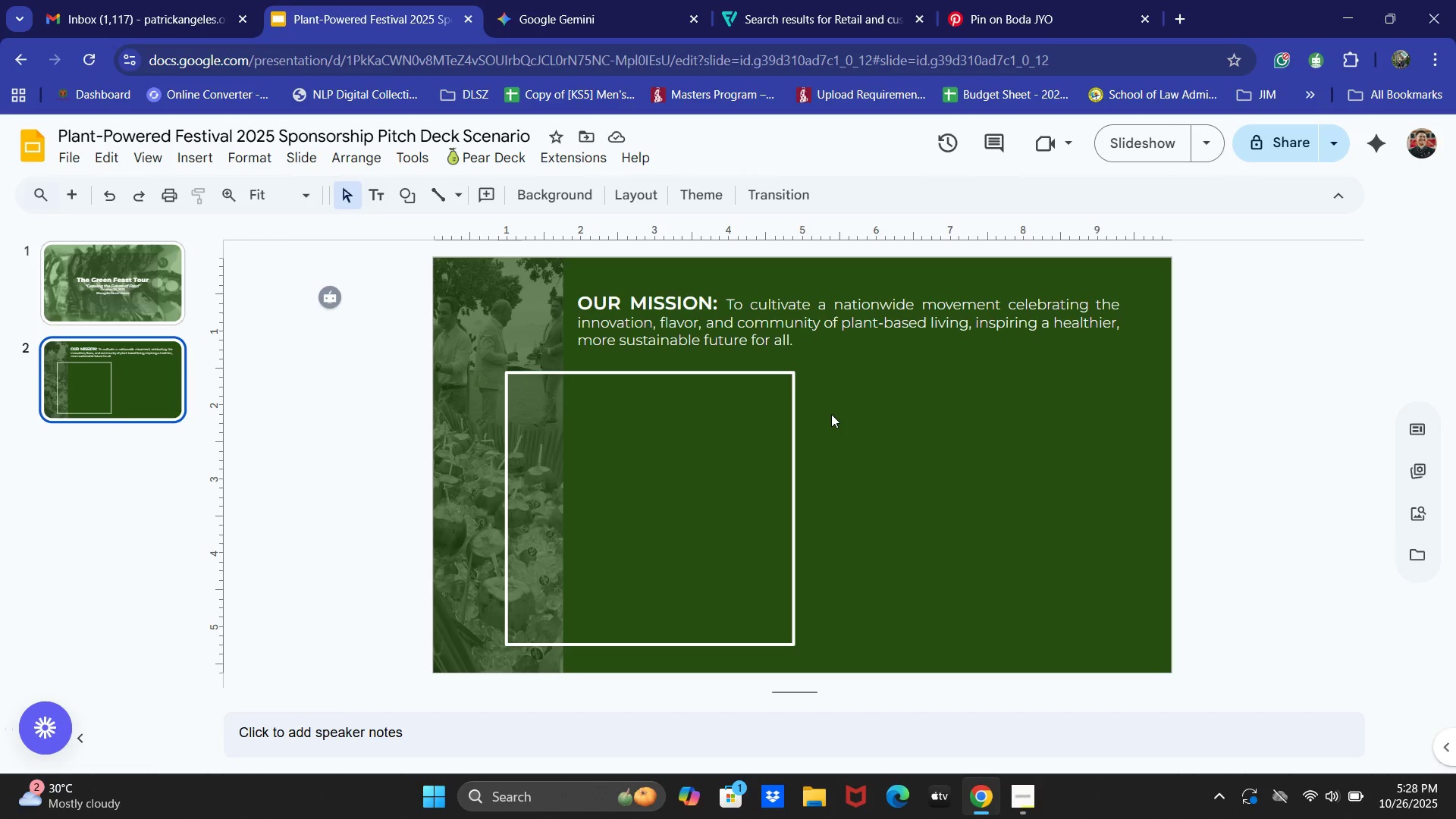 
wait(9.81)
 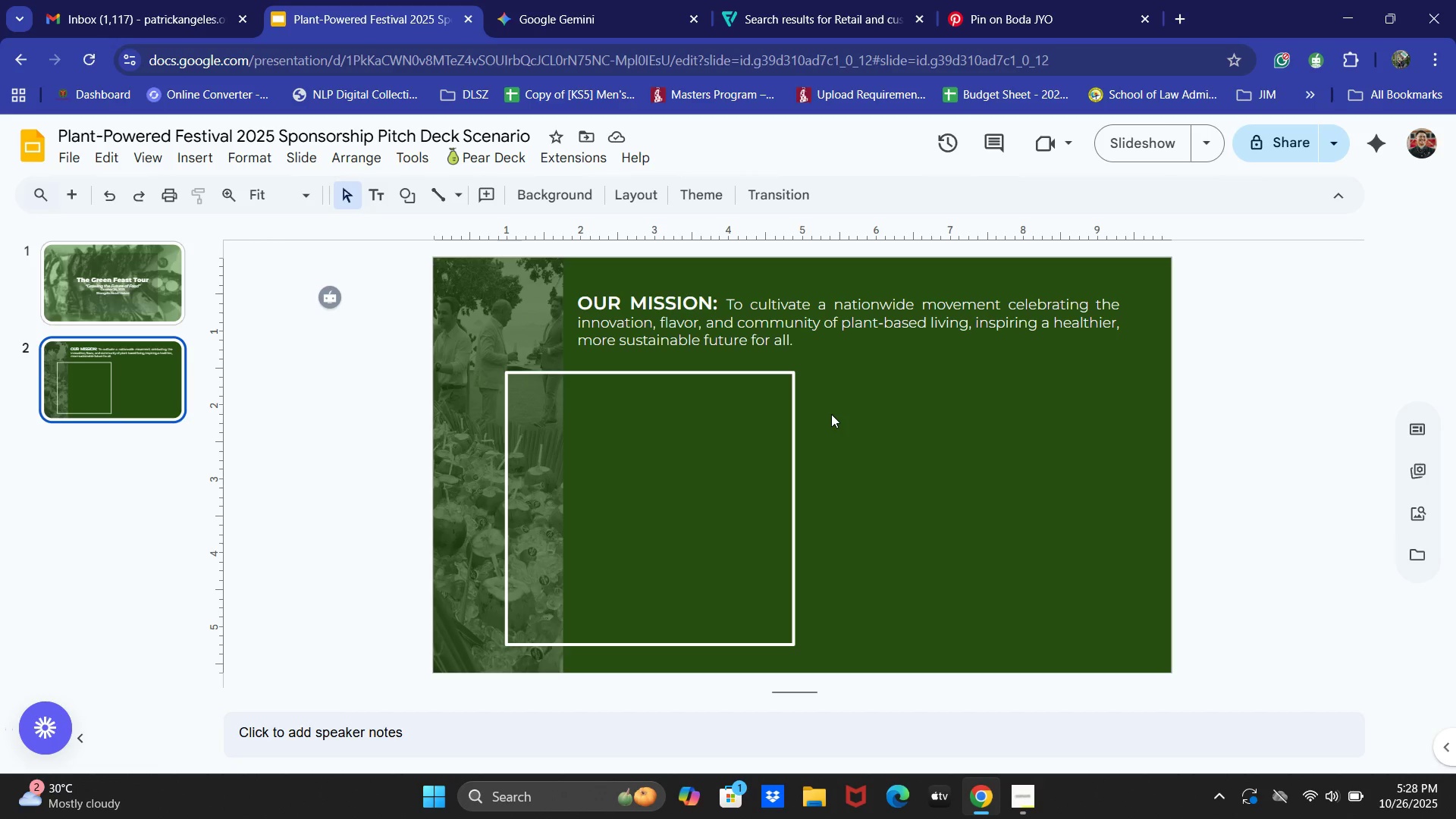 
left_click([586, 0])
 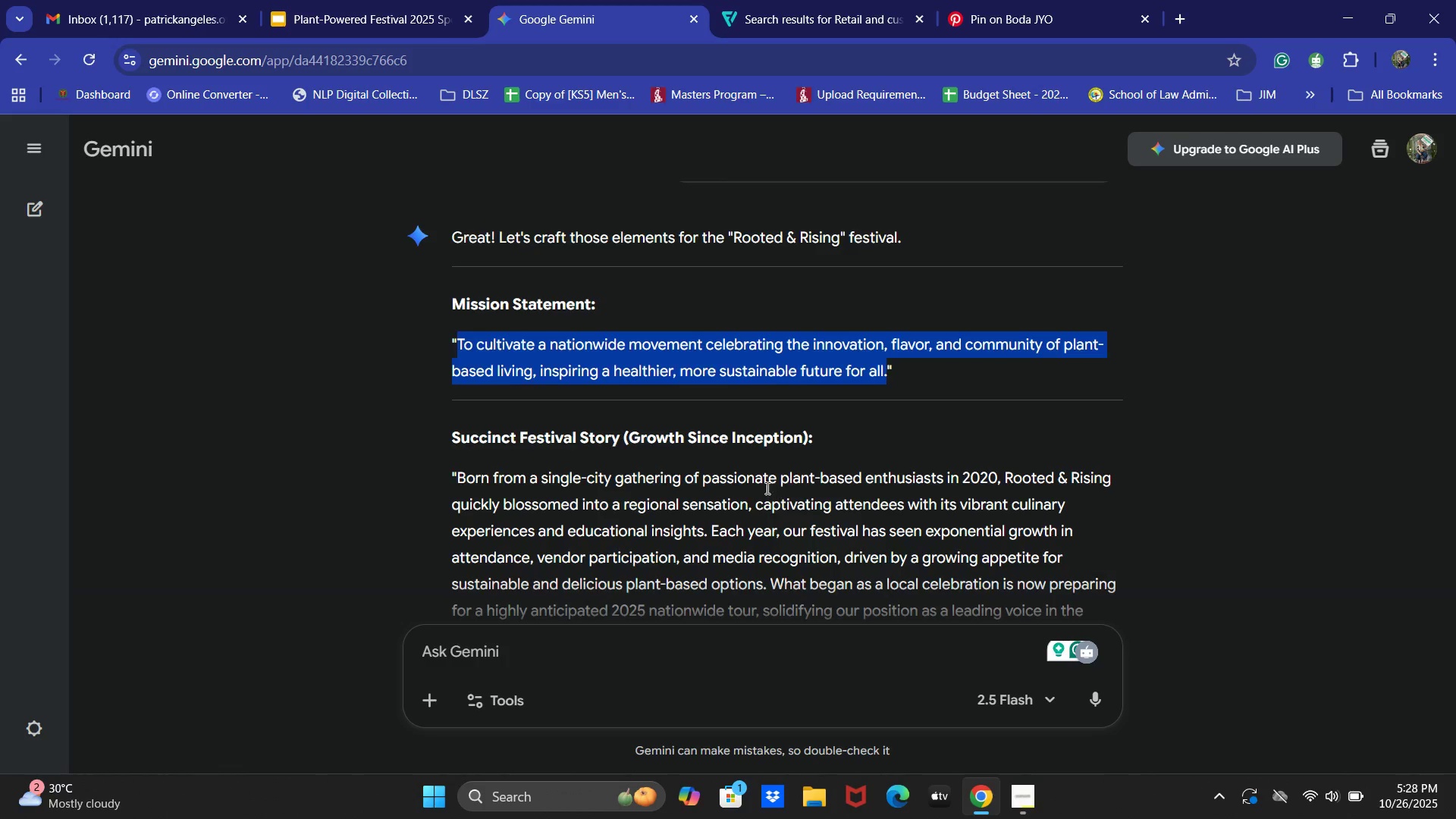 
scroll: coordinate [817, 457], scroll_direction: down, amount: 6.0
 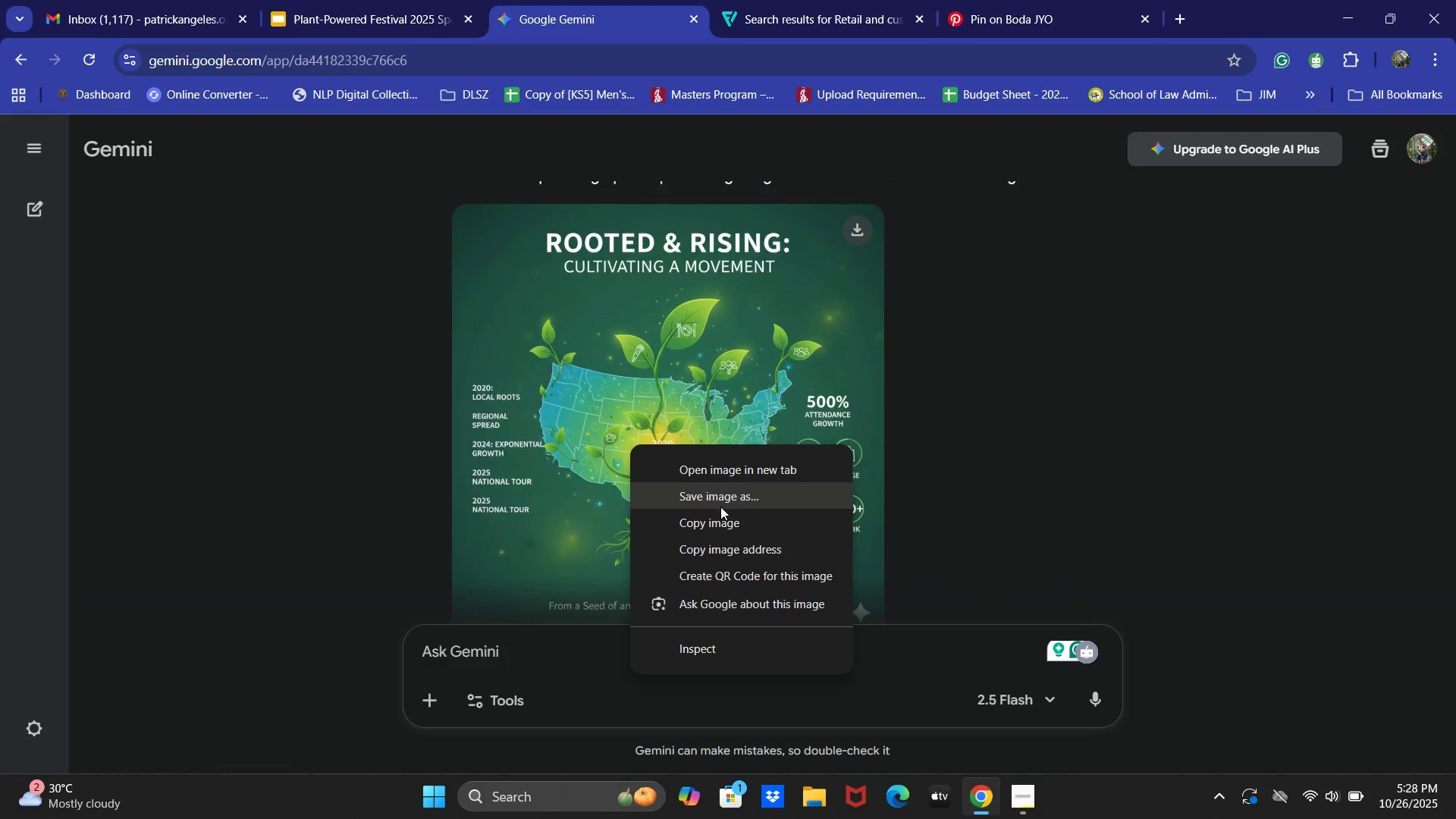 
left_click([715, 516])
 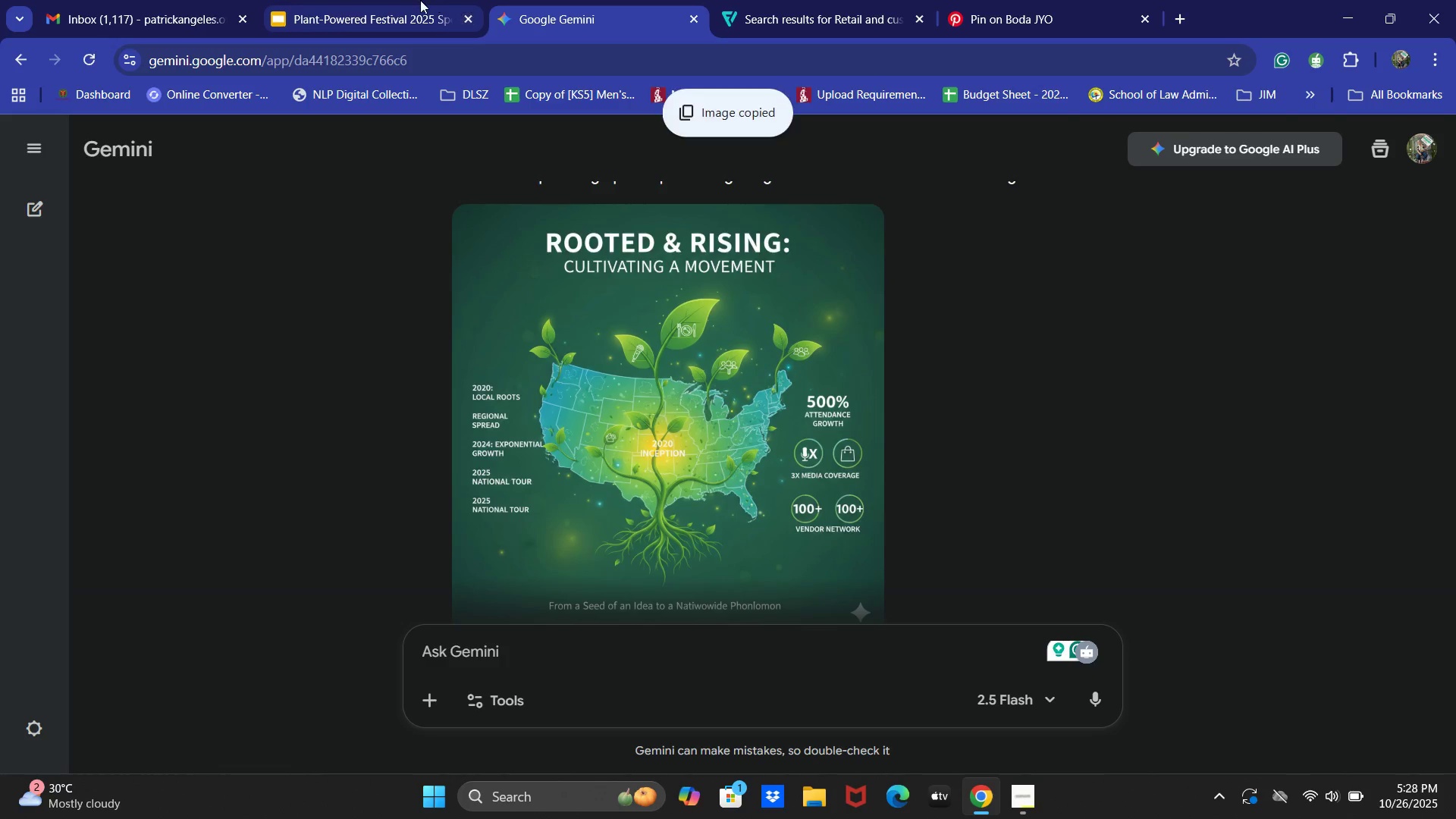 
double_click([419, 0])
 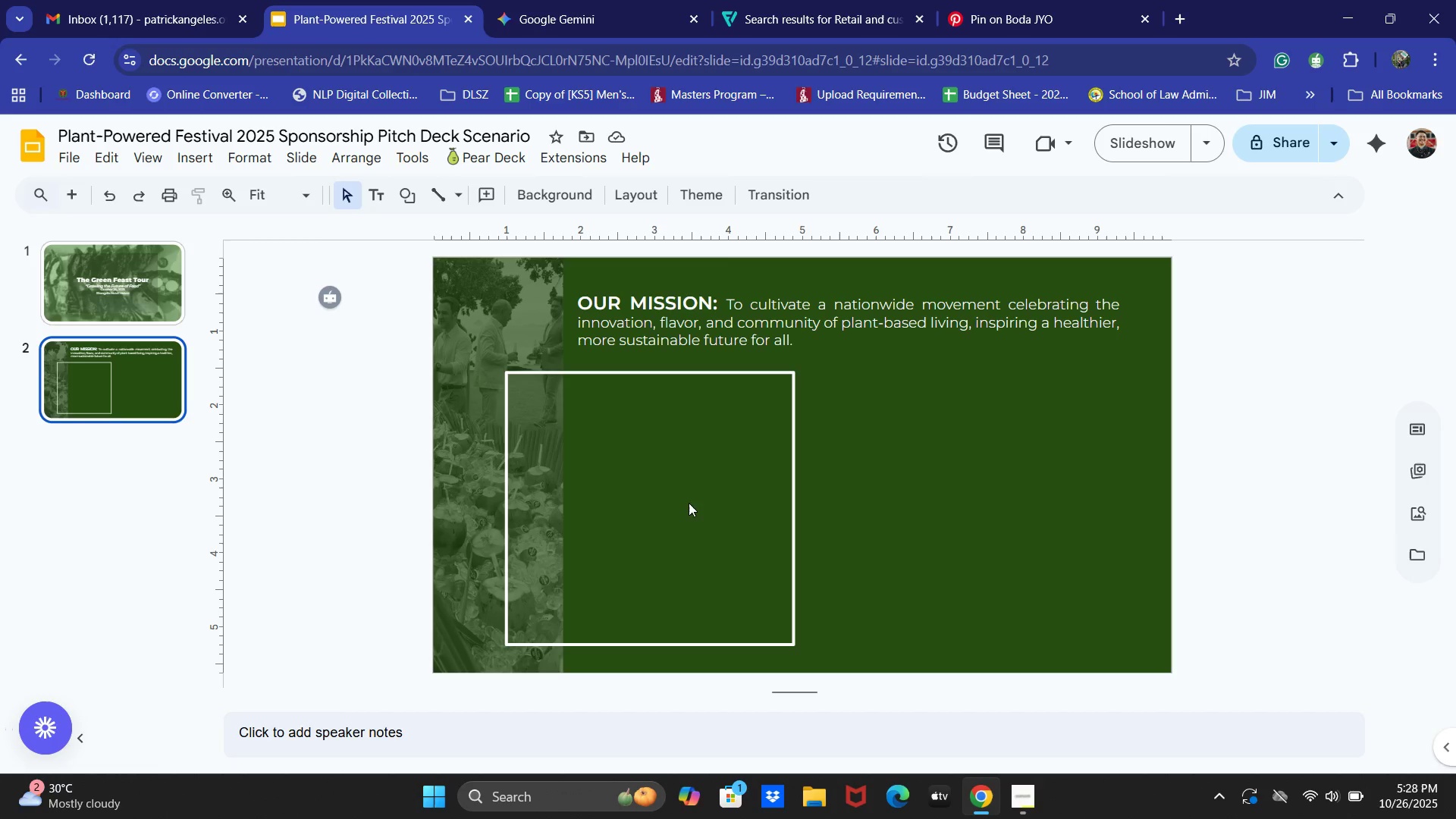 
scroll: coordinate [688, 501], scroll_direction: down, amount: 2.0
 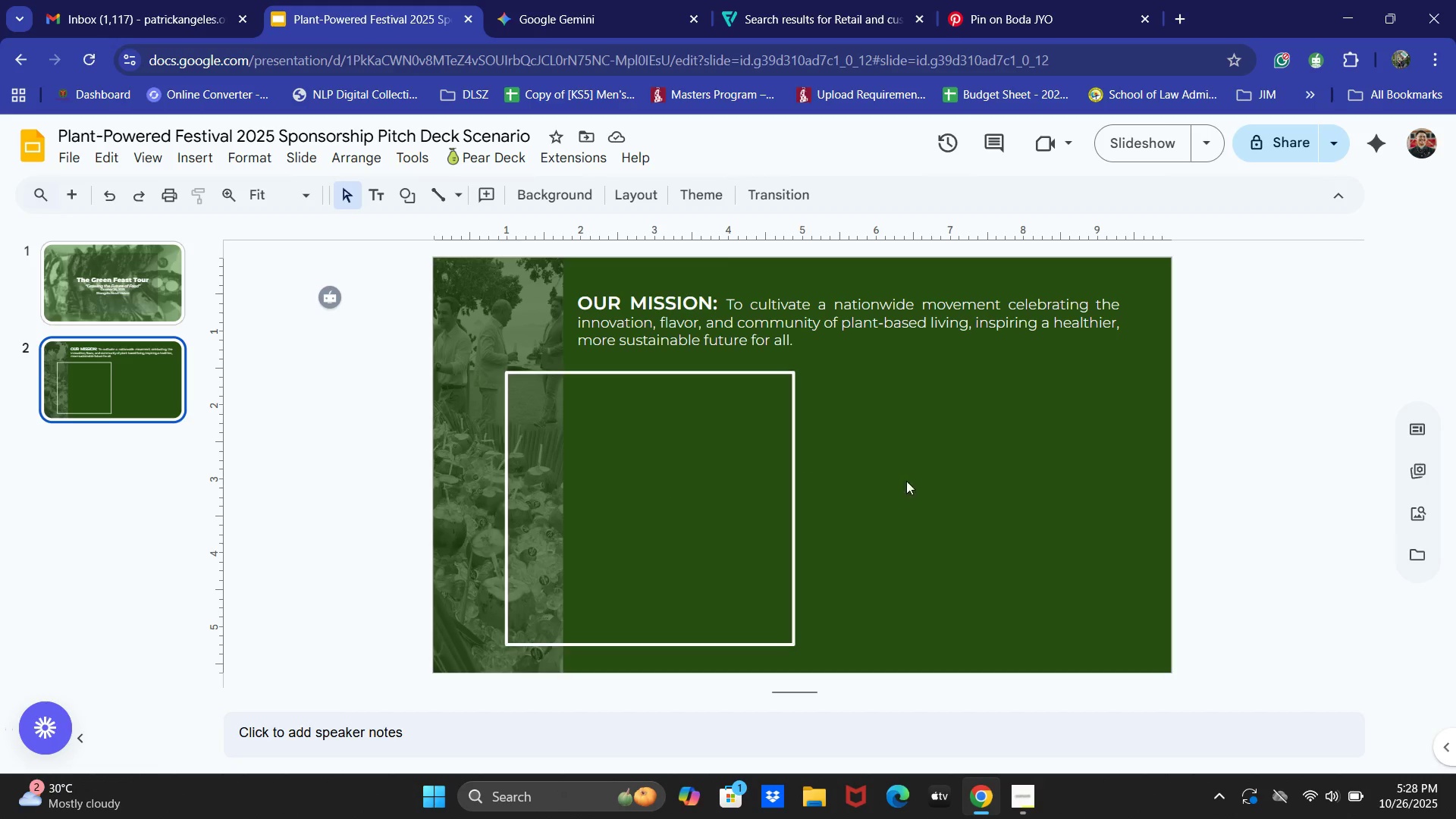 
key(Control+V)
 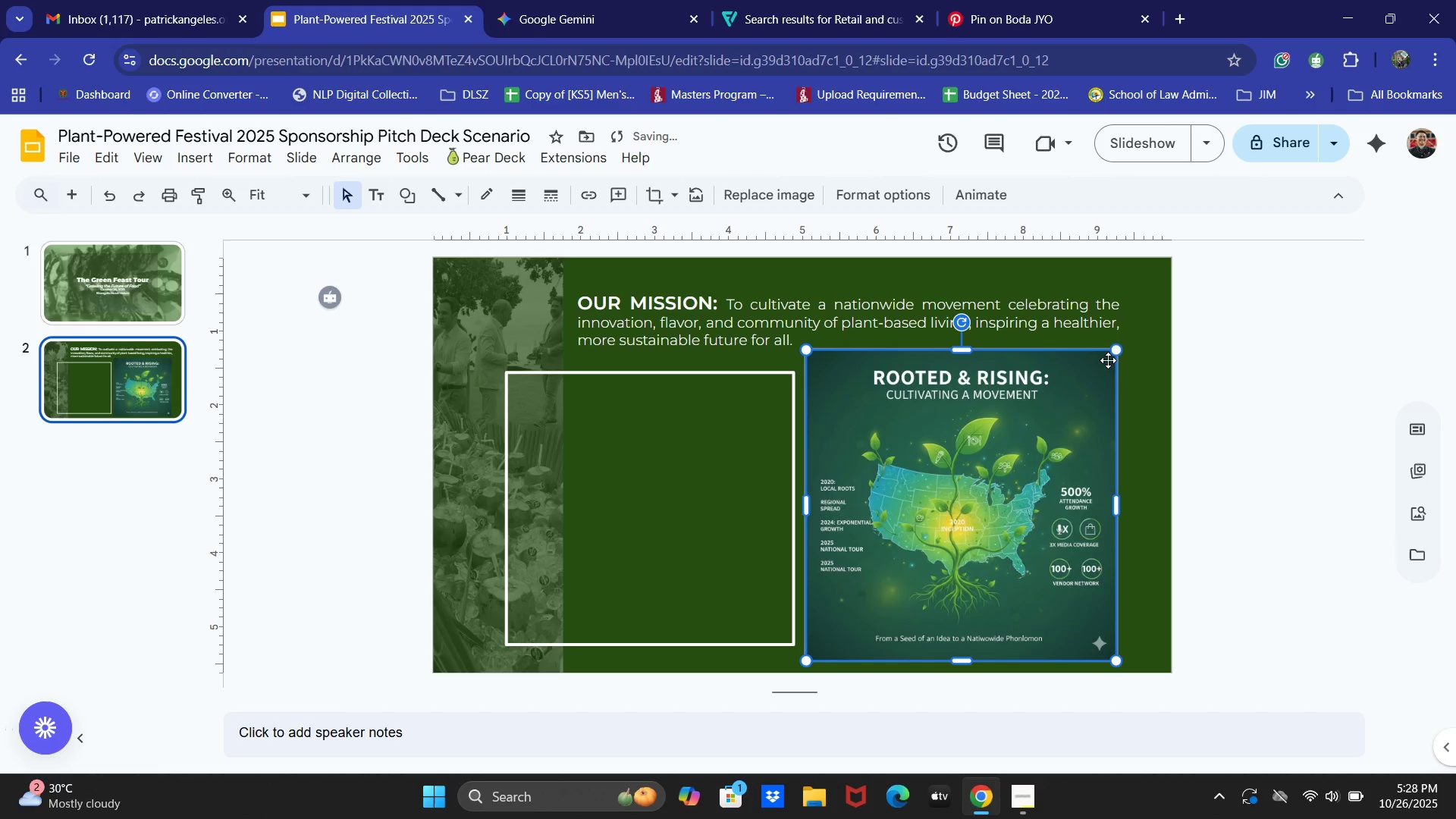 
left_click_drag(start_coordinate=[1113, 355], to_coordinate=[1017, 460])
 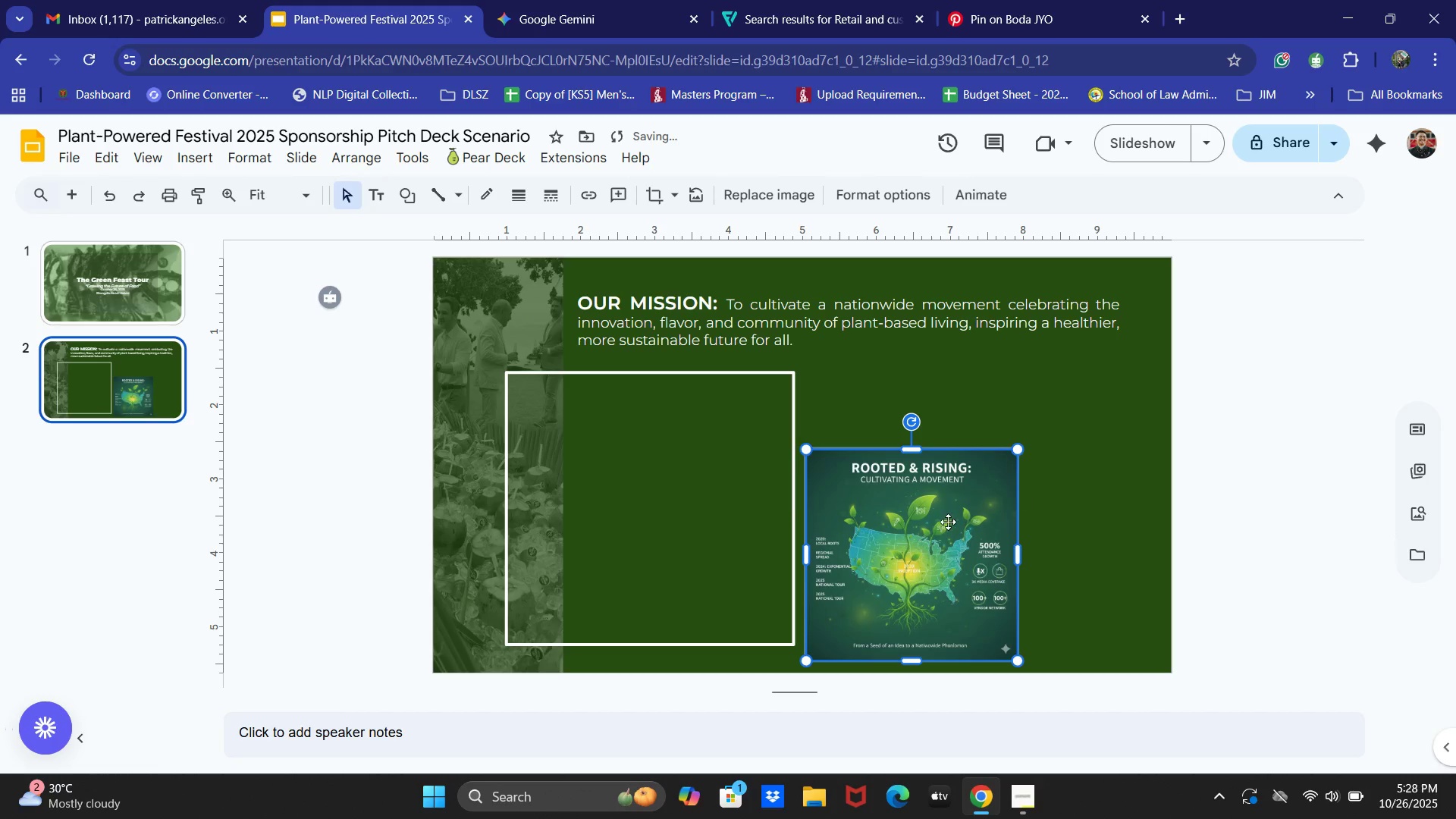 
left_click_drag(start_coordinate=[945, 522], to_coordinate=[660, 457])
 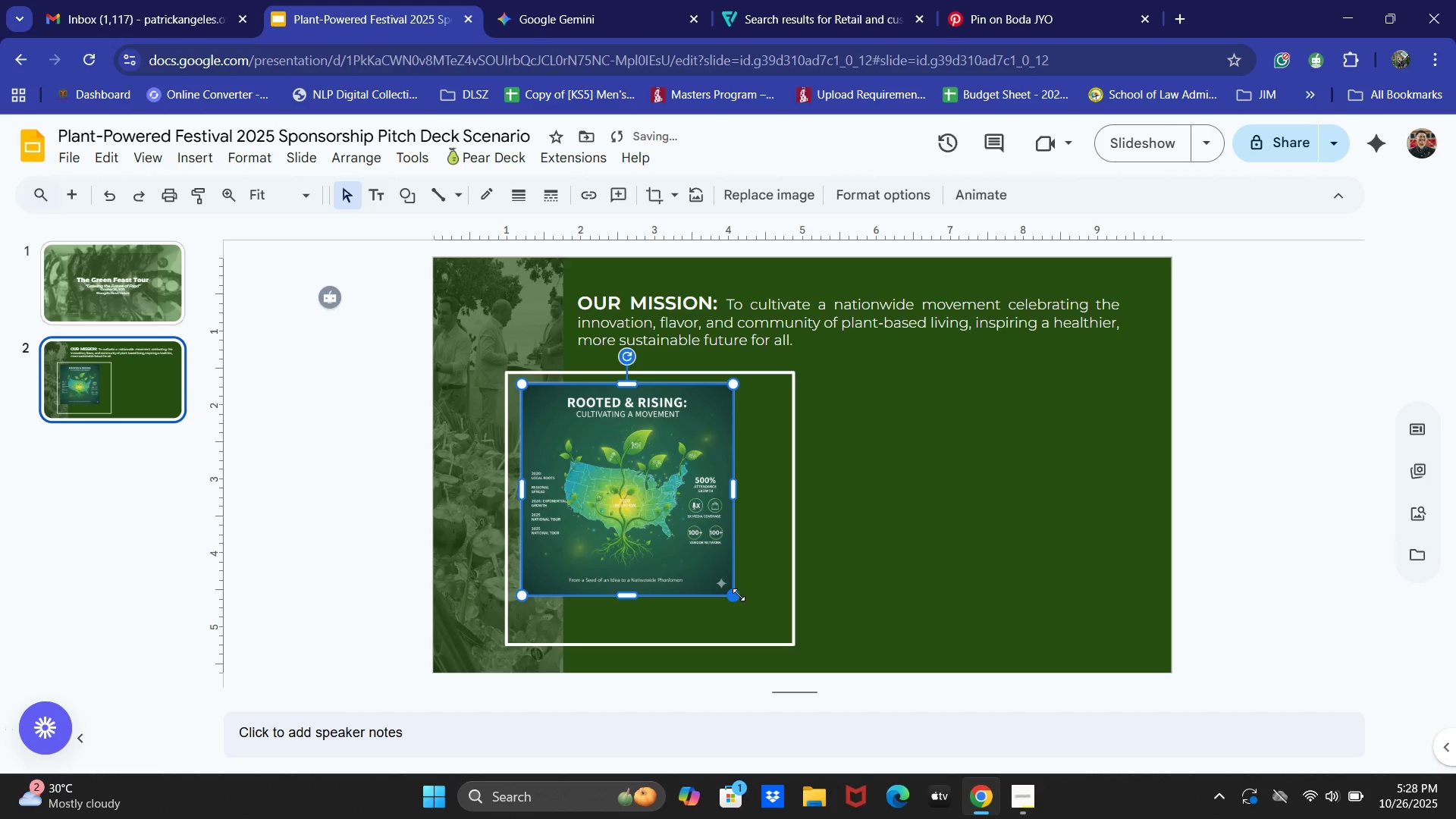 
left_click_drag(start_coordinate=[739, 595], to_coordinate=[764, 618])
 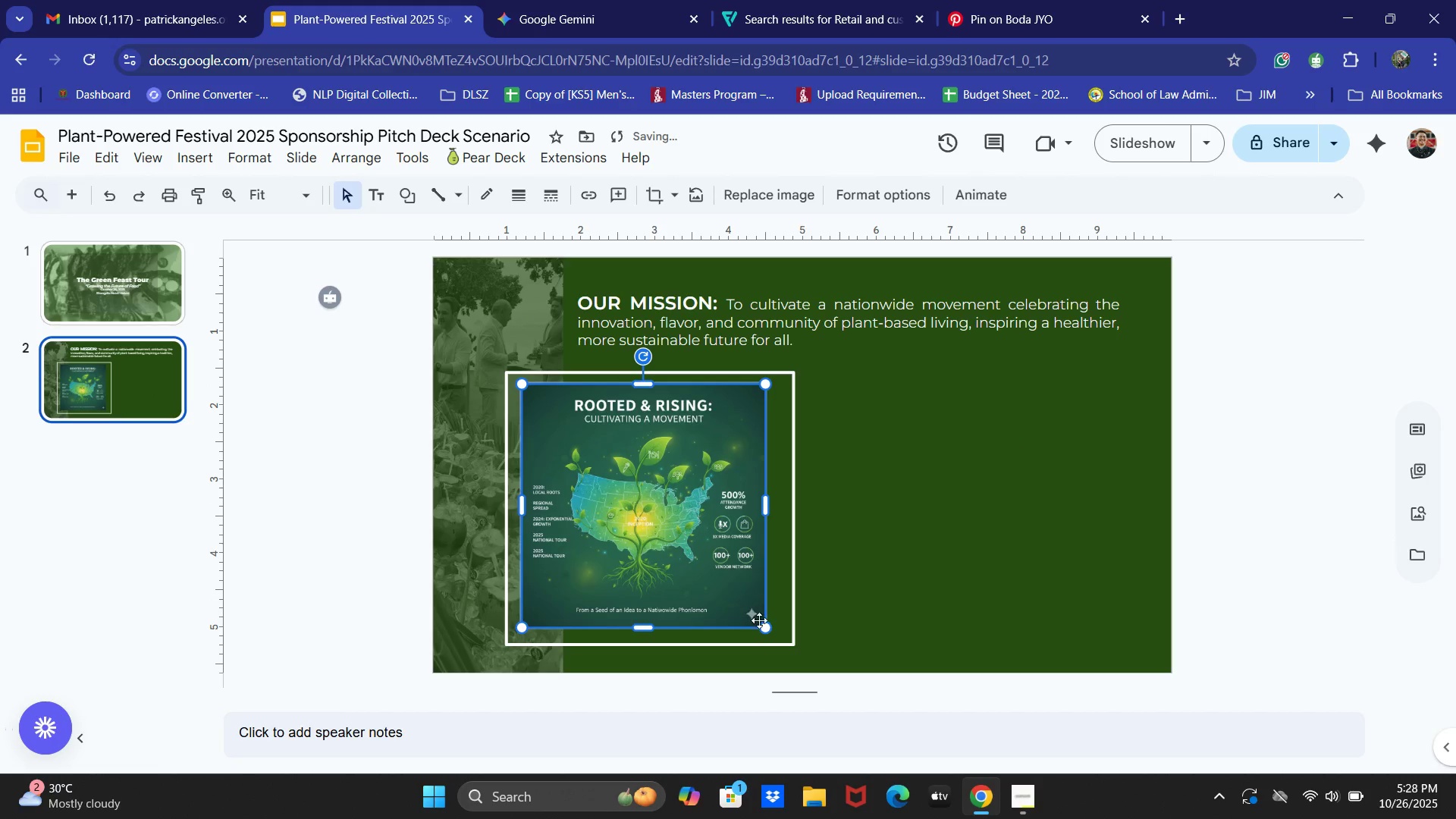 
left_click_drag(start_coordinate=[766, 626], to_coordinate=[774, 632])
 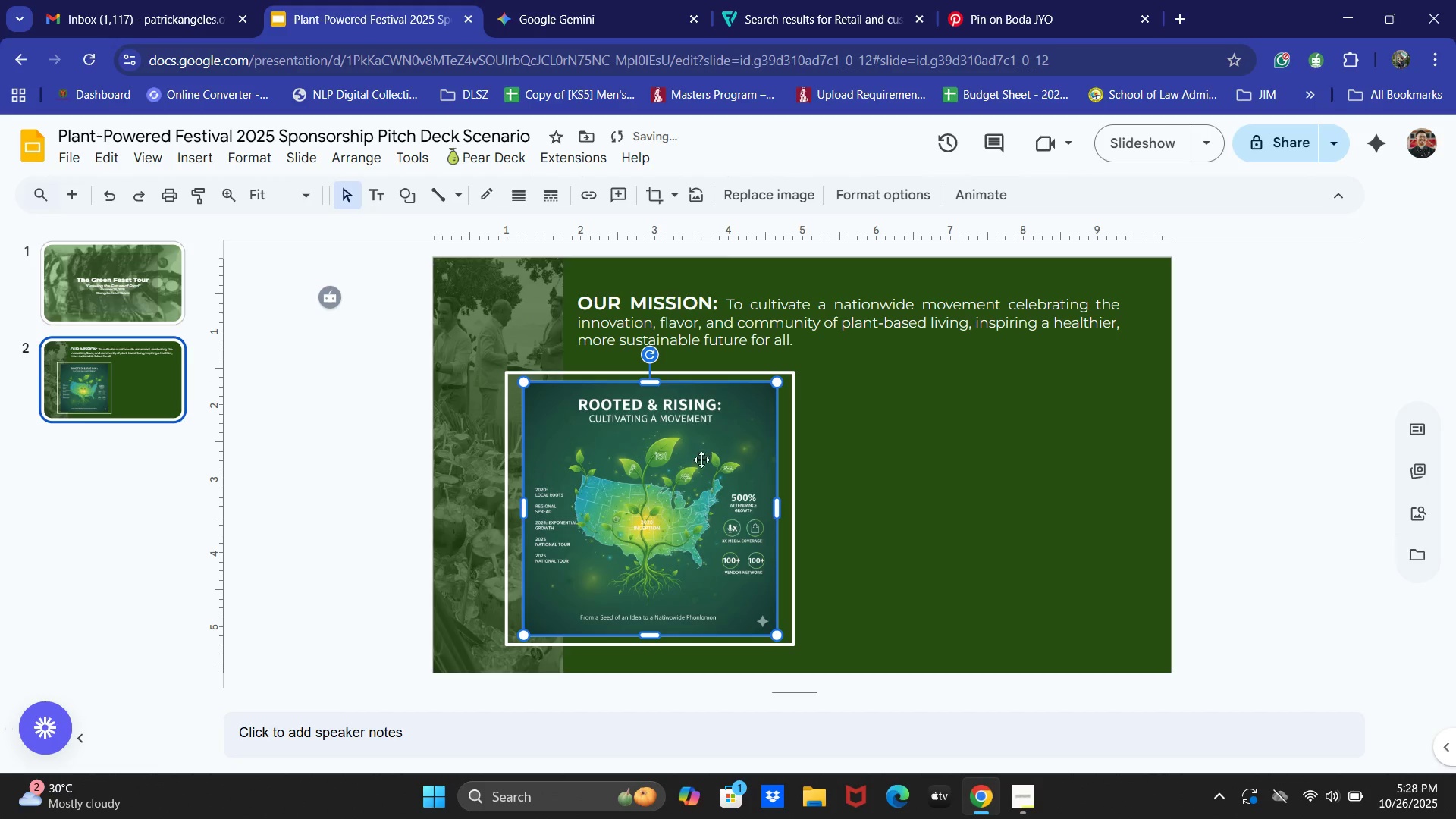 
double_click([868, 199])
 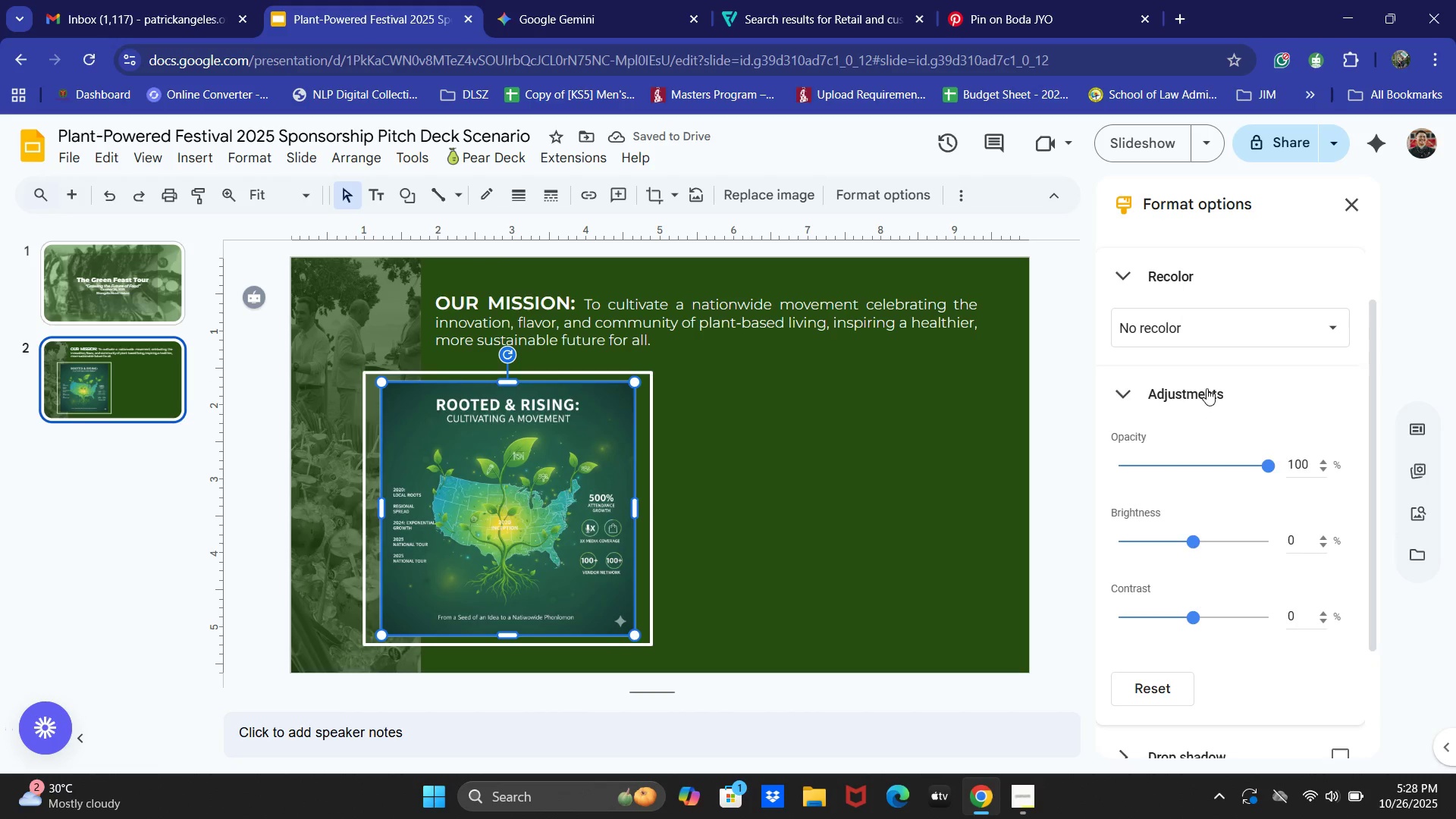 
scroll: coordinate [1287, 510], scroll_direction: down, amount: 3.0
 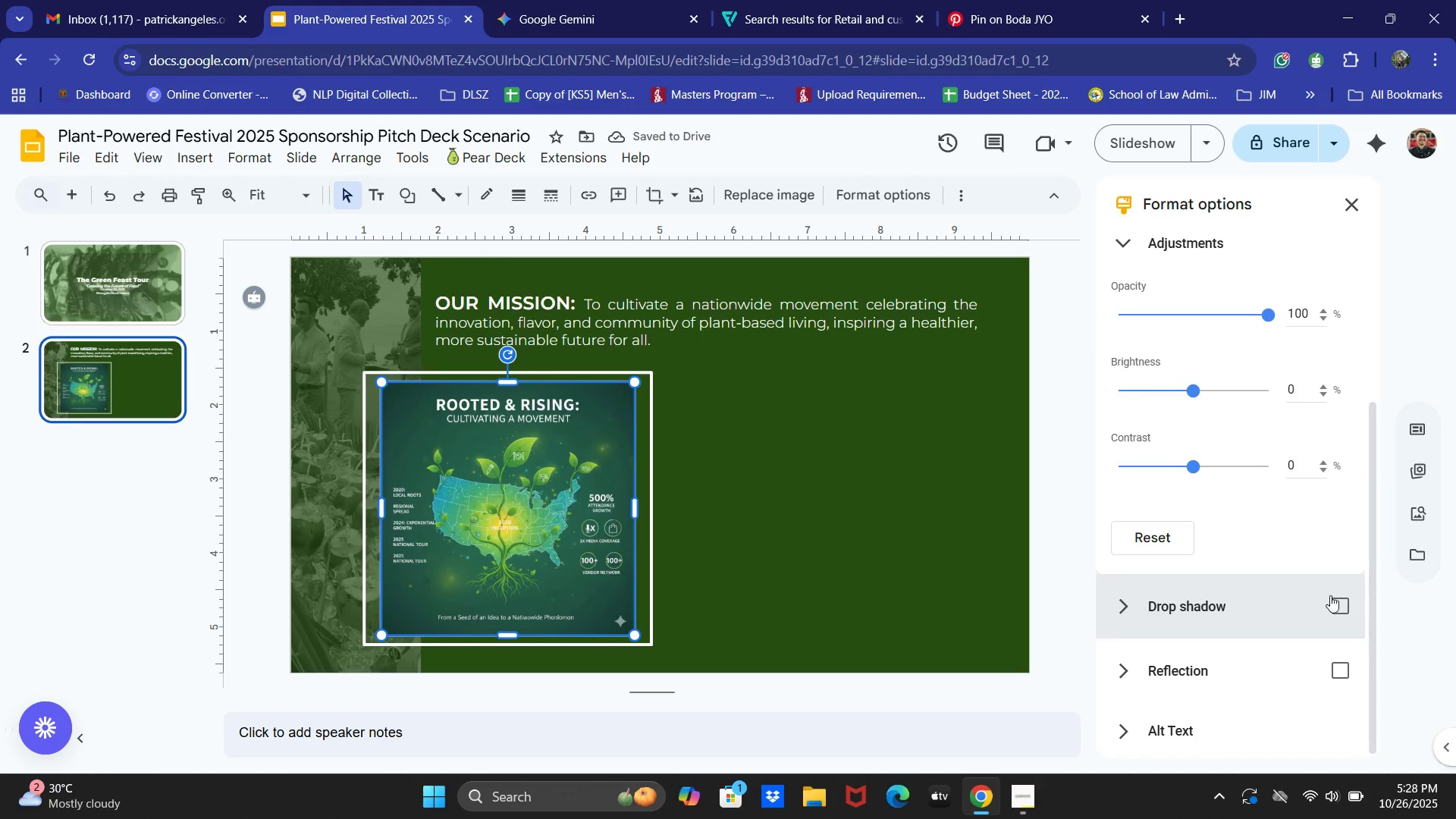 
left_click([1347, 598])
 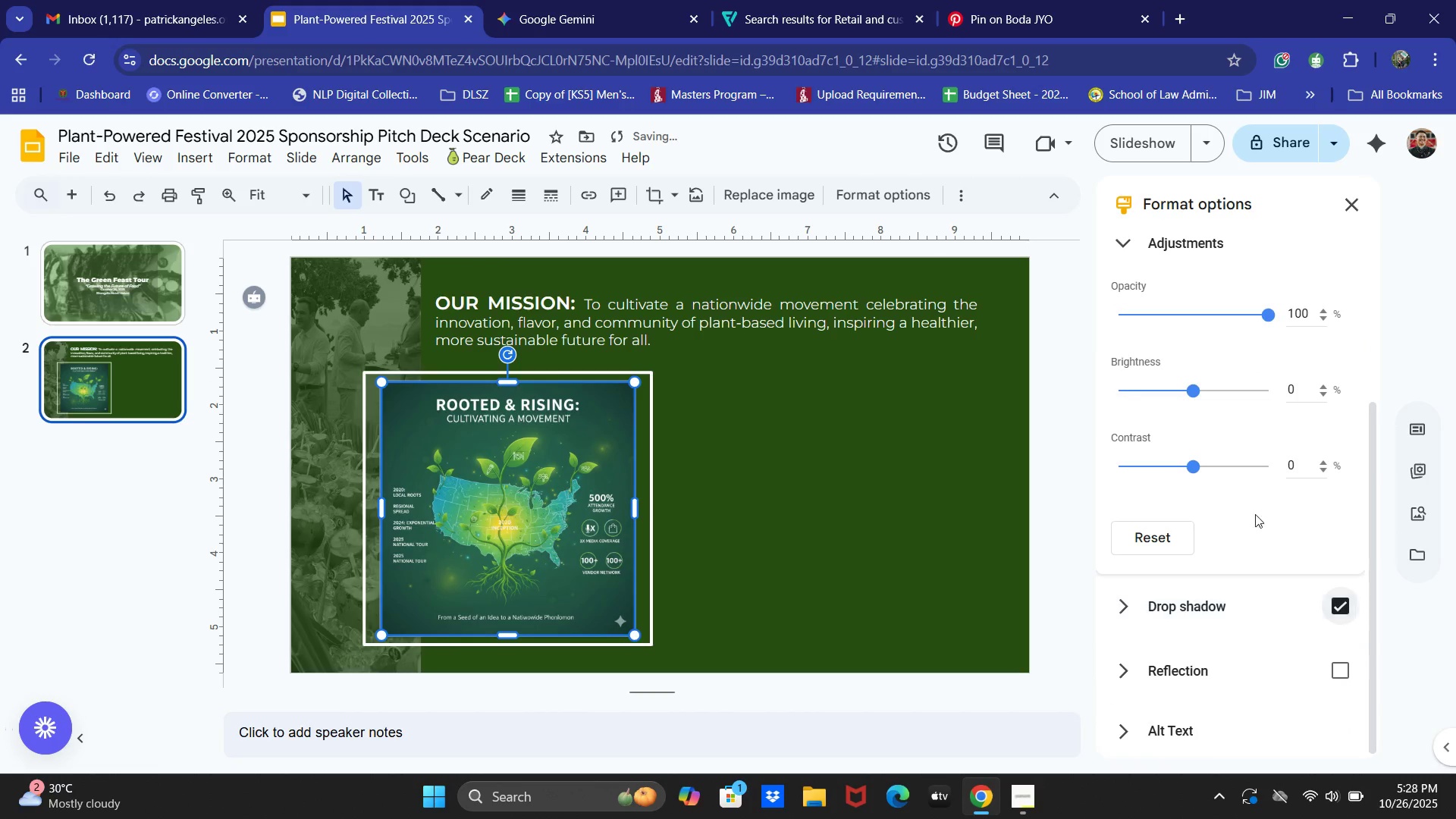 
scroll: coordinate [1255, 498], scroll_direction: down, amount: 1.0
 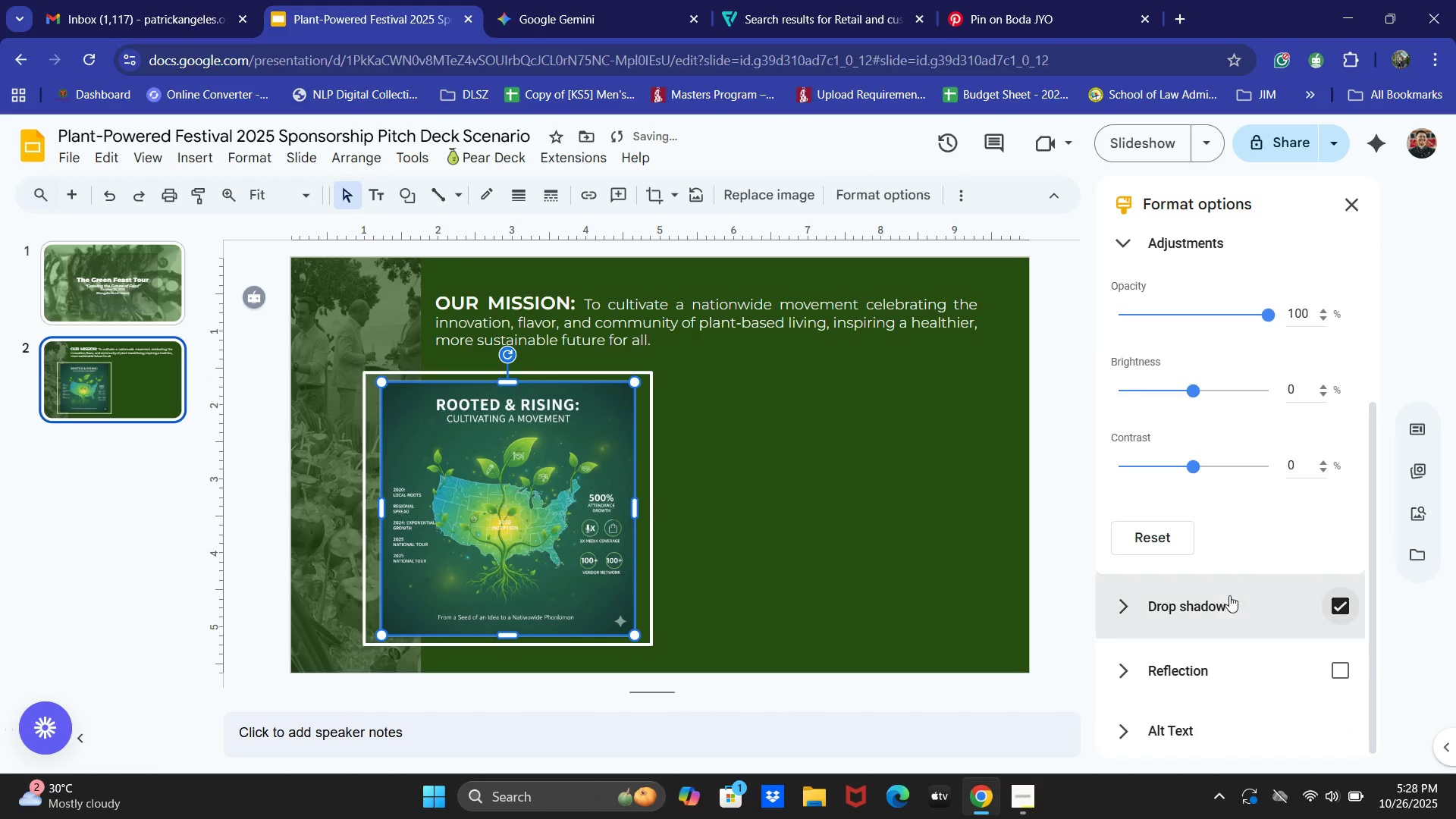 
left_click([1216, 600])
 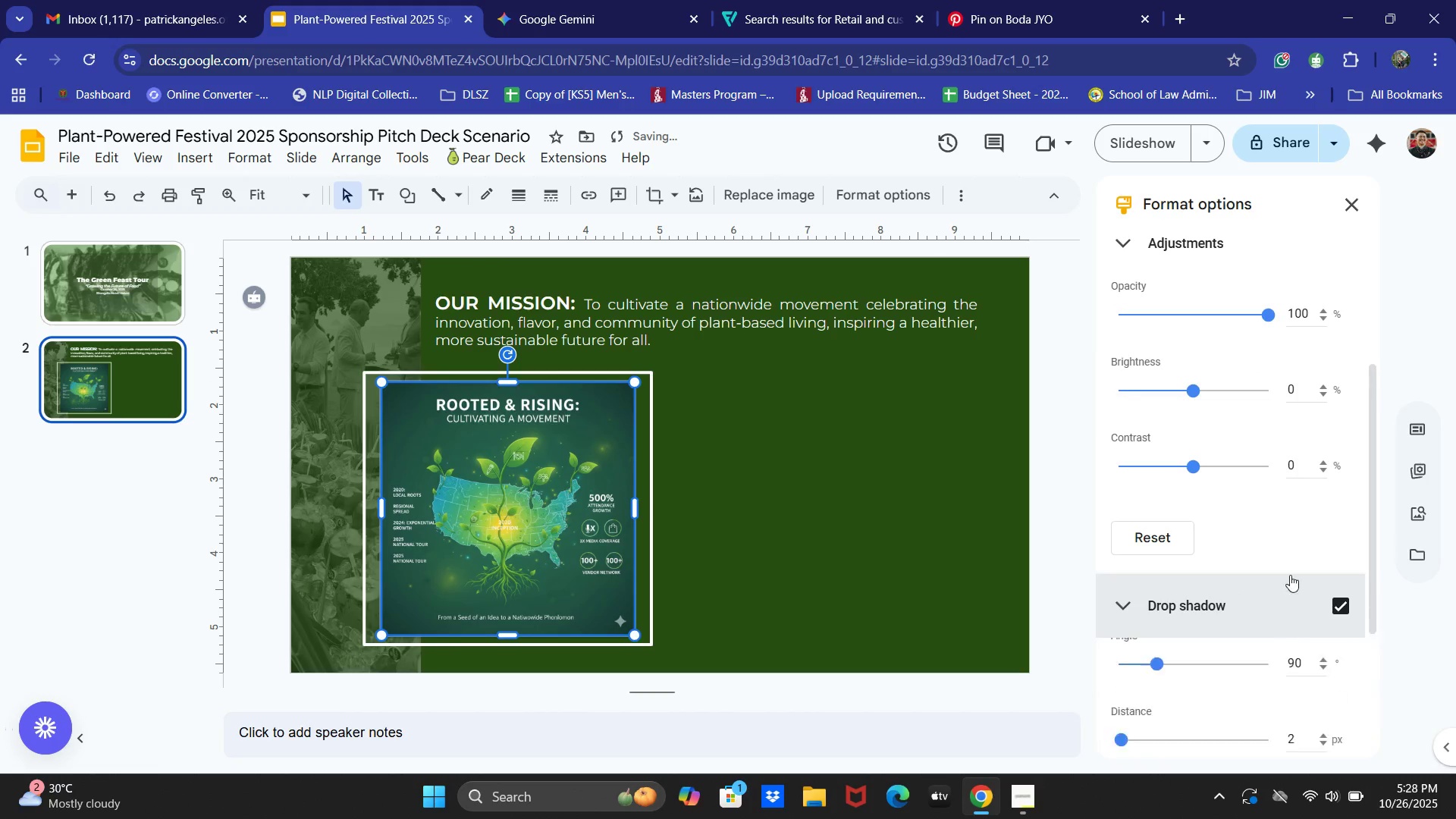 
scroll: coordinate [1282, 569], scroll_direction: down, amount: 2.0
 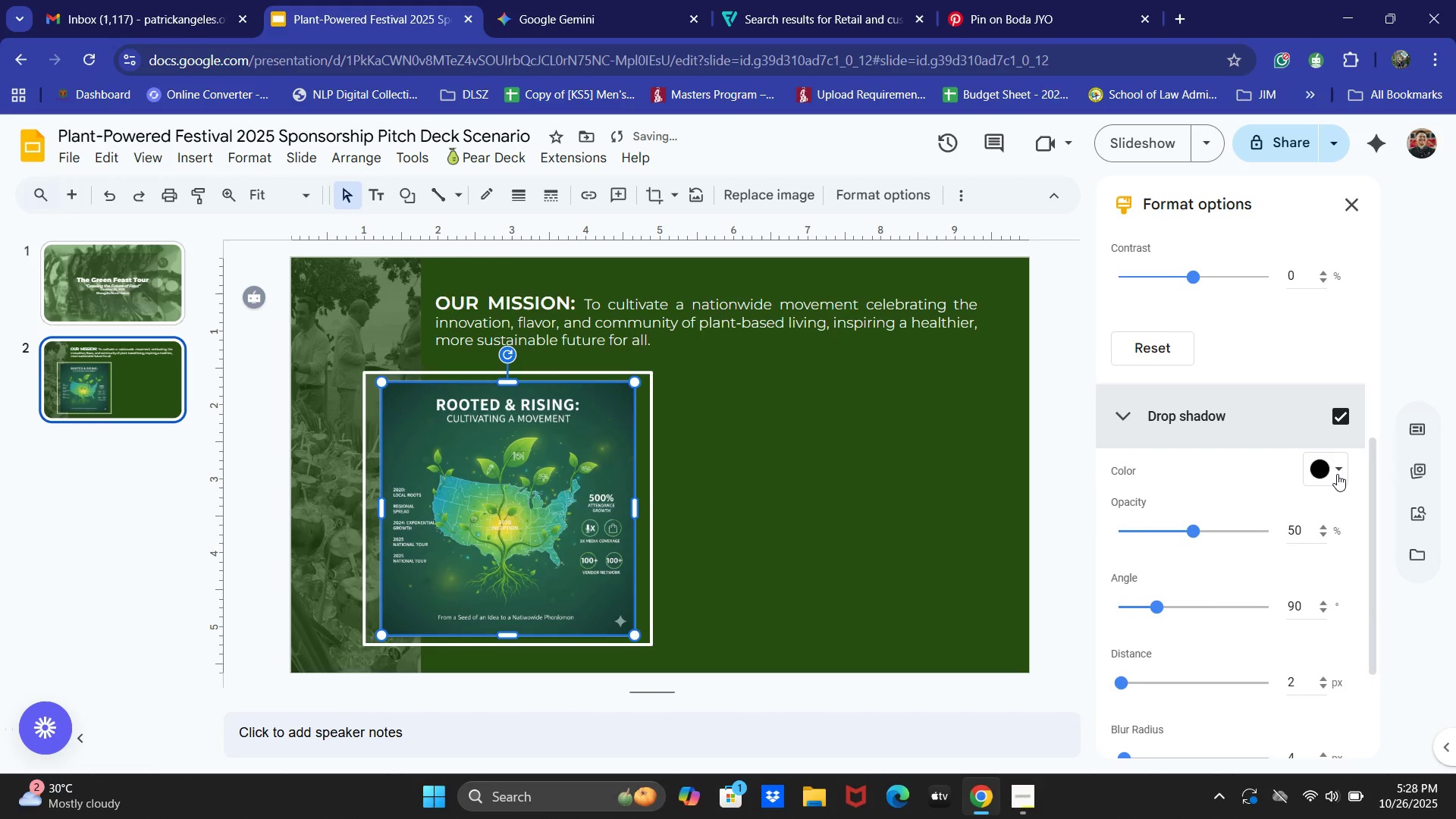 
left_click([1341, 463])
 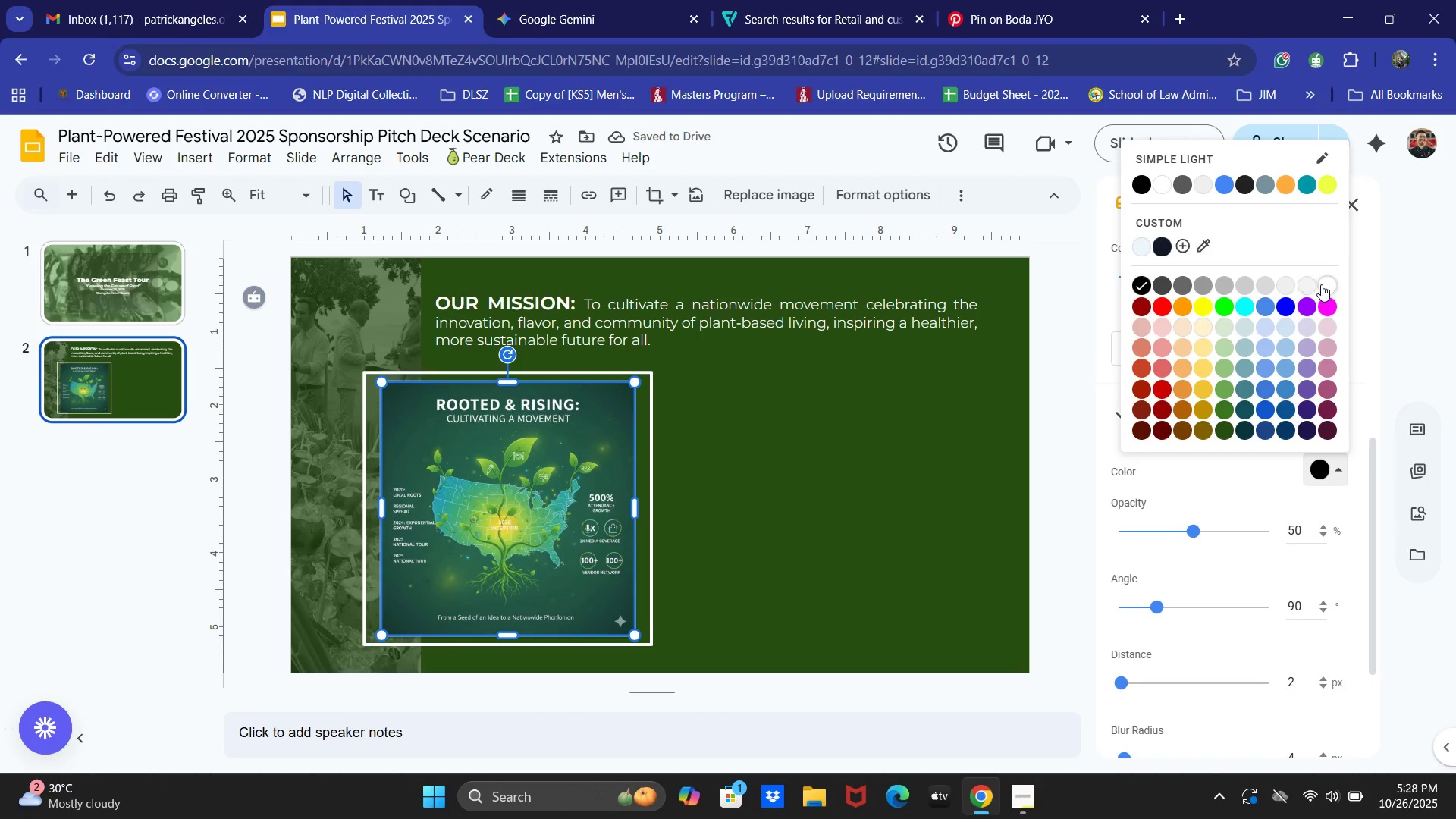 
left_click([1321, 284])
 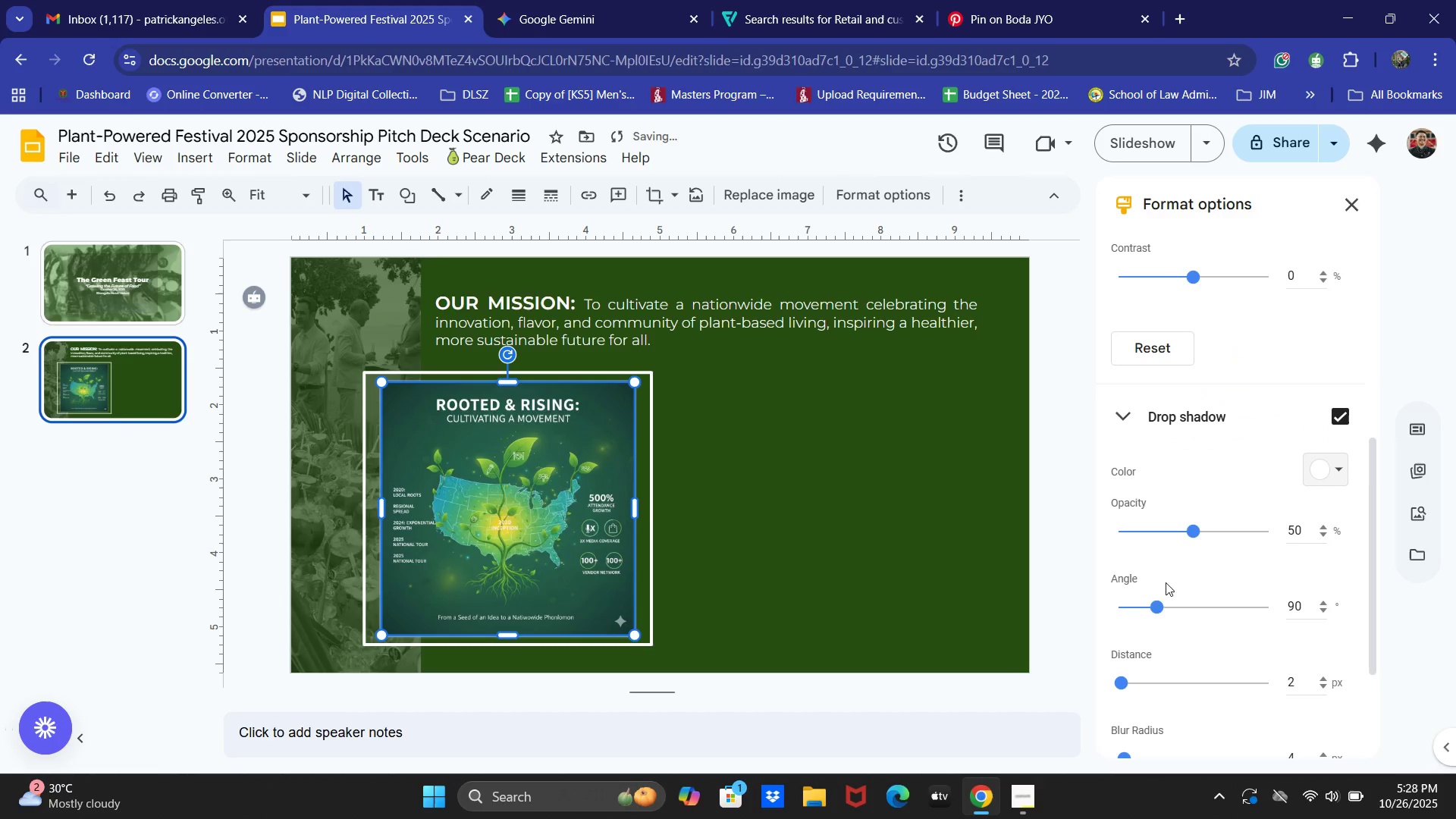 
scroll: coordinate [1176, 624], scroll_direction: down, amount: 1.0
 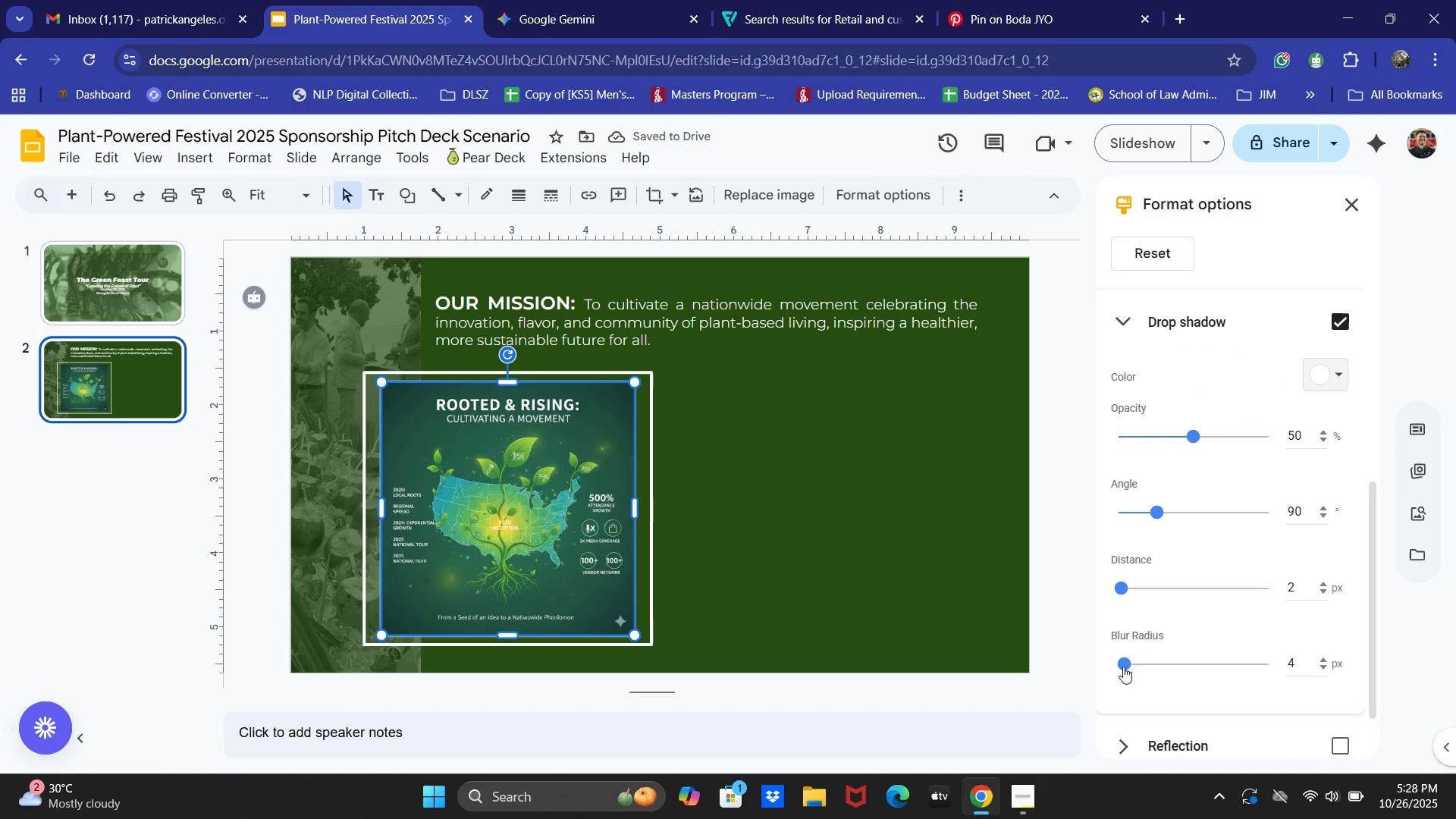 
left_click_drag(start_coordinate=[1119, 667], to_coordinate=[1147, 667])
 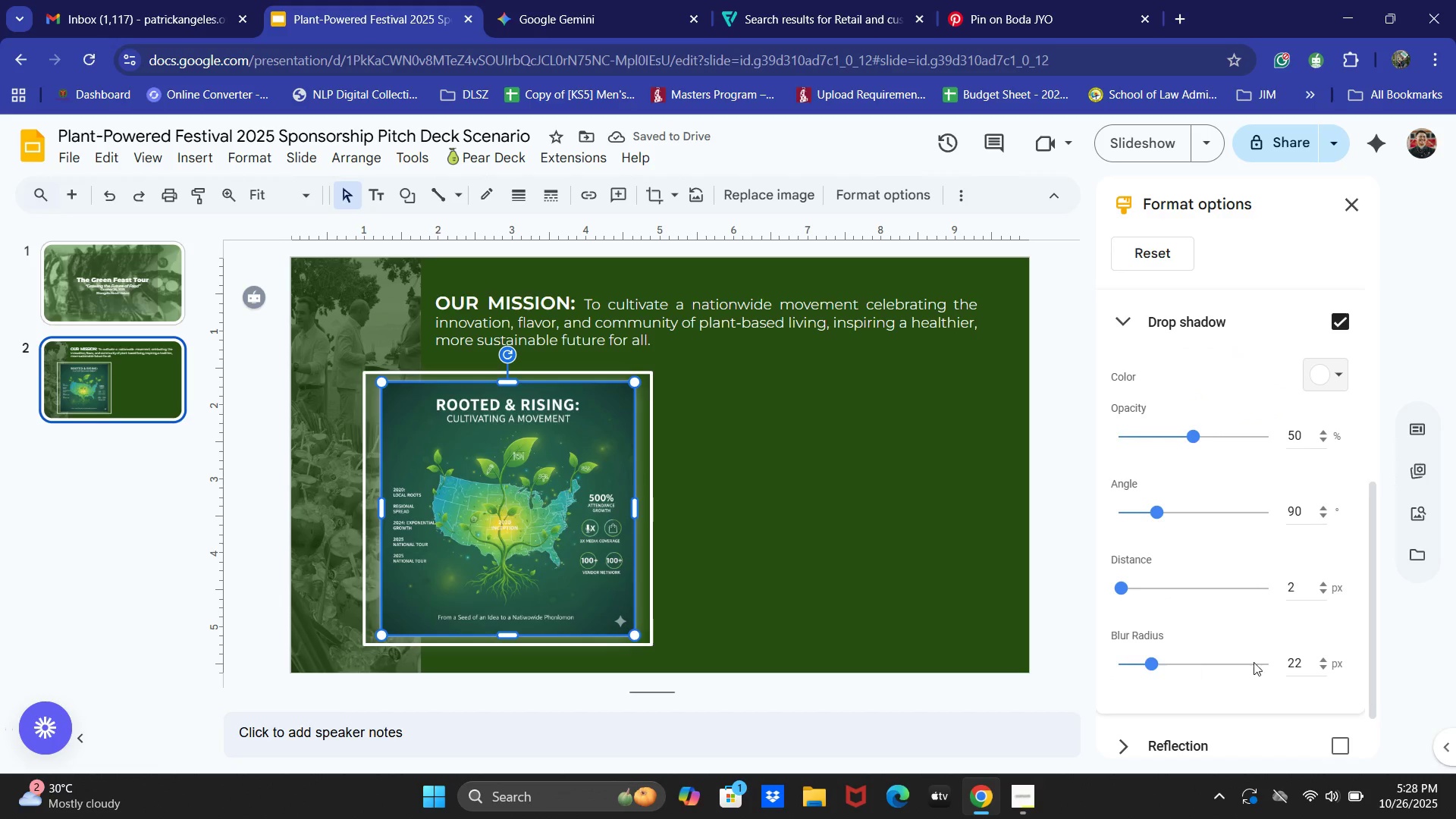 
double_click([1304, 664])
 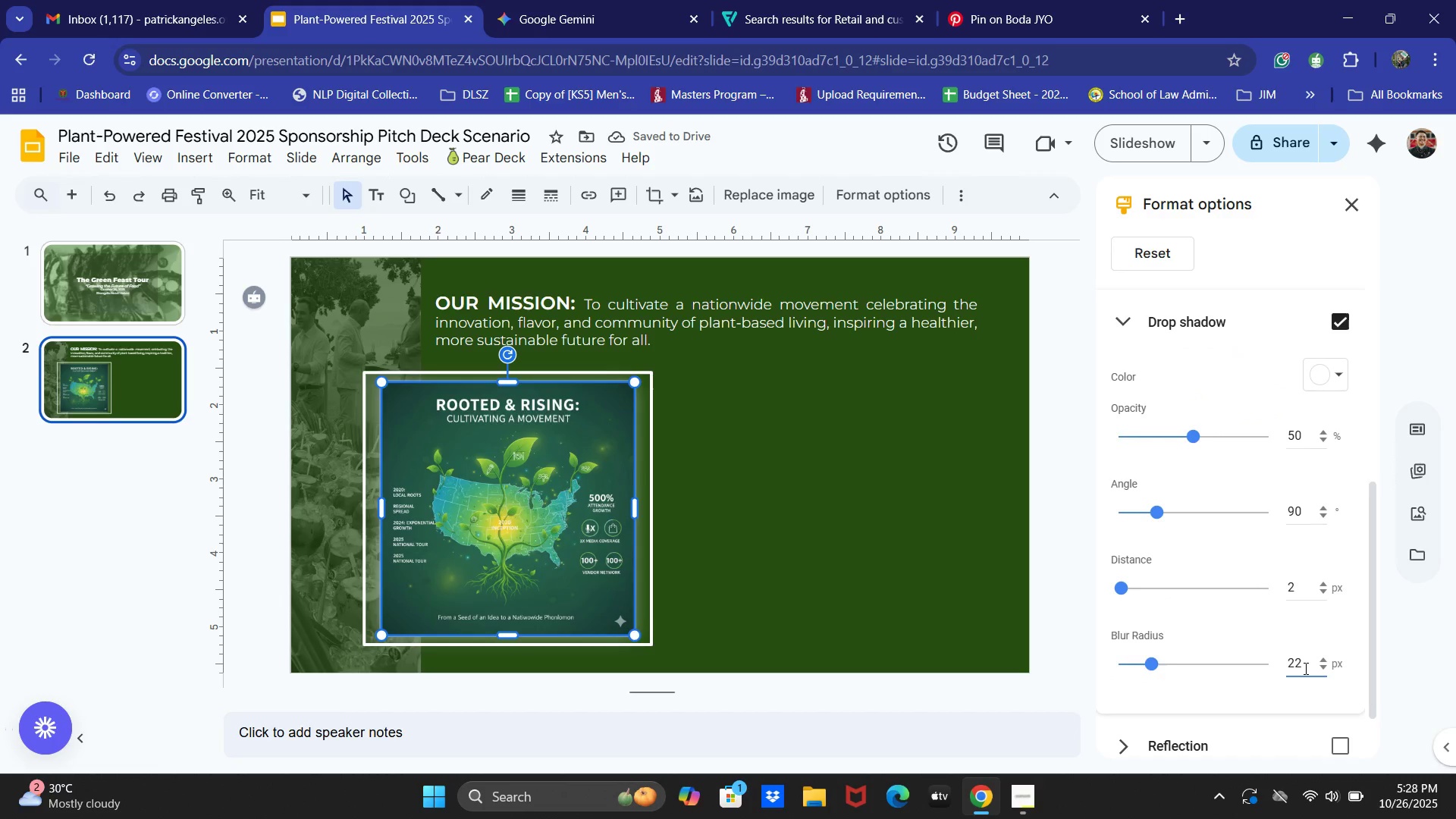 
double_click([1304, 668])
 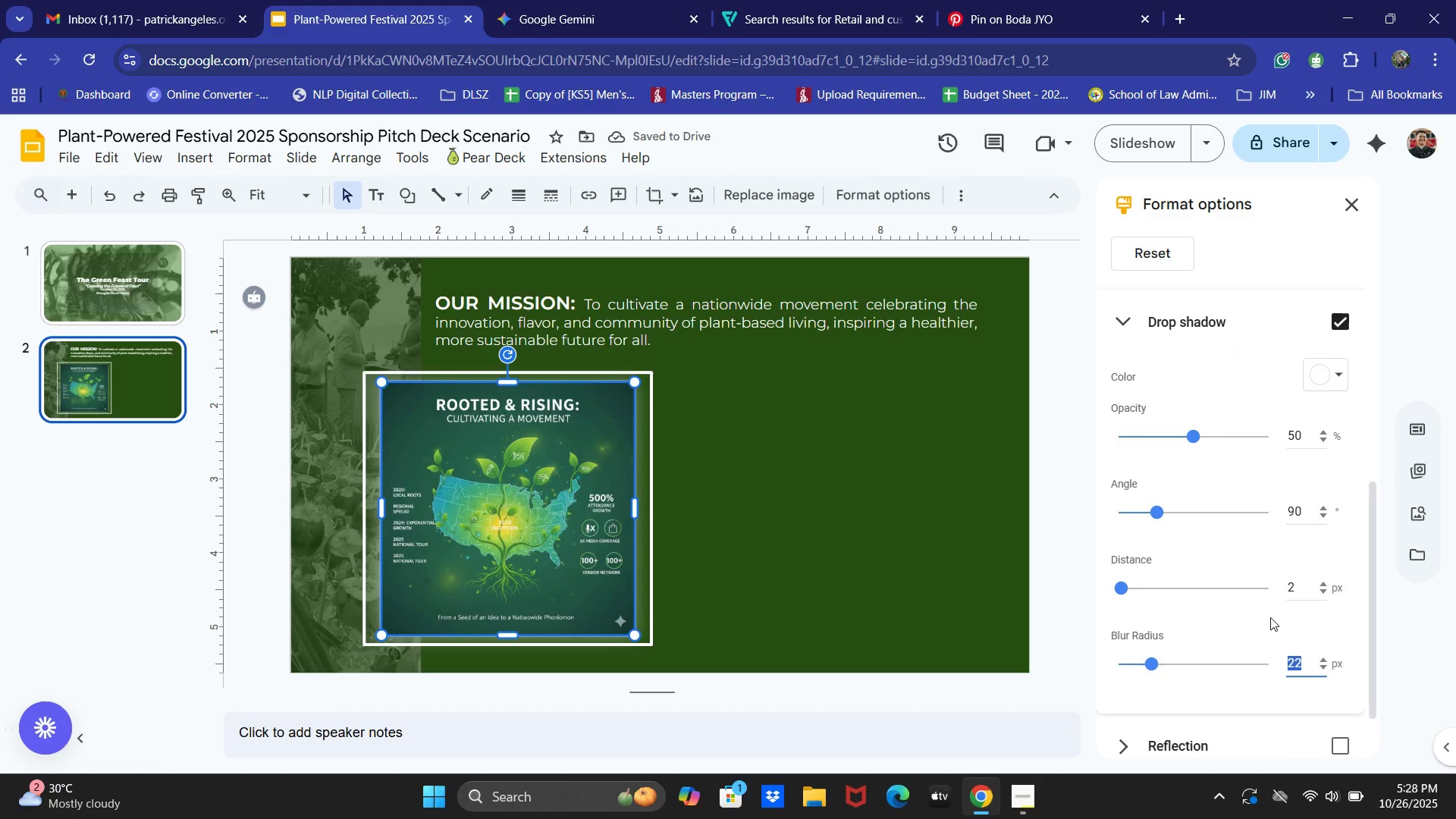 
key(Numpad2)
 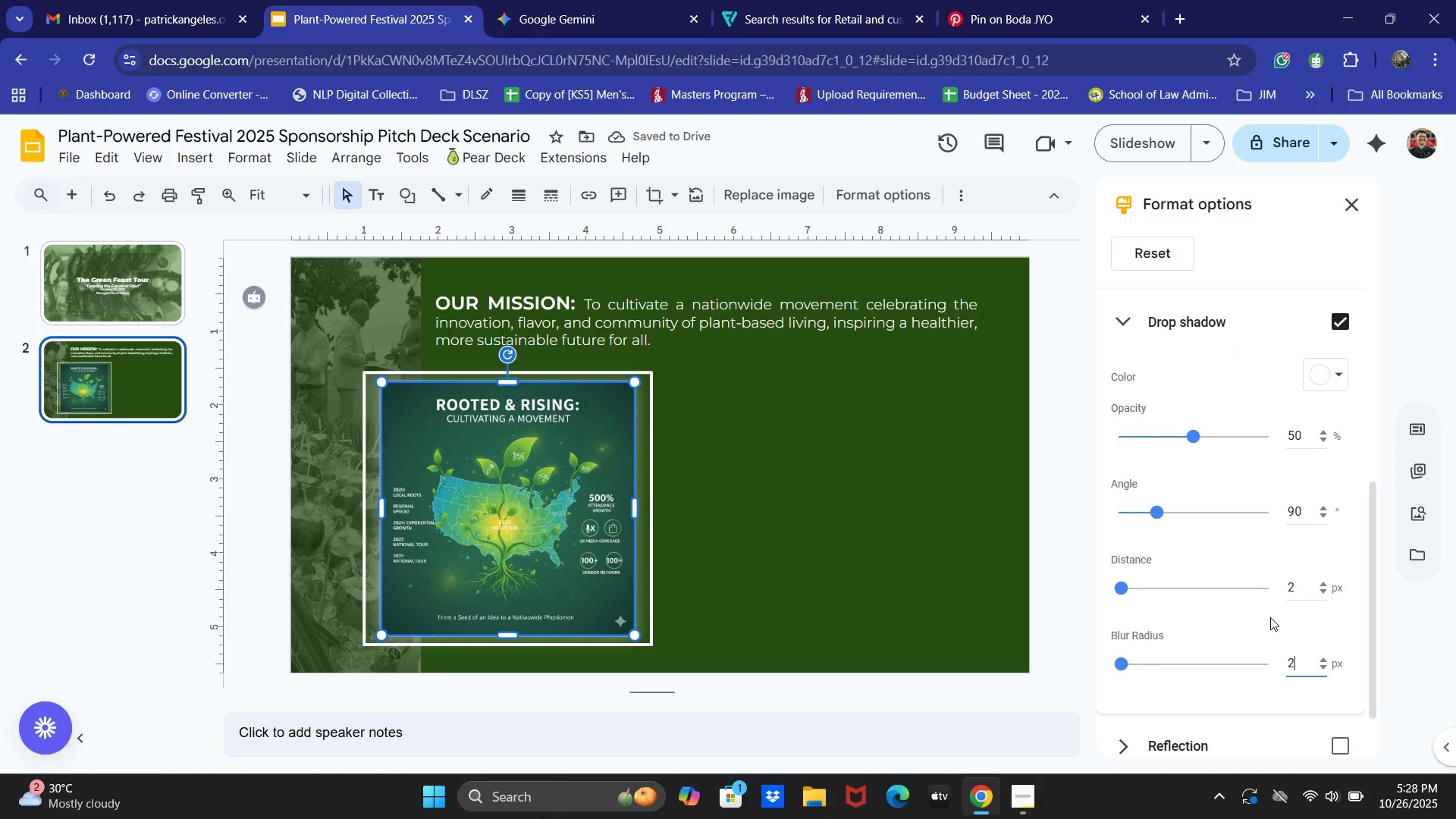 
key(Numpad5)
 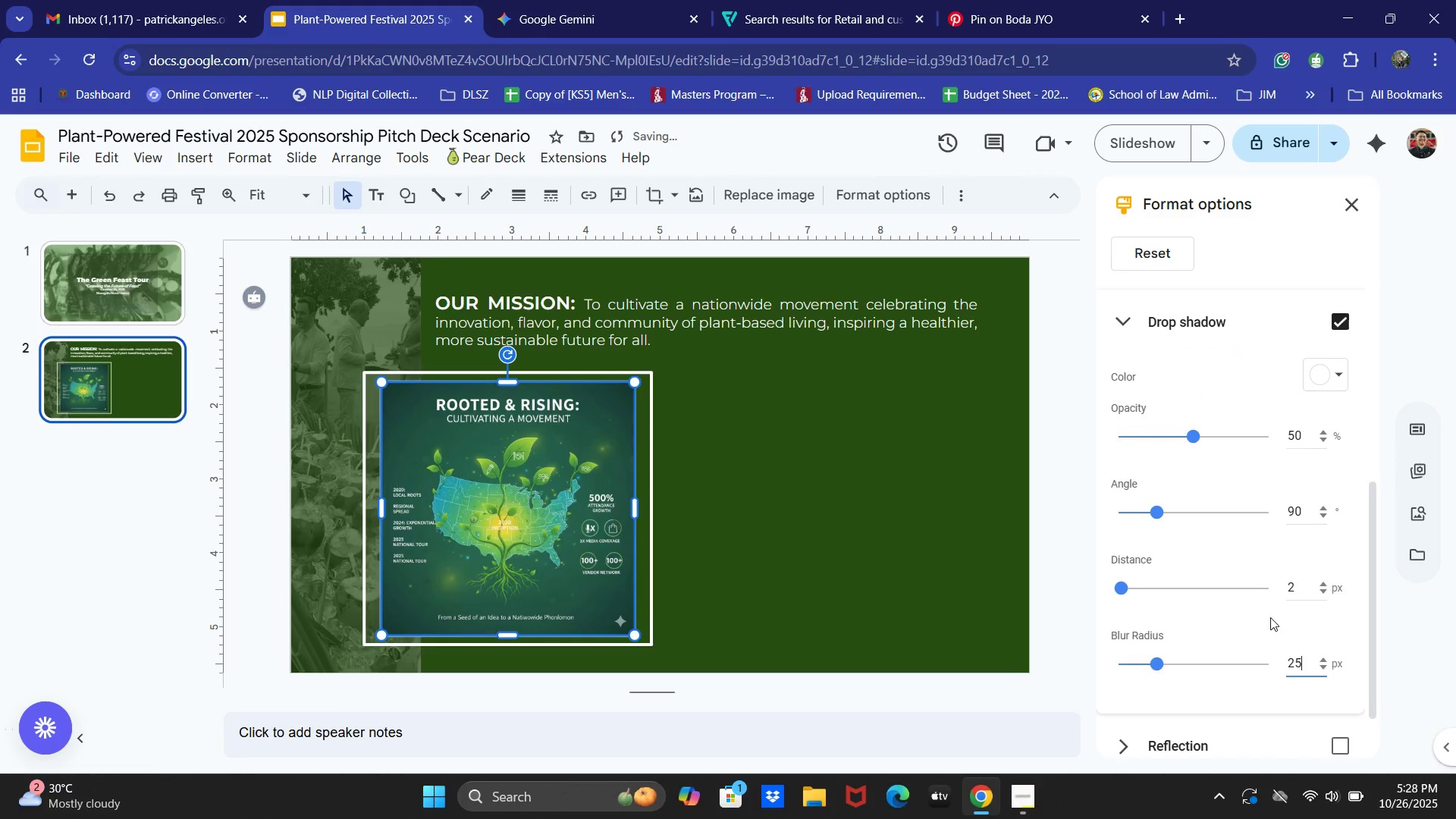 
key(NumpadEnter)
 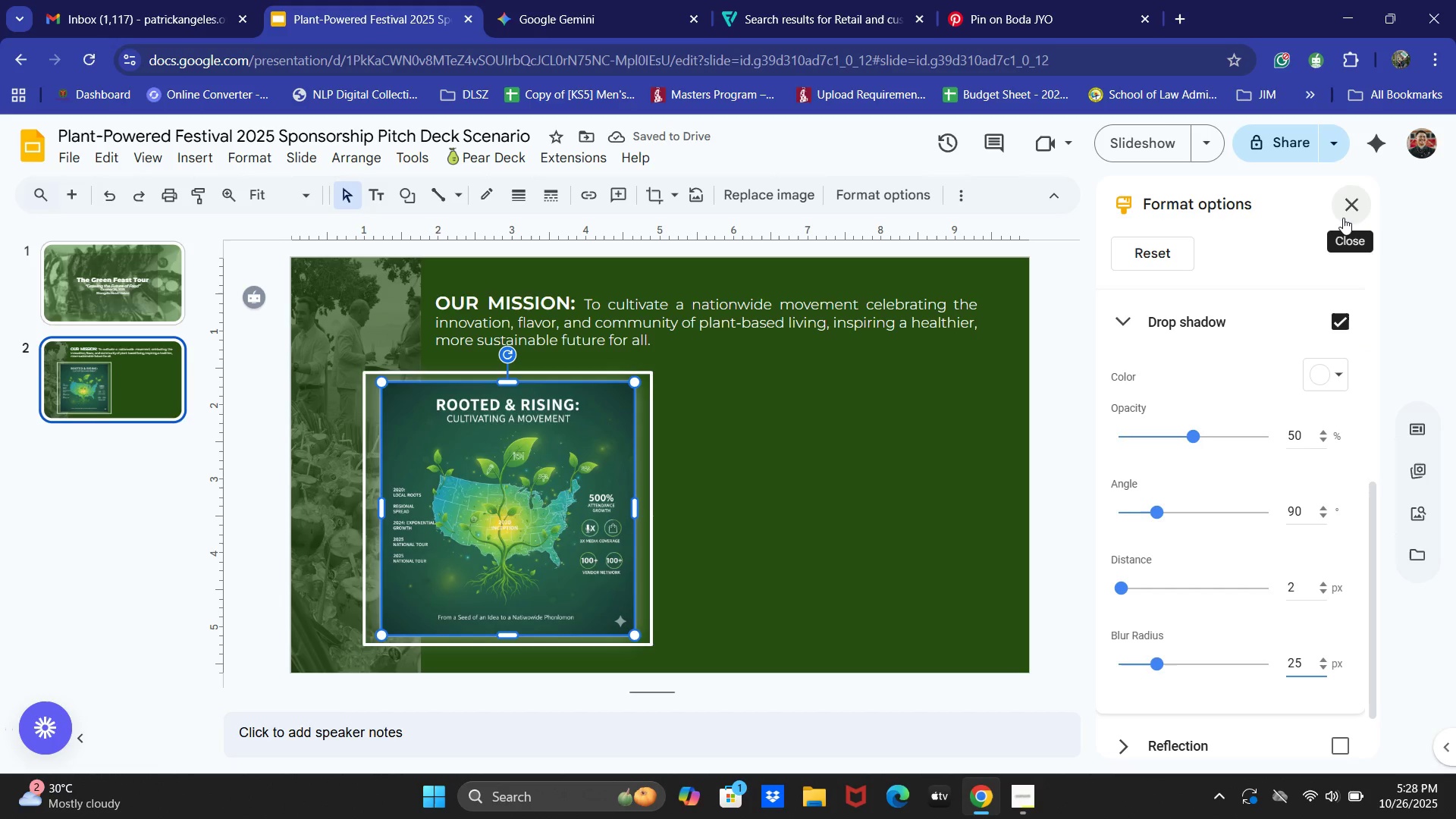 
wait(6.21)
 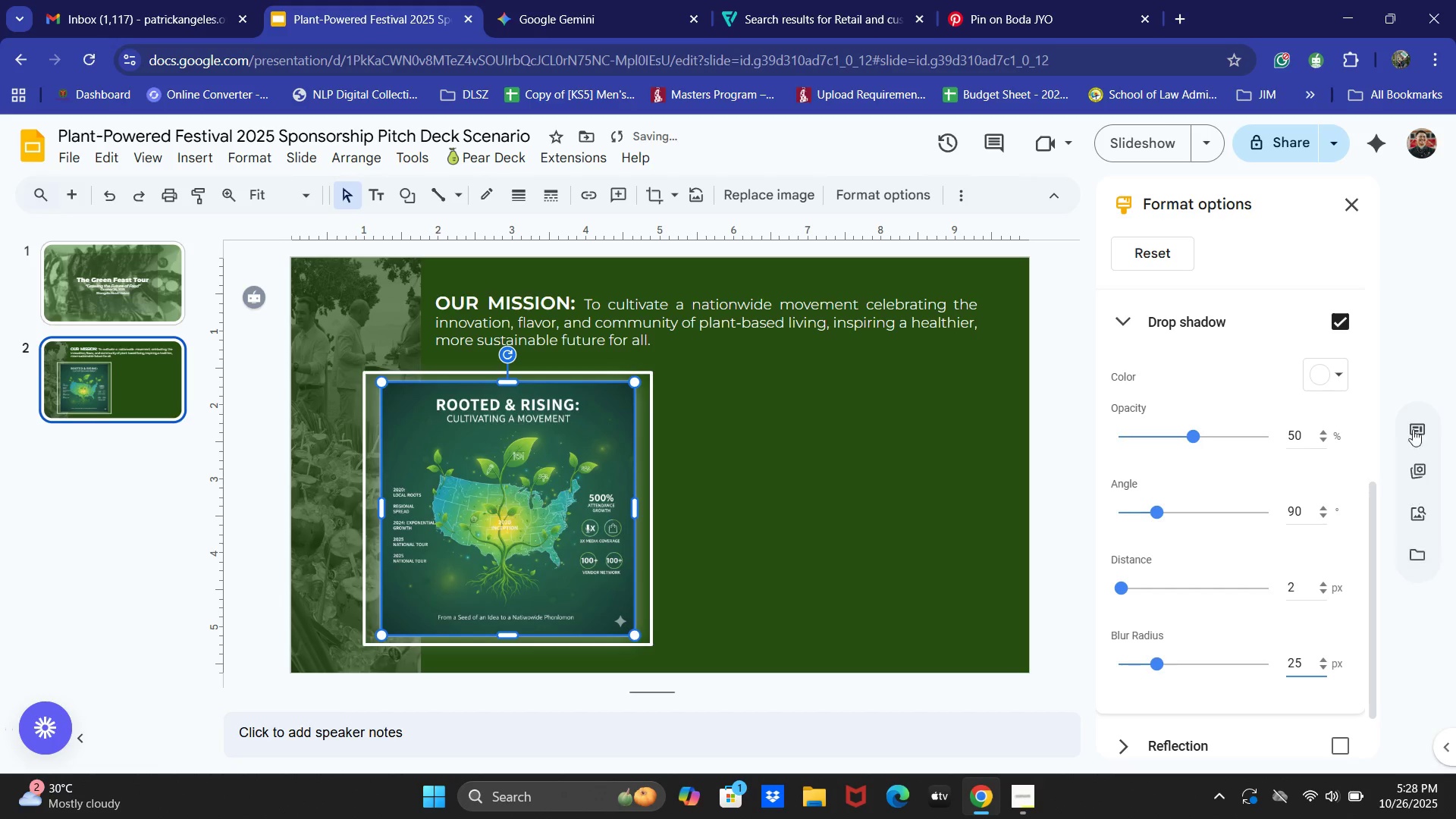 
left_click([1343, 218])
 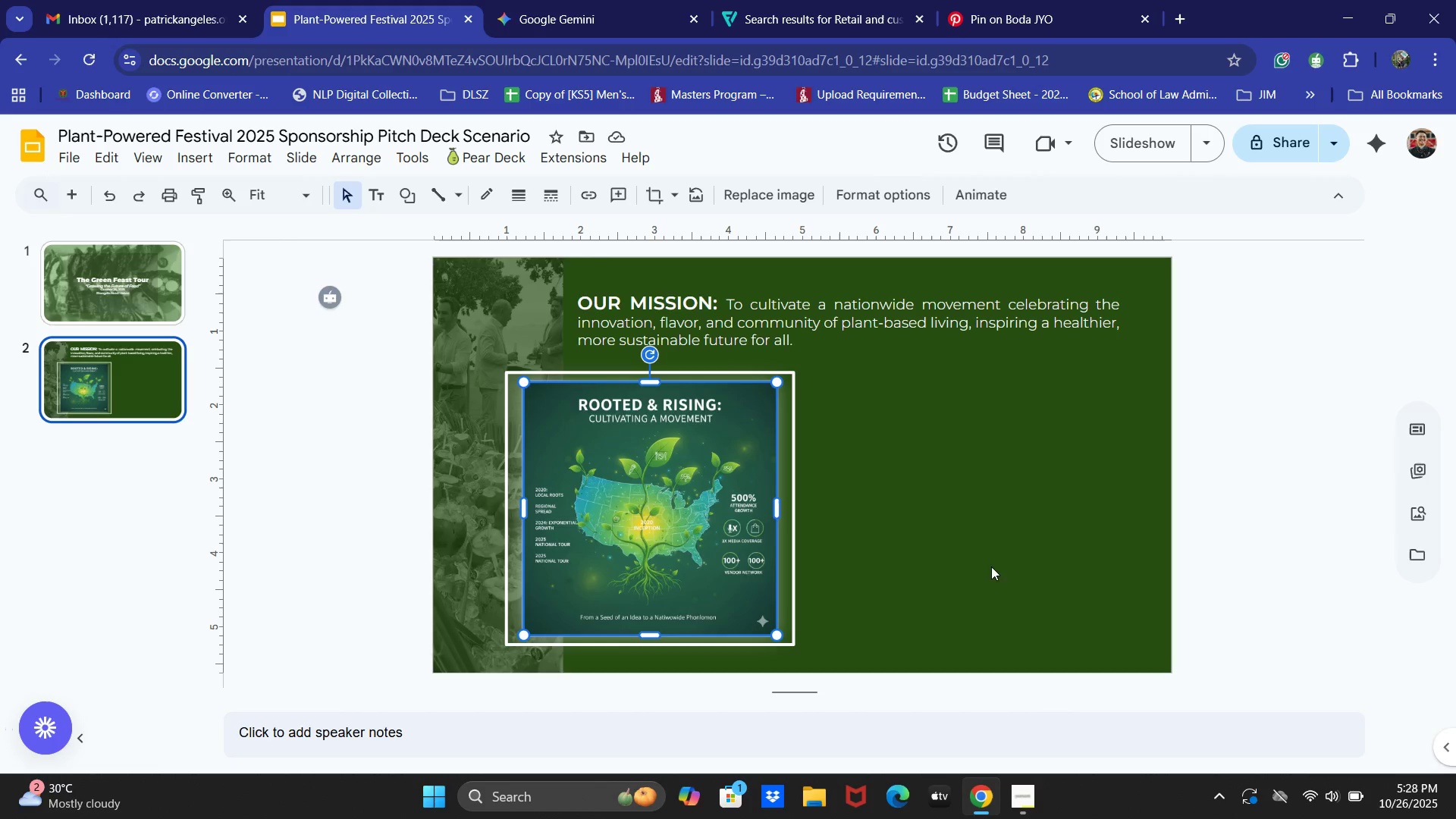 
left_click([976, 517])
 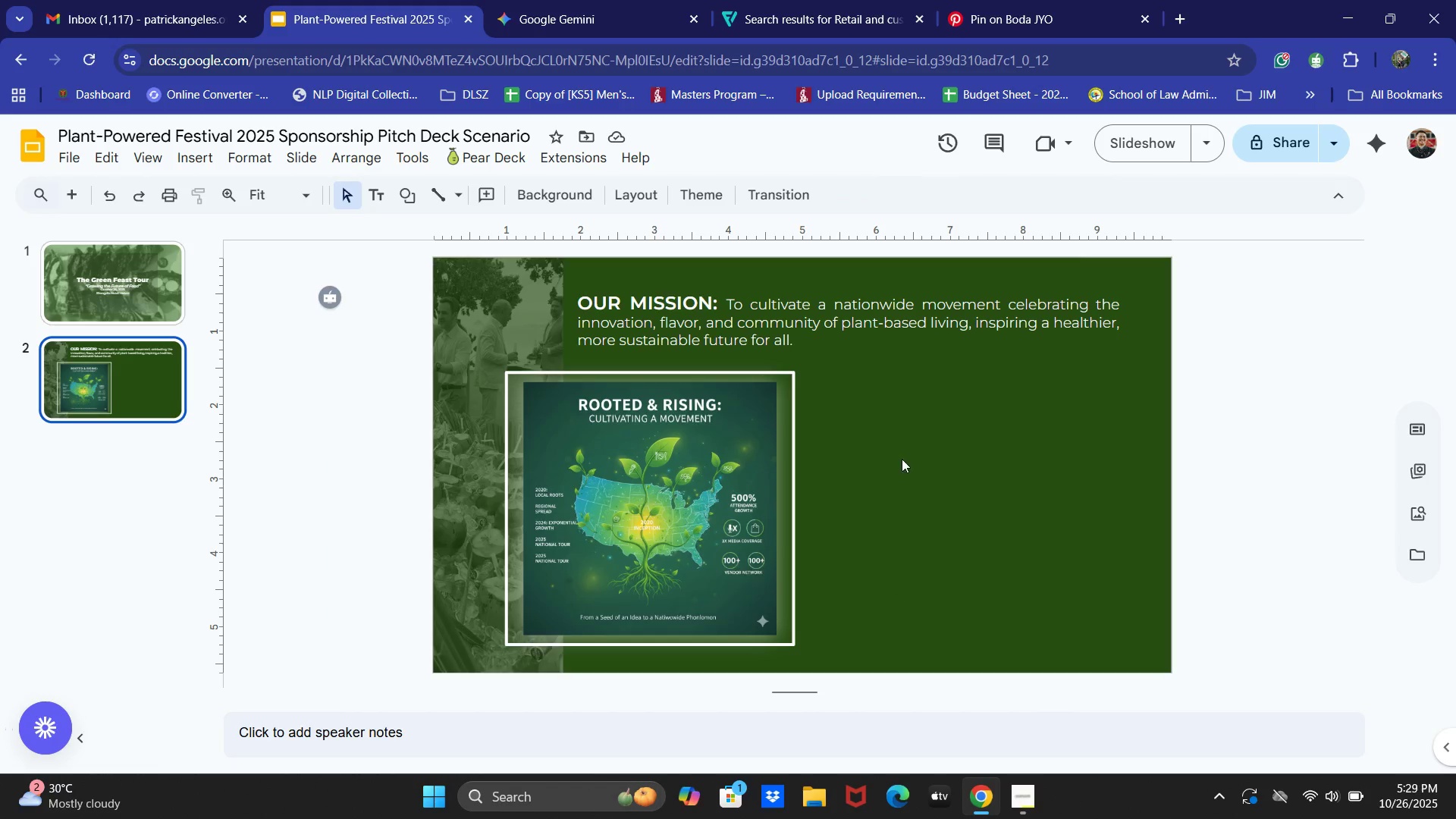 
wait(5.61)
 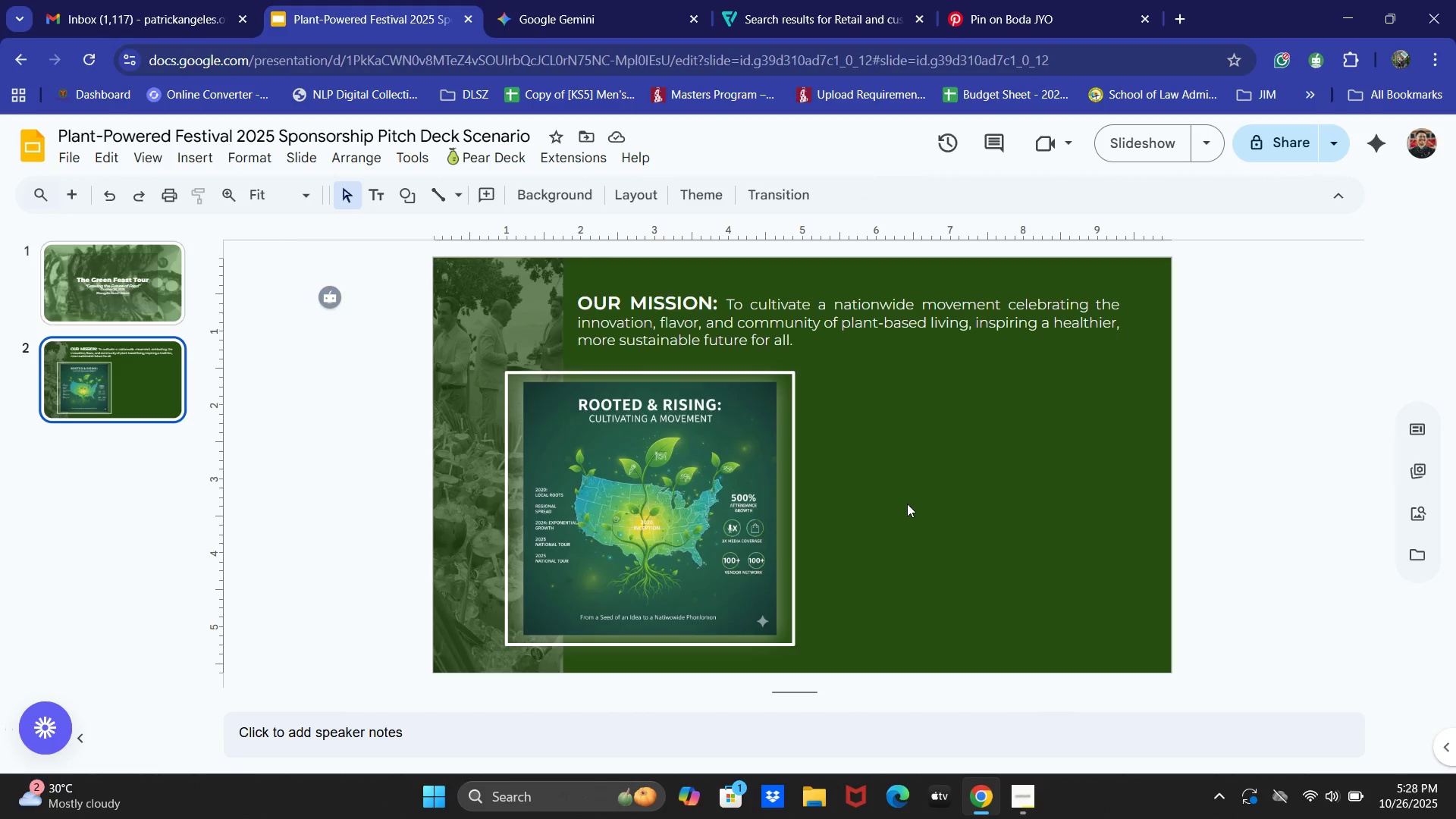 
left_click([410, 197])
 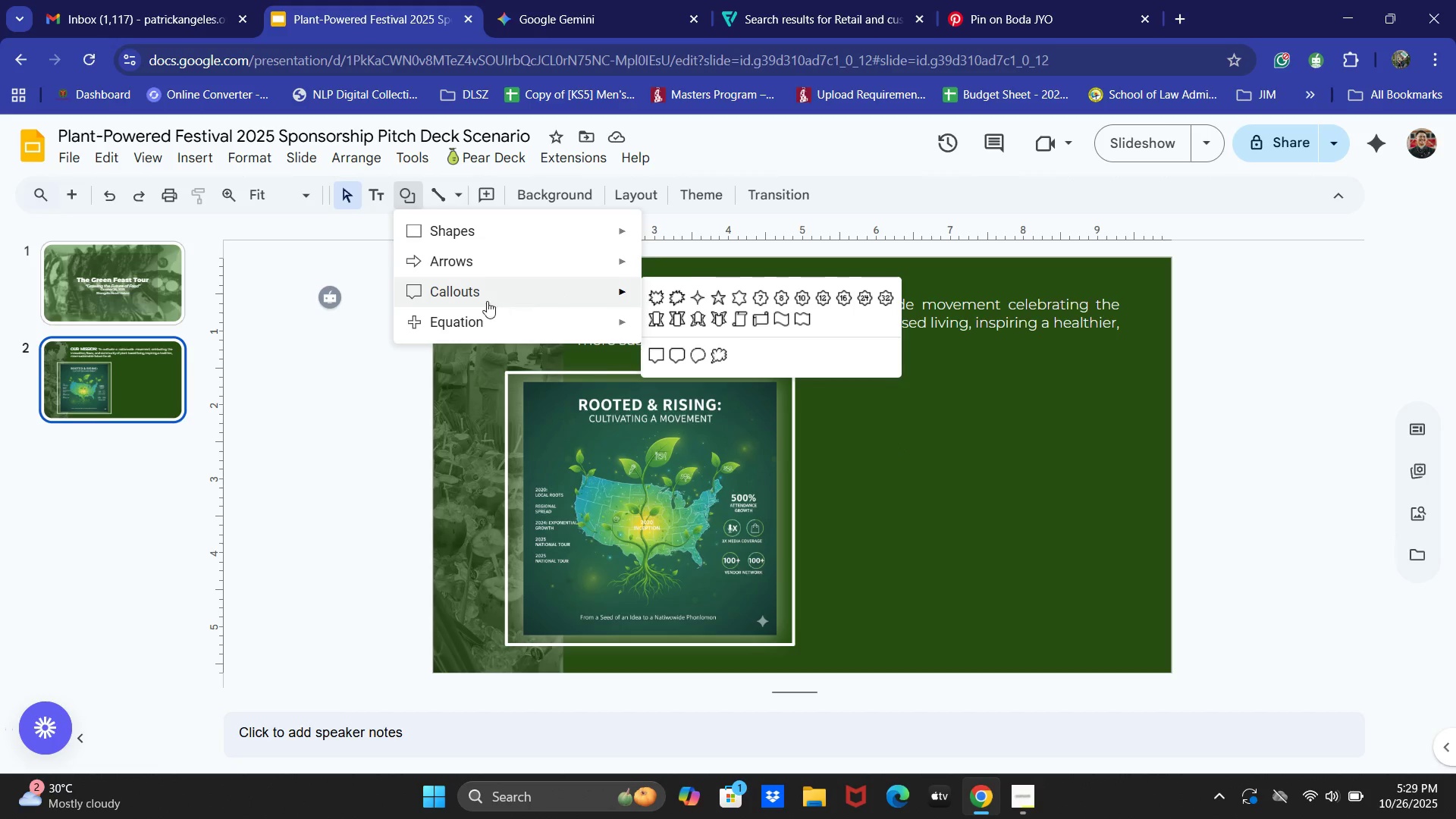 
left_click([384, 198])
 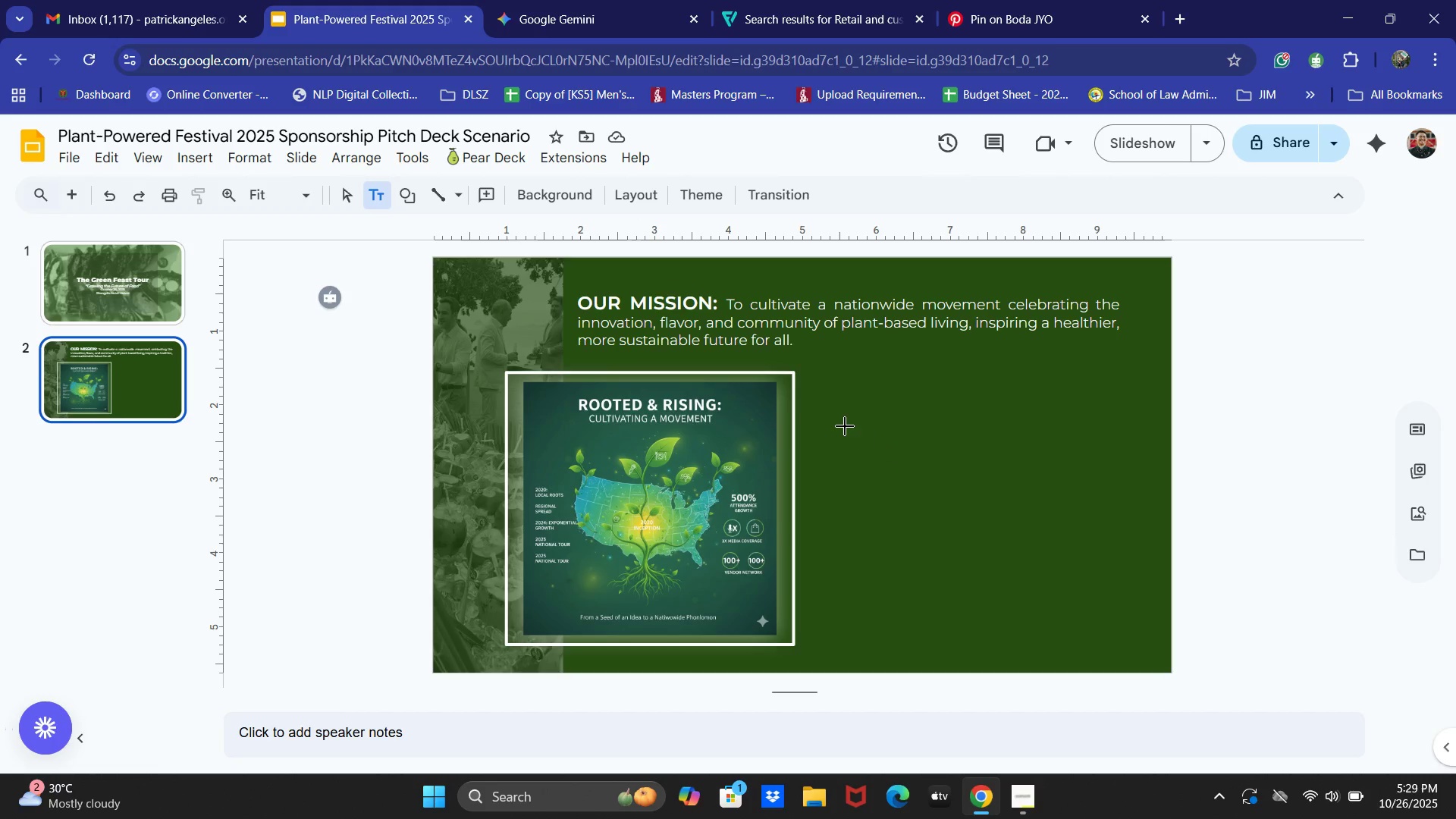 
left_click_drag(start_coordinate=[812, 407], to_coordinate=[1129, 615])
 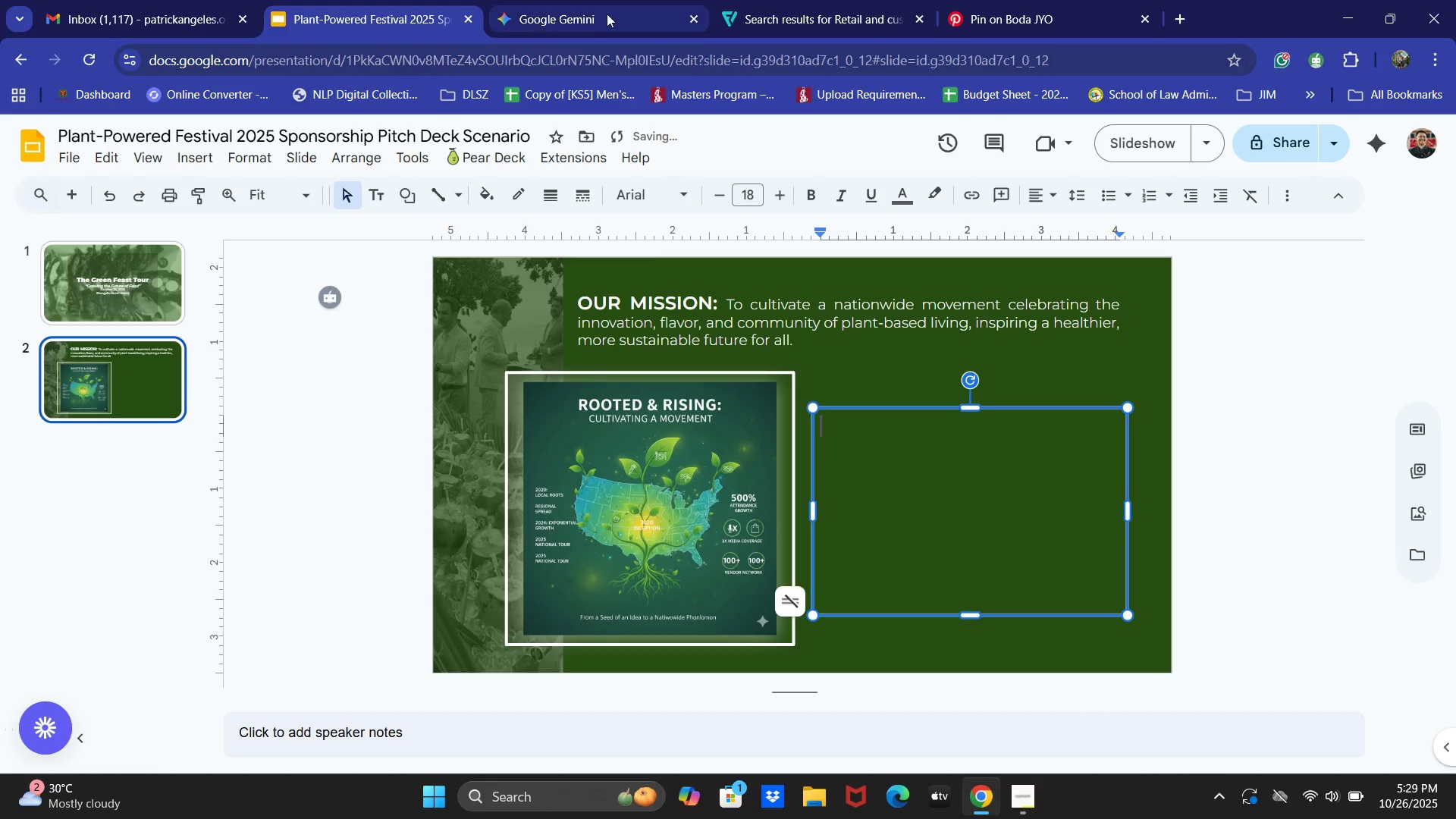 
scroll: coordinate [927, 400], scroll_direction: up, amount: 5.0
 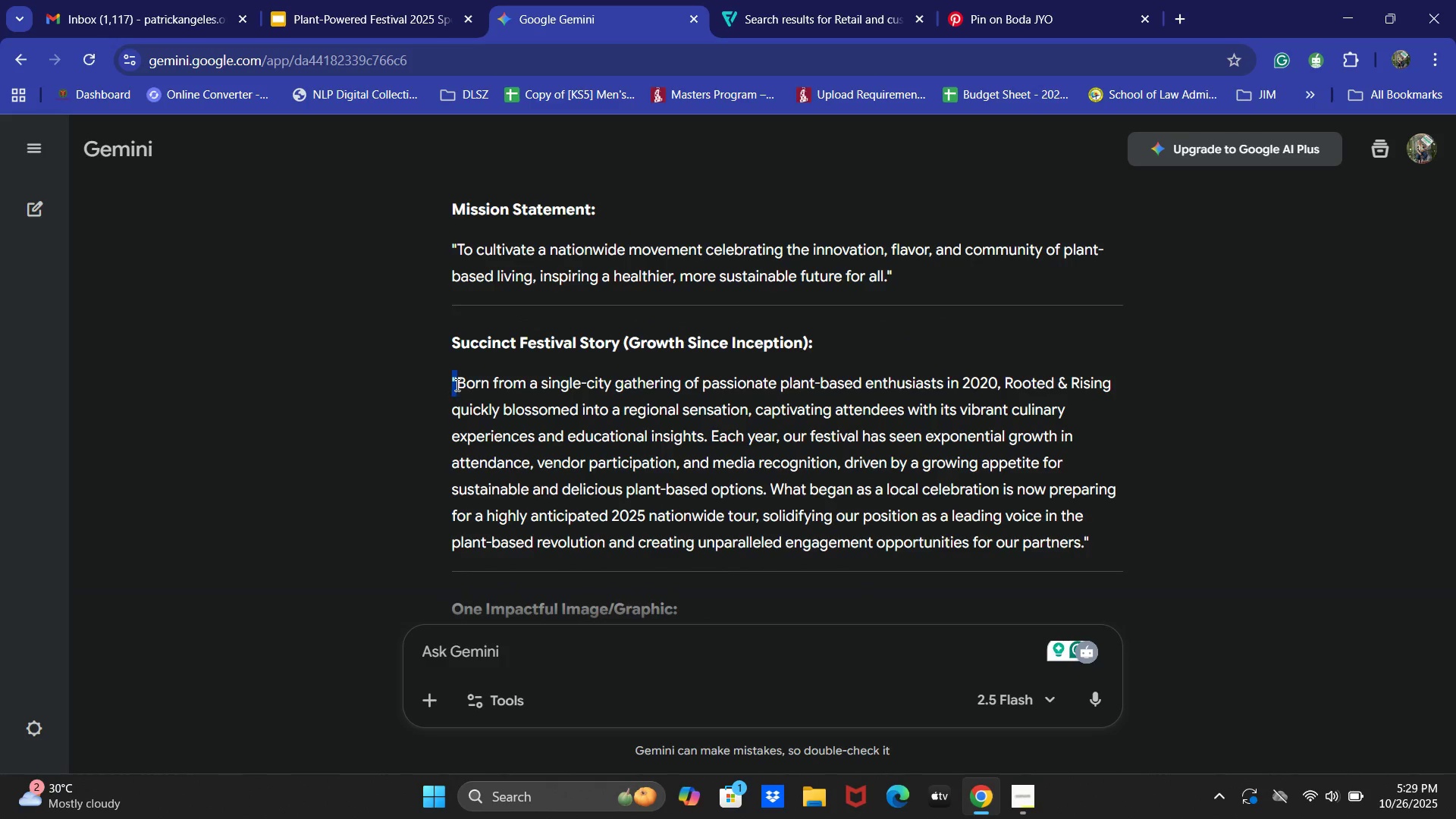 
left_click([445, 384])
 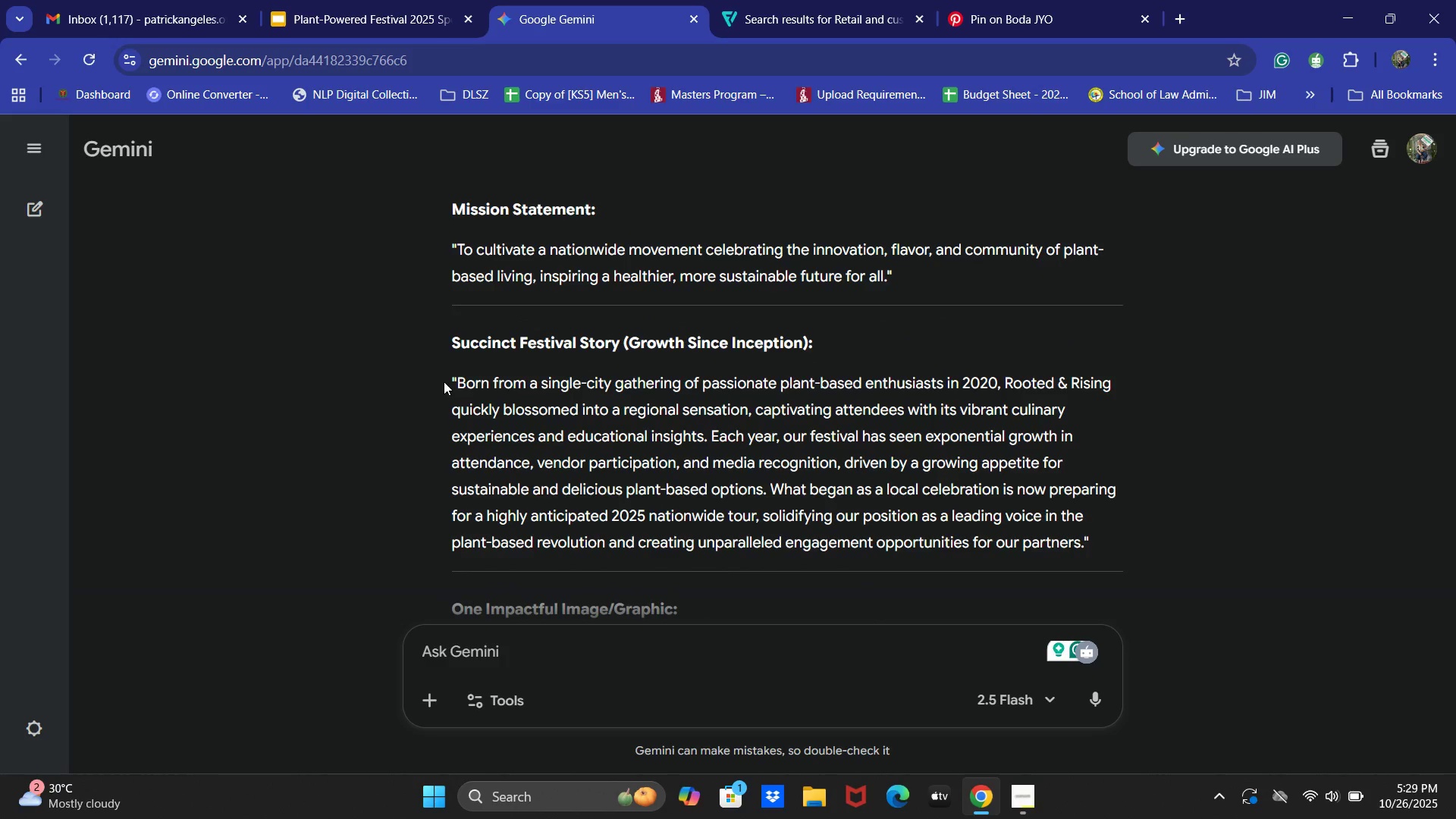 
left_click_drag(start_coordinate=[444, 381], to_coordinate=[1025, 540])
 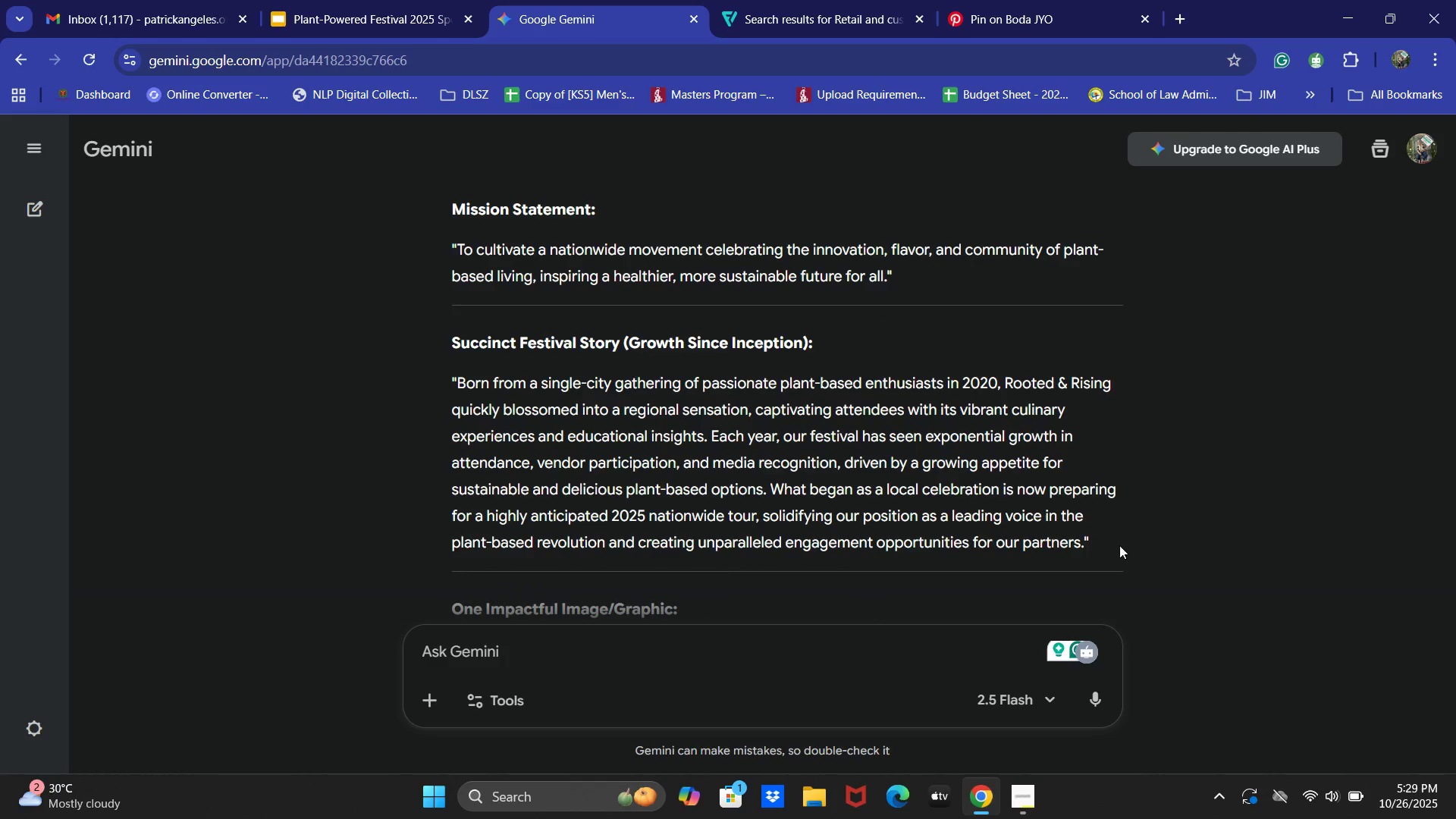 
left_click_drag(start_coordinate=[1119, 545], to_coordinate=[449, 389])
 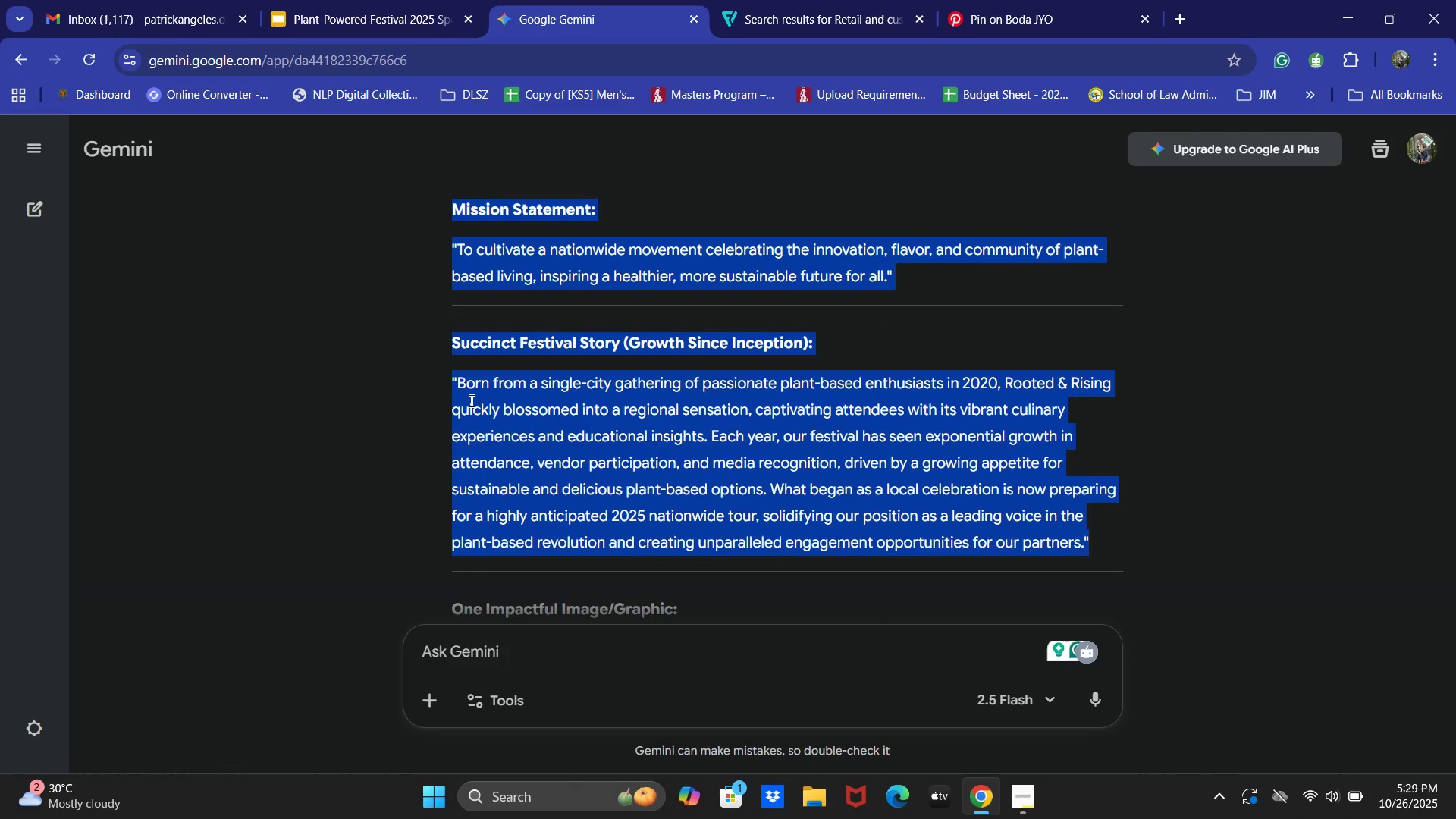 
left_click([470, 400])
 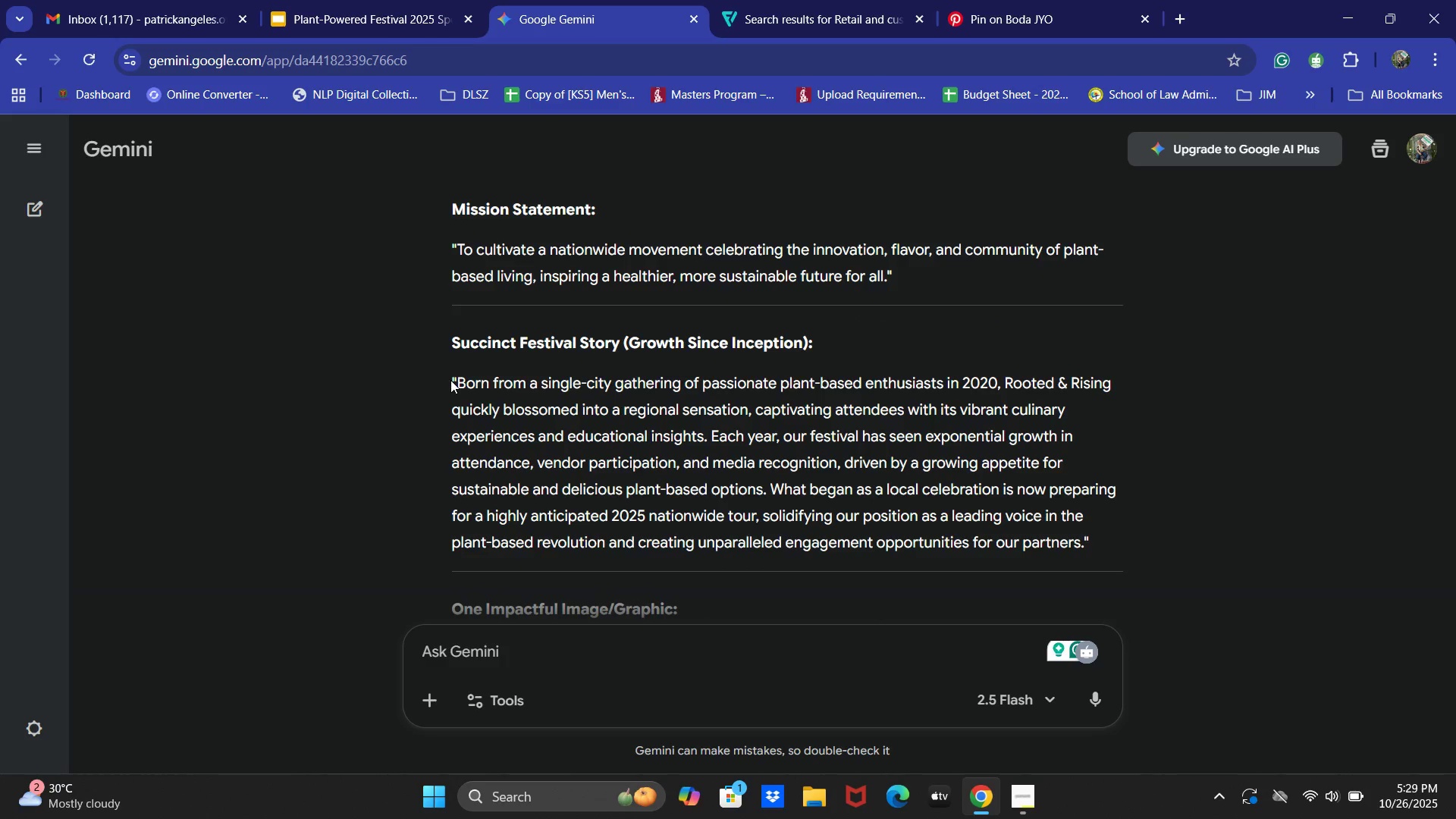 
left_click([450, 380])
 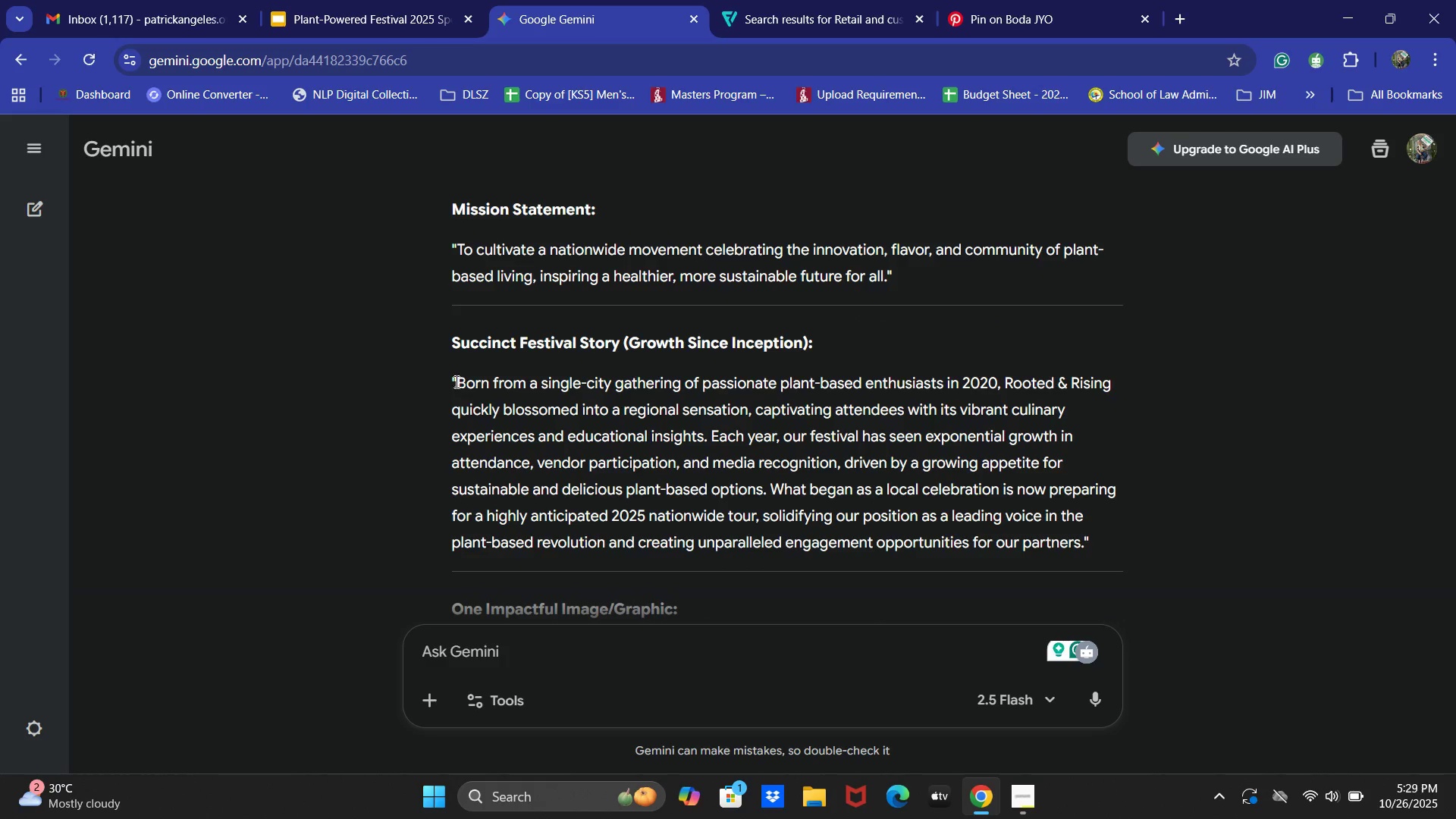 
left_click_drag(start_coordinate=[455, 381], to_coordinate=[496, 410])
 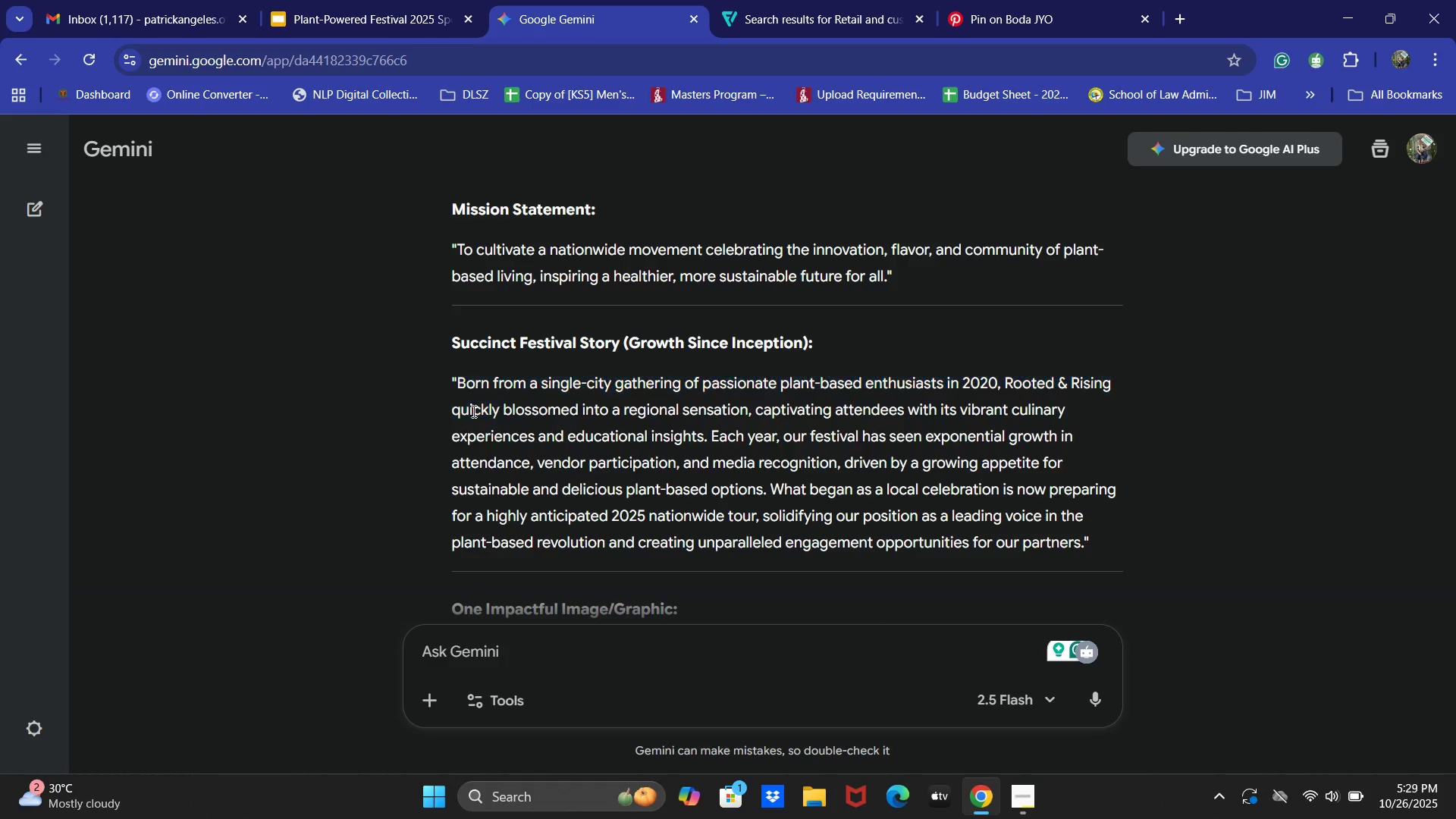 
left_click([494, 410])
 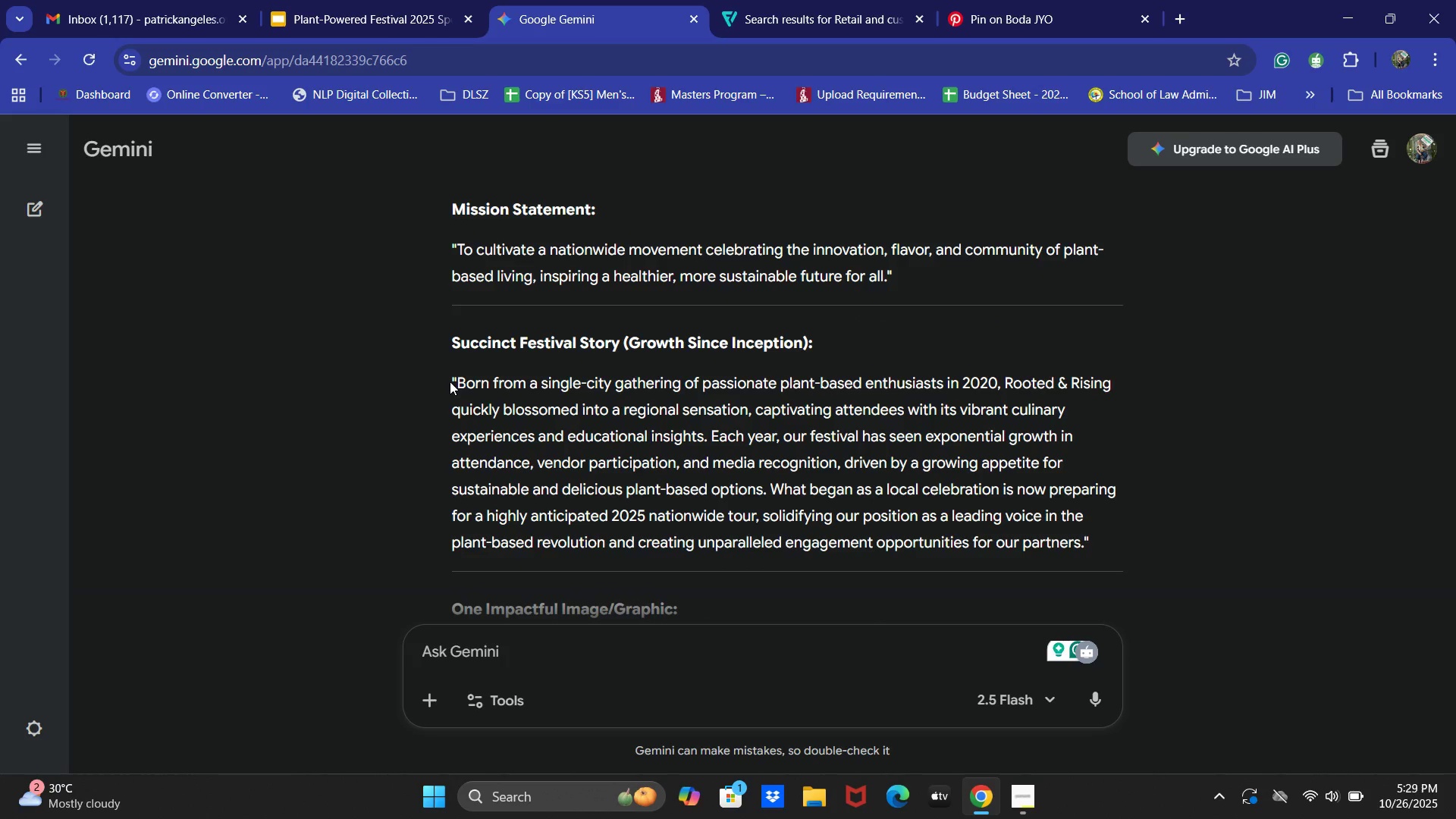 
left_click([450, 381])
 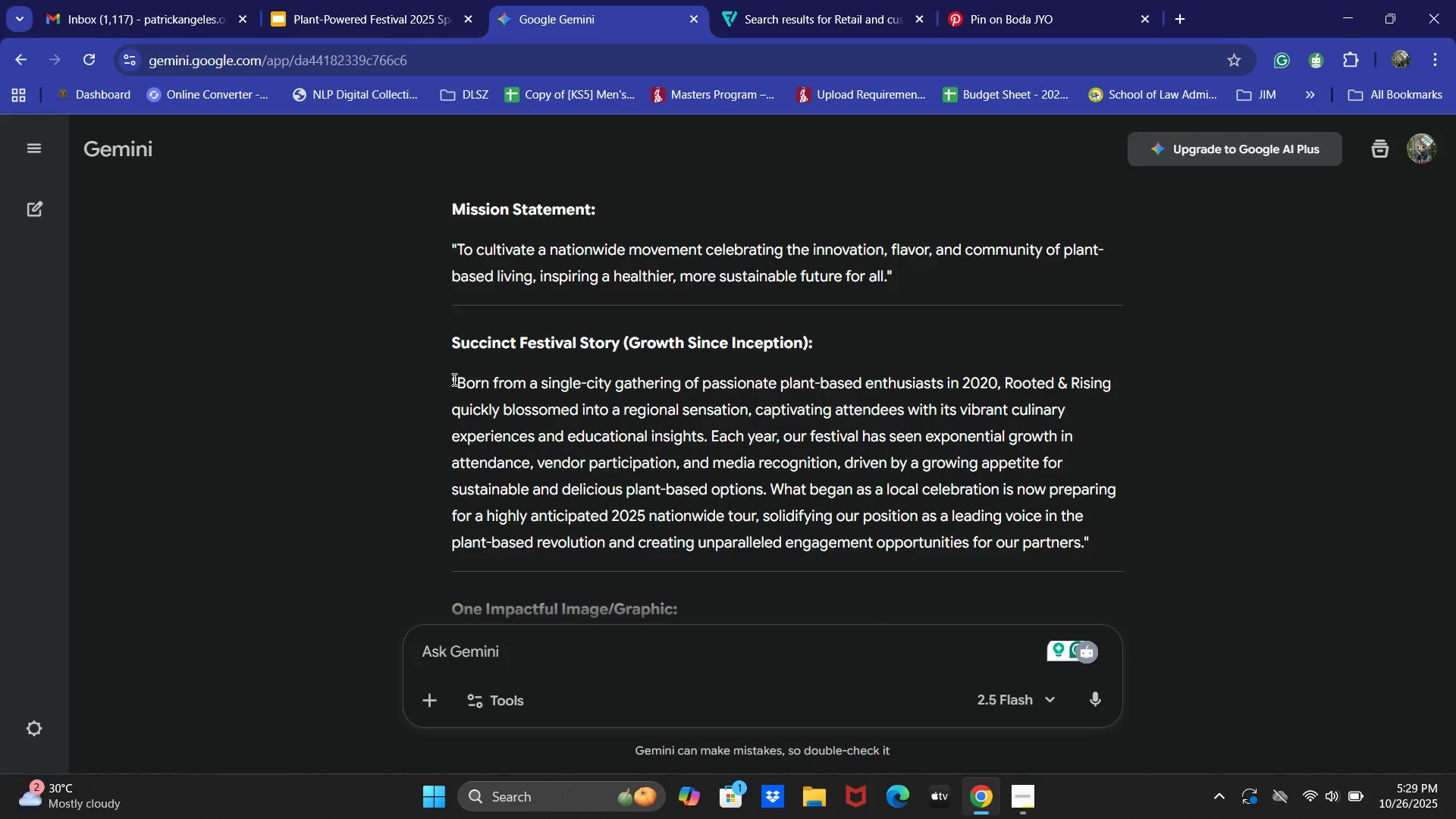 
left_click_drag(start_coordinate=[452, 379], to_coordinate=[1097, 546])
 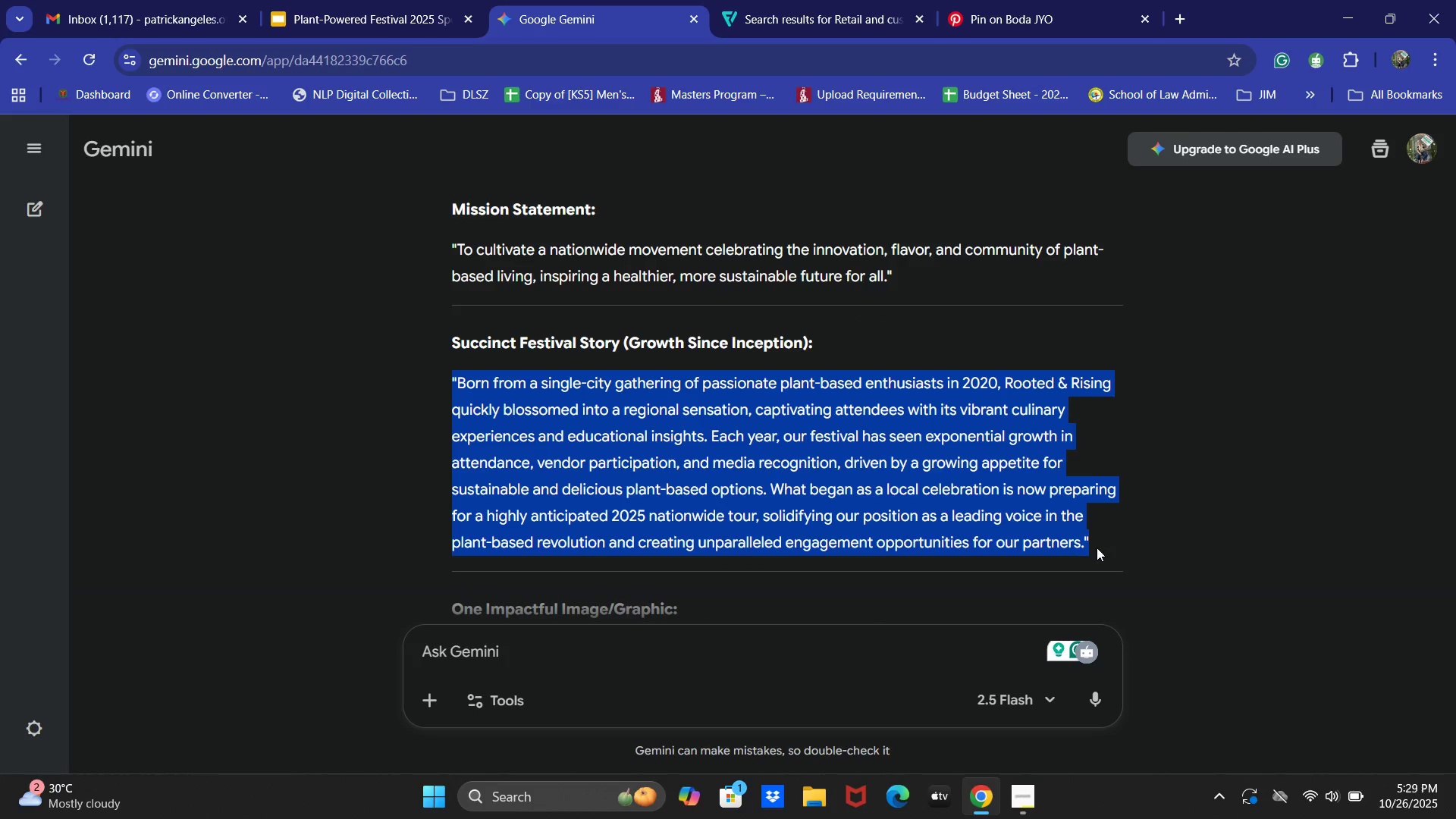 
key(Control+C)
 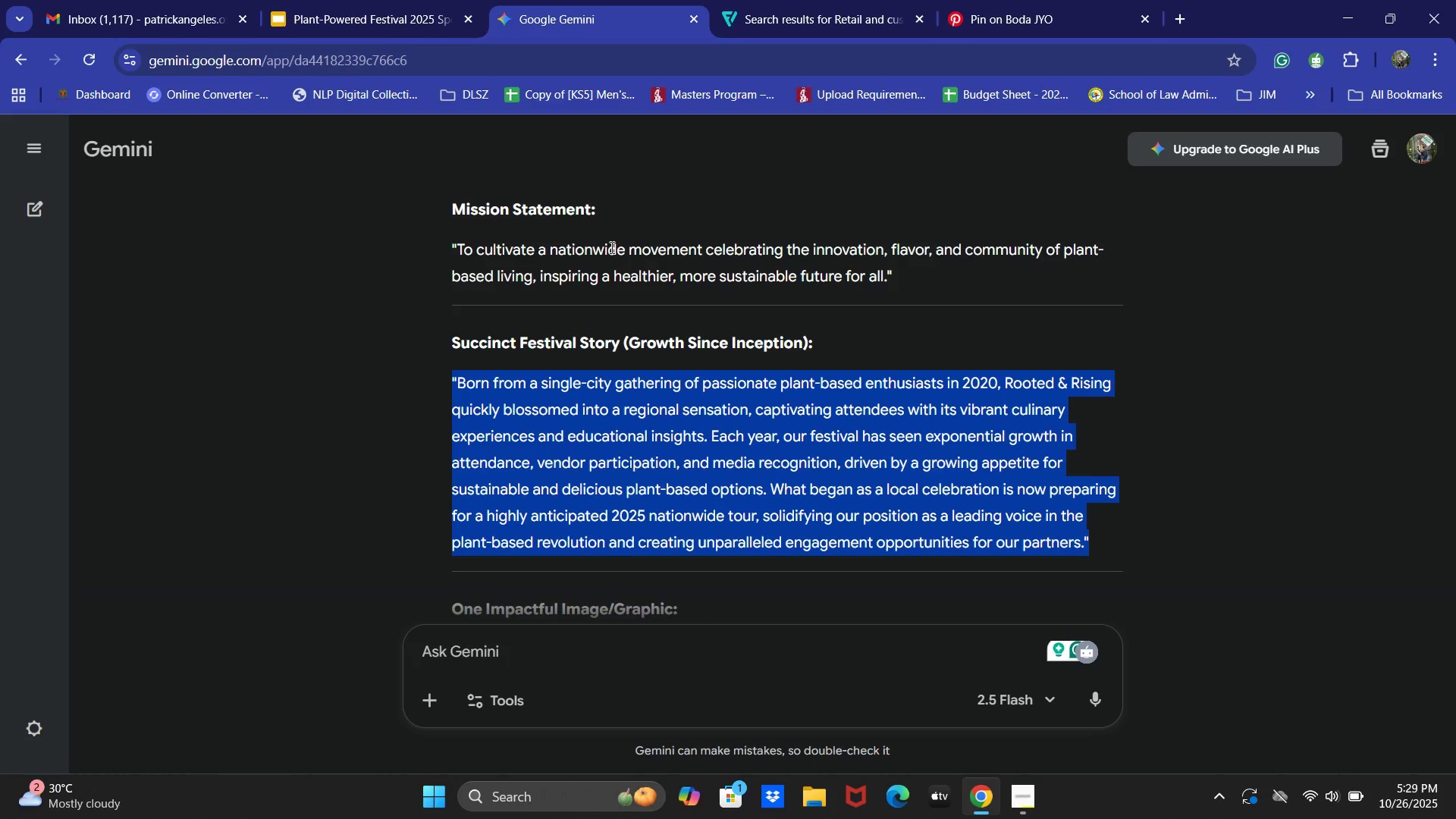 
key(Control+C)
 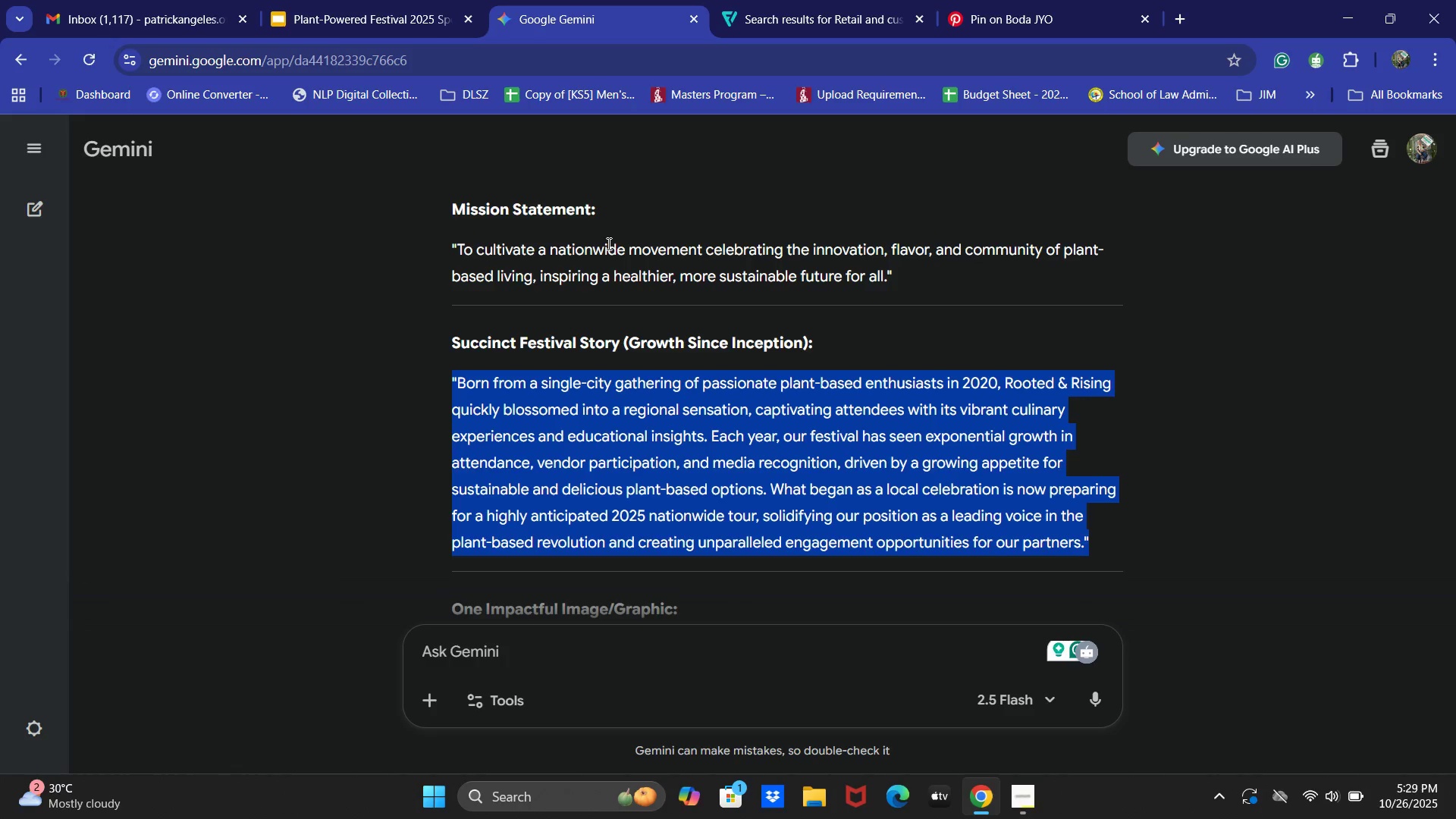 
key(Control+C)
 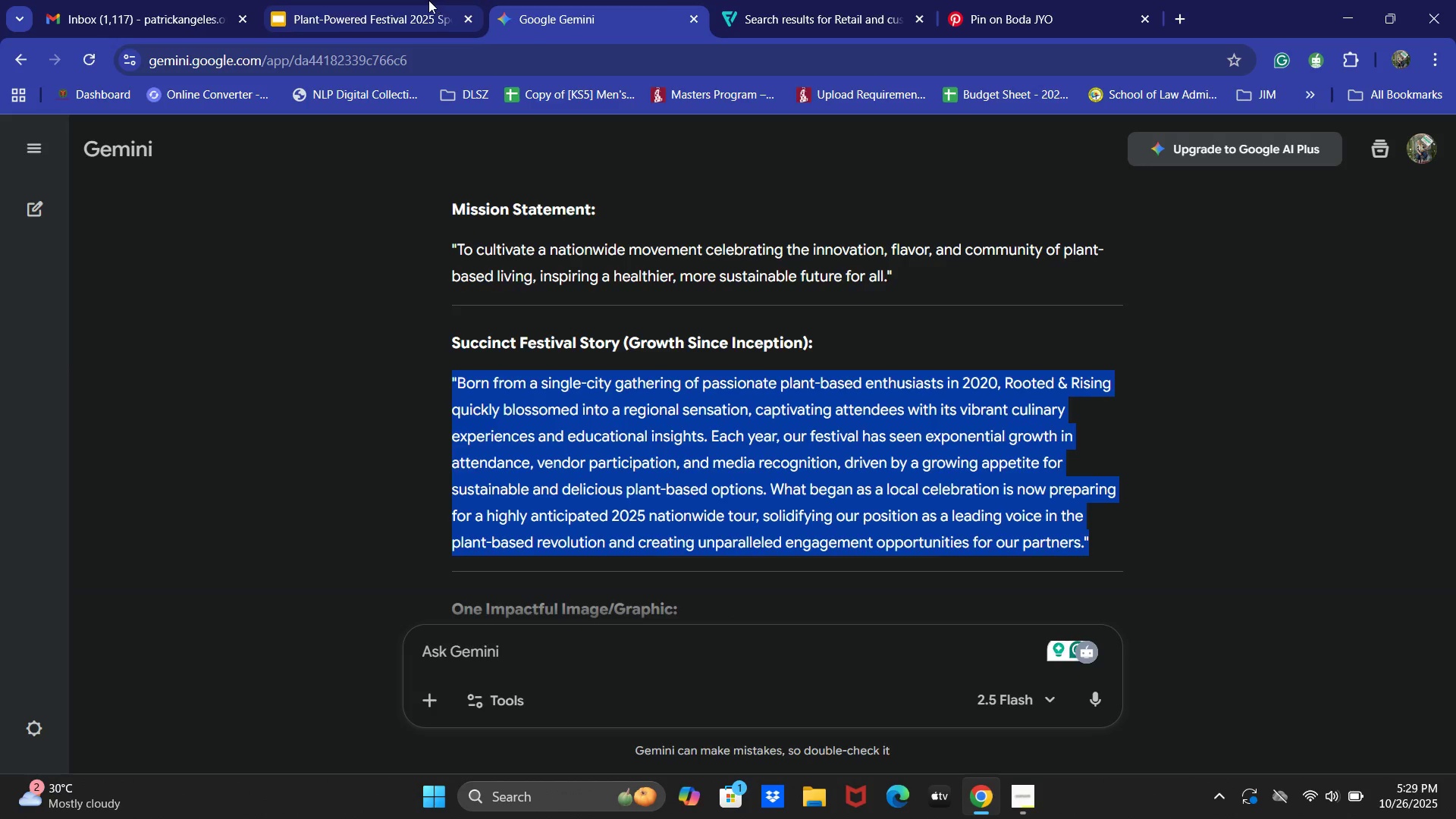 
left_click([428, 0])
 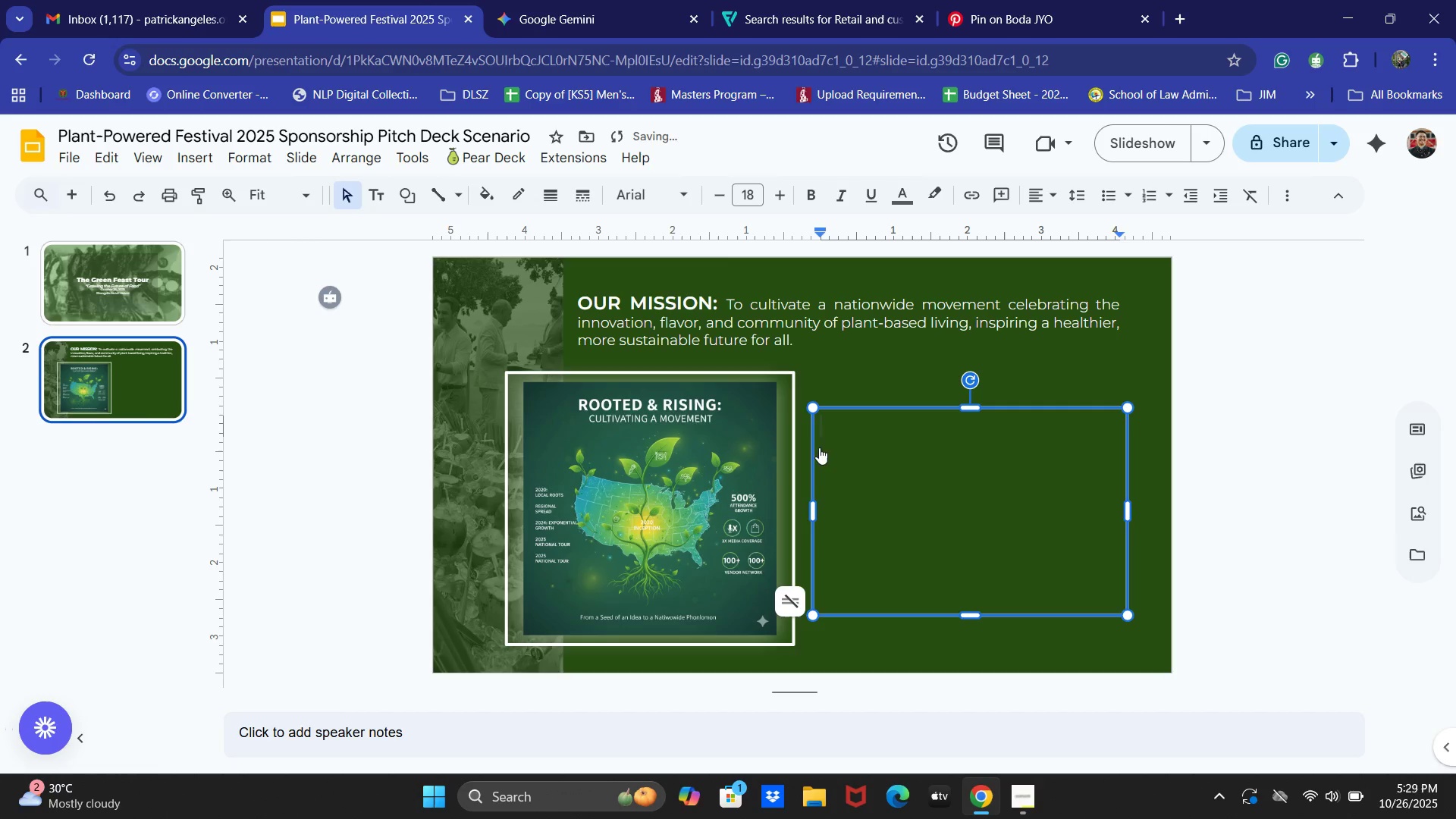 
key(Control+ControlLeft)
 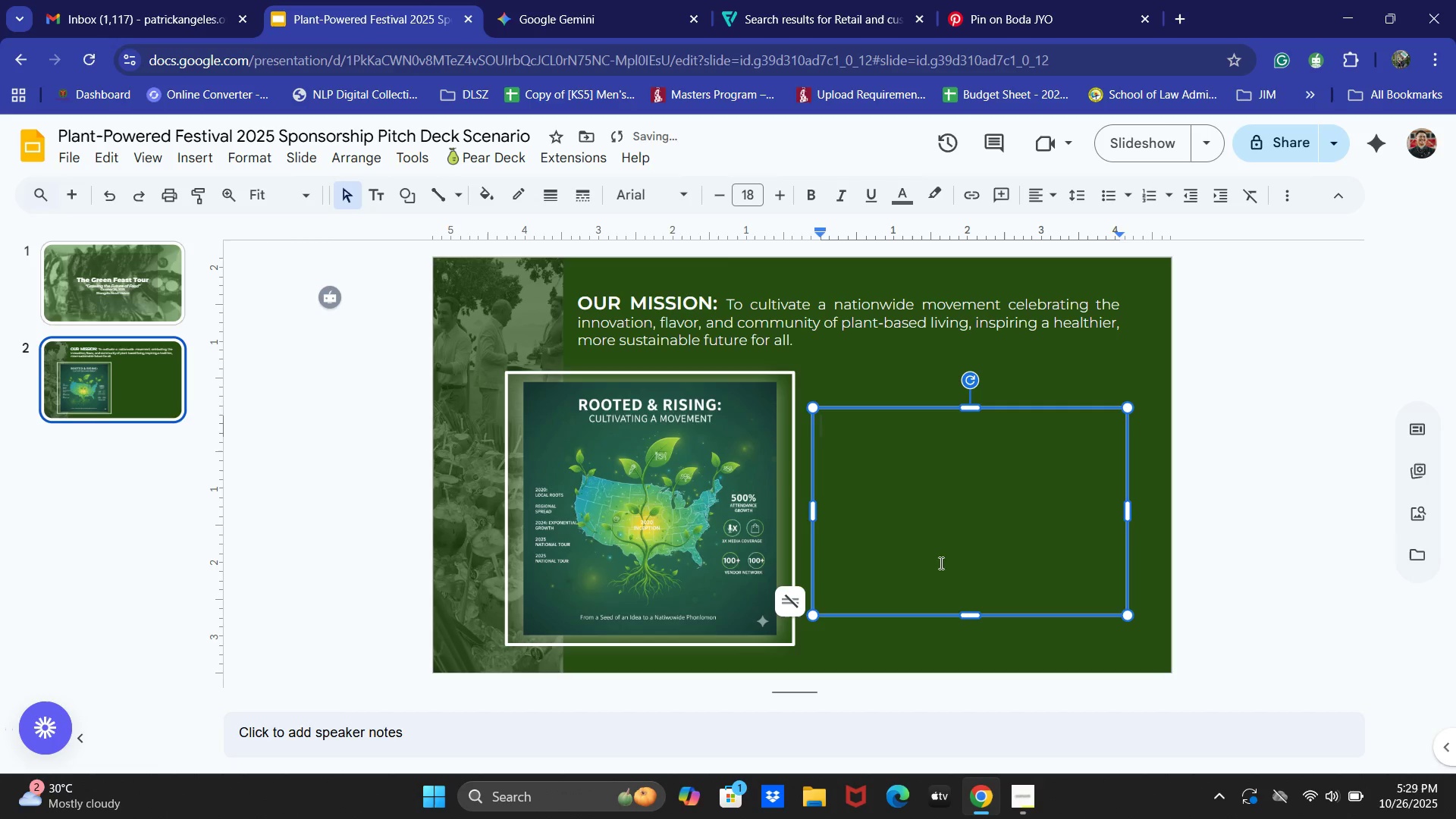 
key(Control+V)
 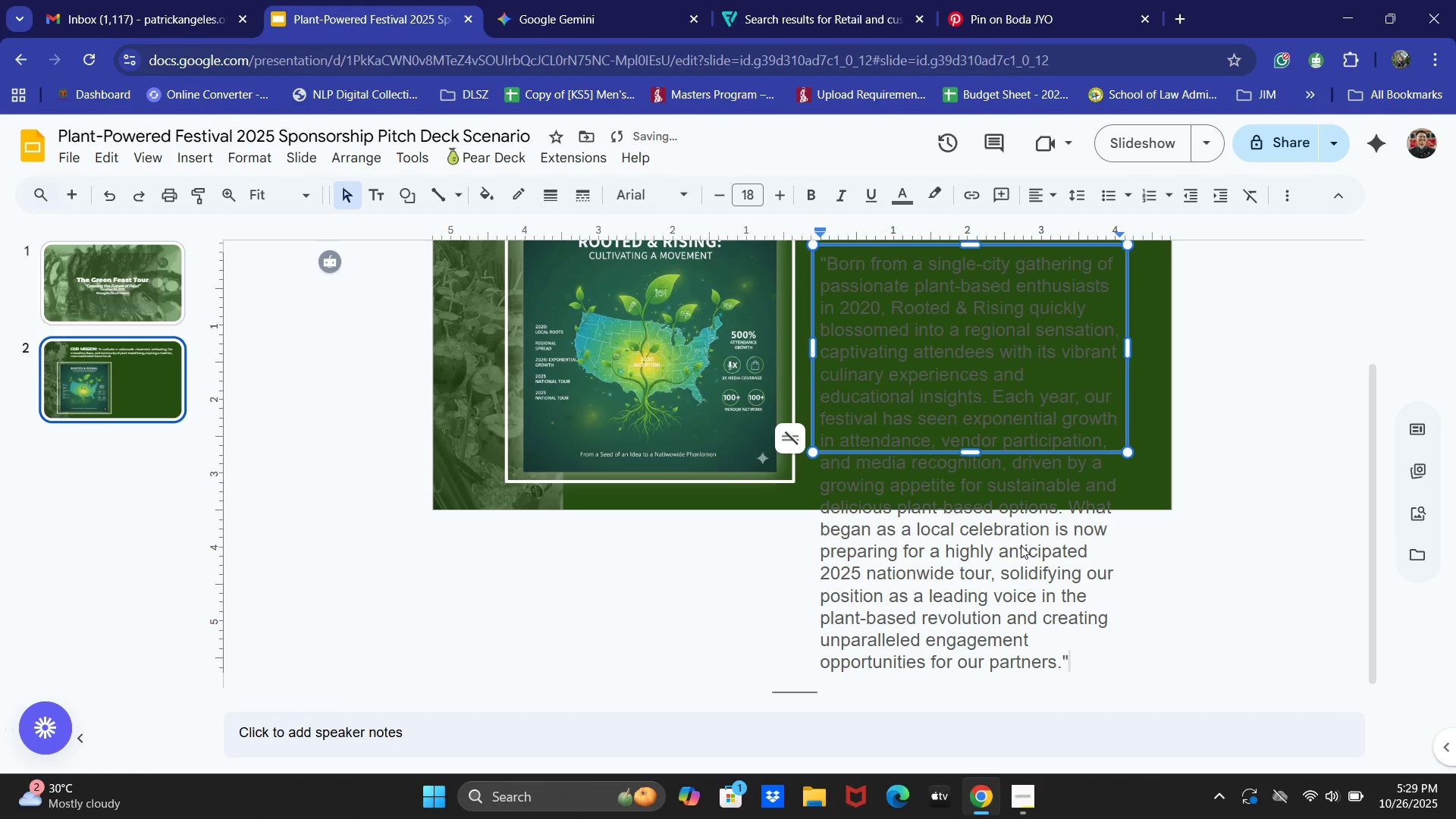 
scroll: coordinate [1069, 557], scroll_direction: up, amount: 3.0
 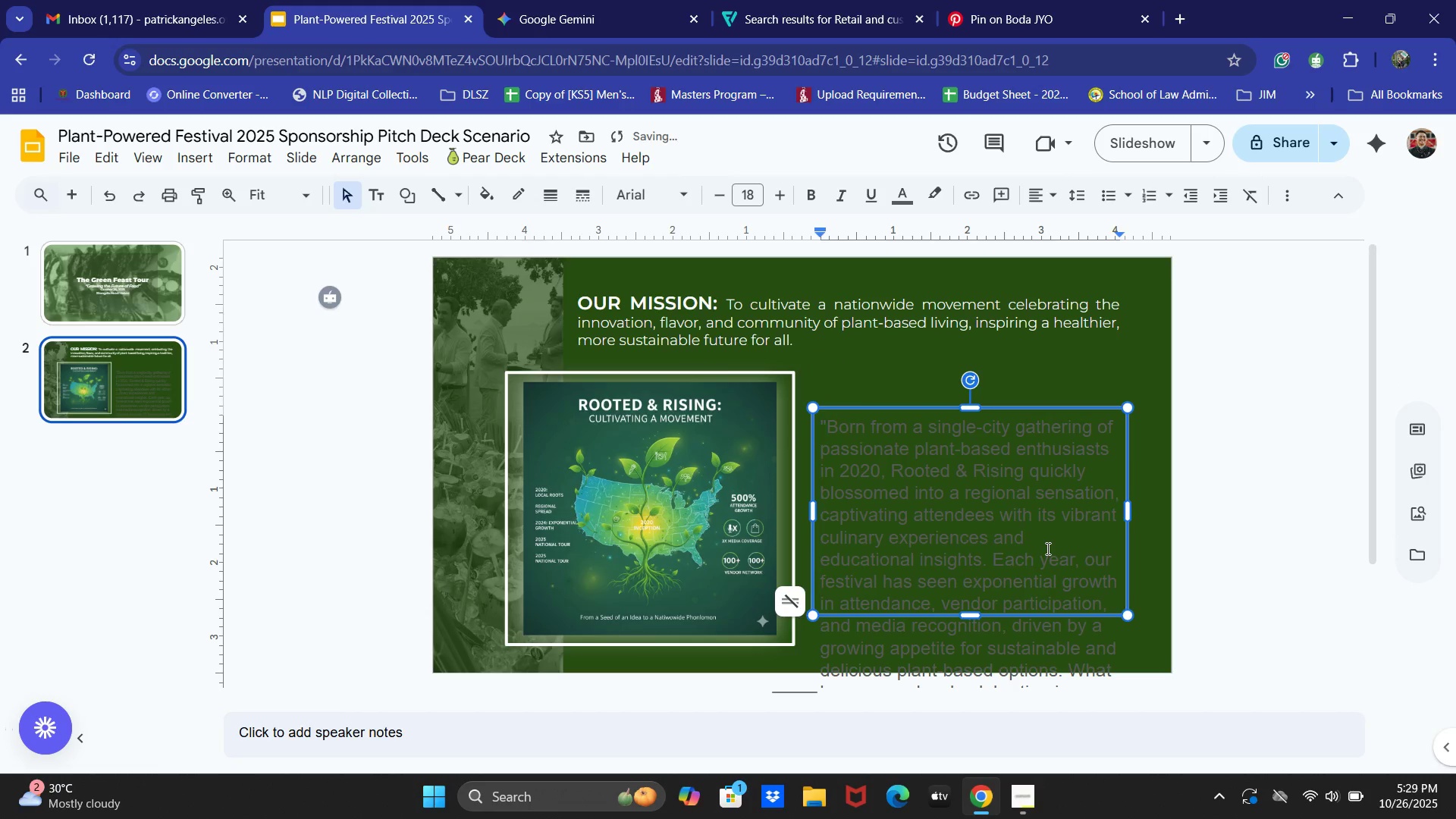 
key(Control+Z)
 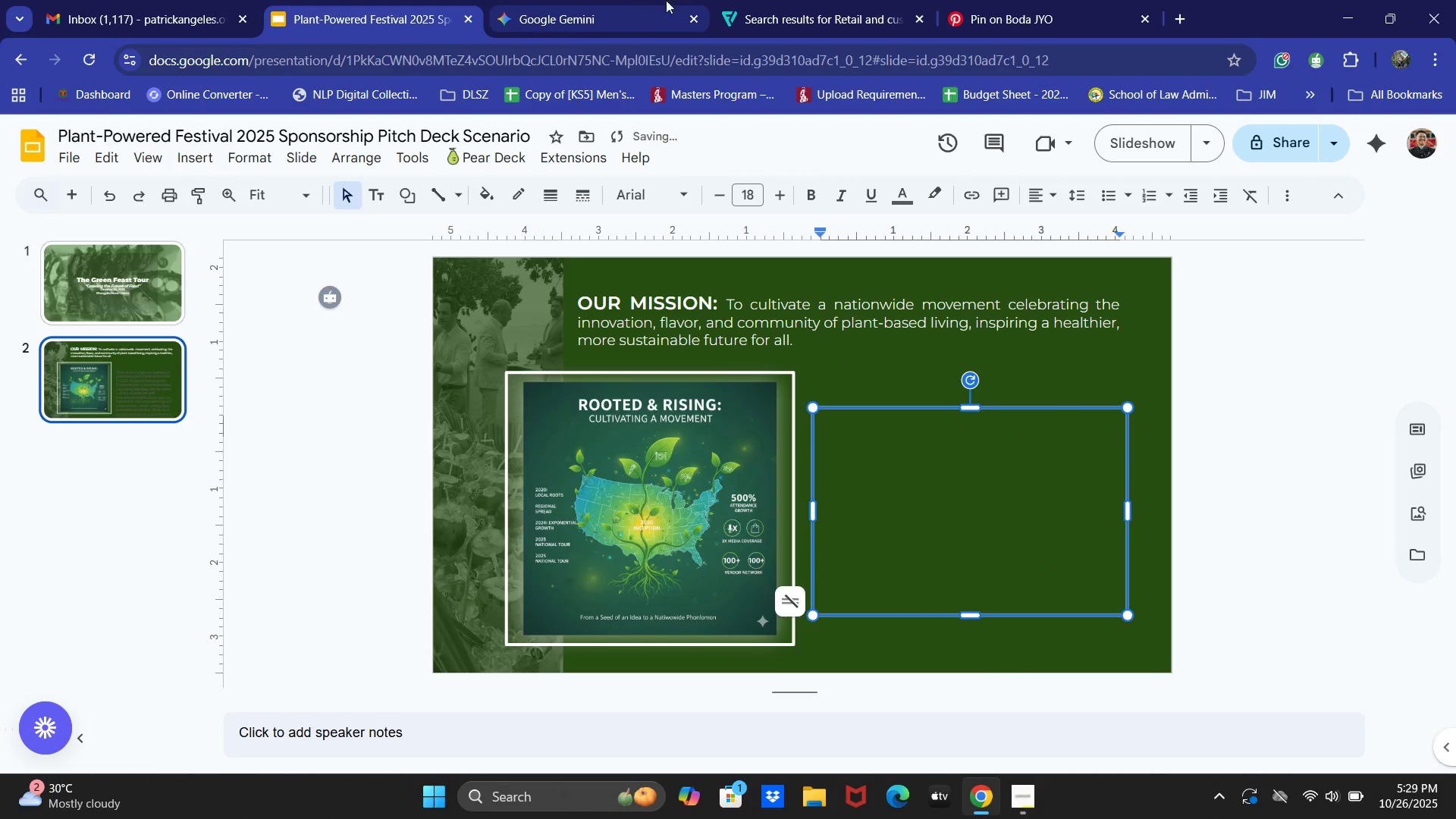 
left_click([535, 0])
 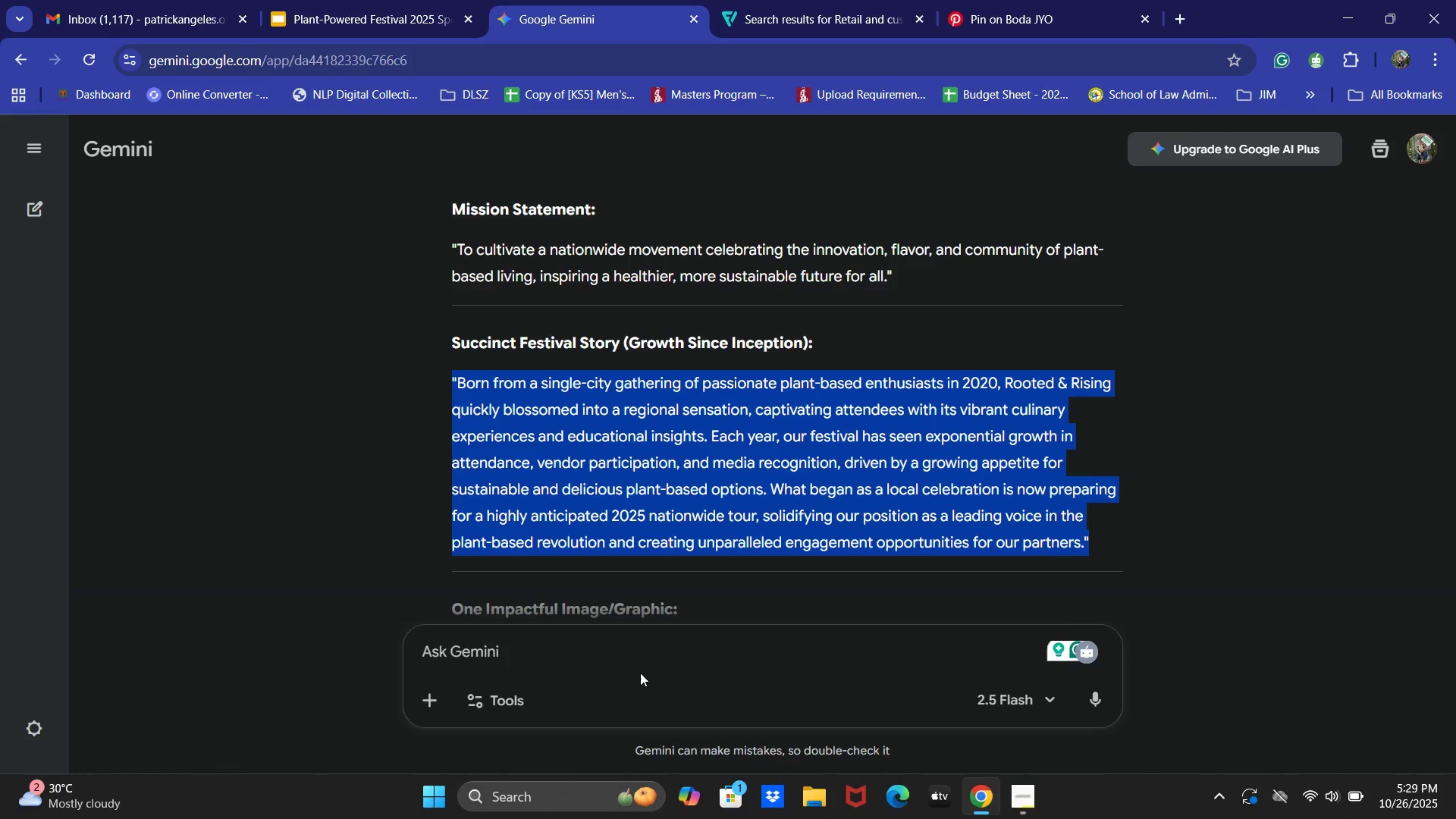 
left_click([615, 641])
 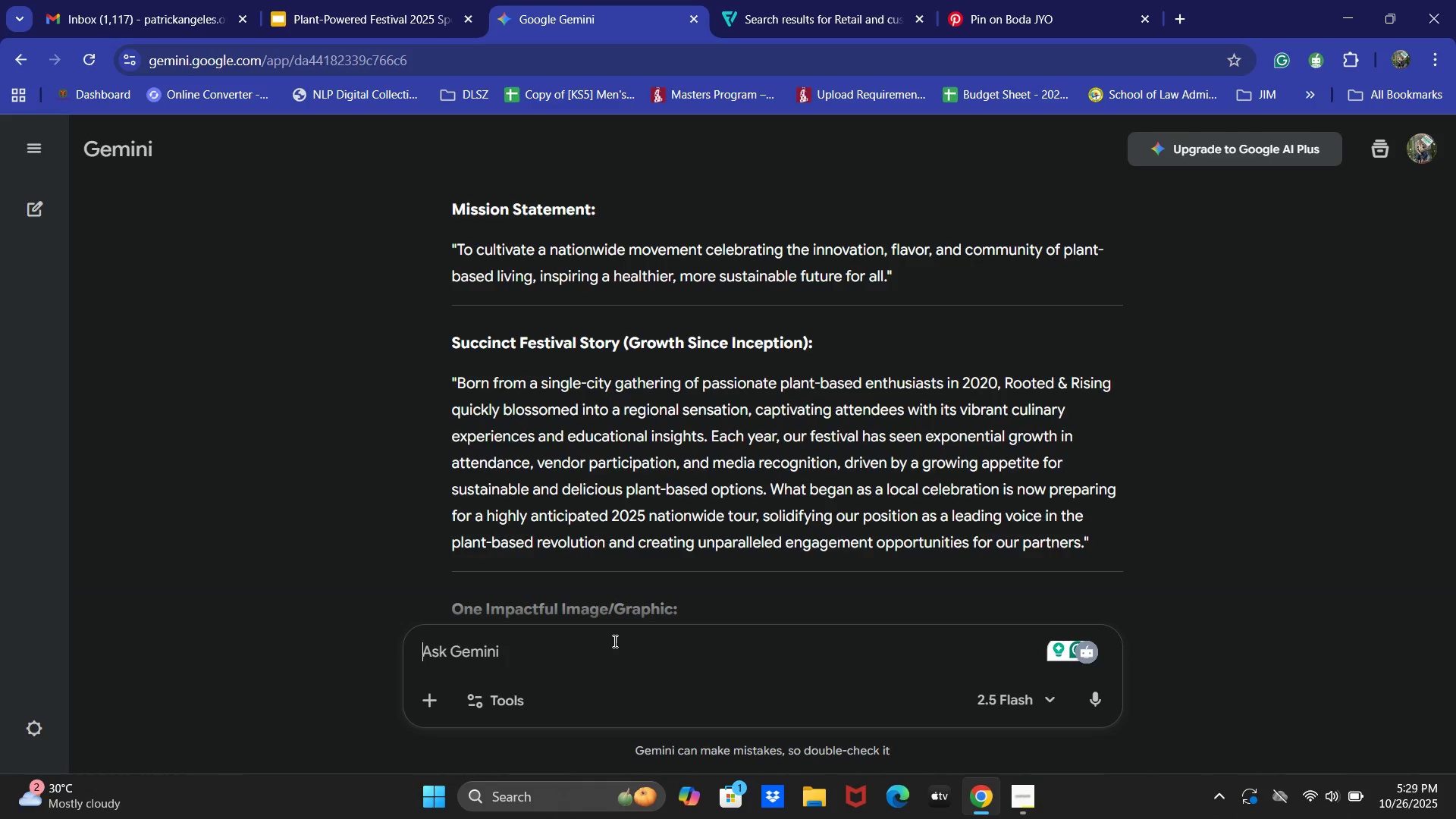 
type(Summarix)
key(Backspace)
type(ze this to 203)
key(Backspace)
key(Backspace)
type(-3 se)
key(Backspace)
type(imple sentences:)
 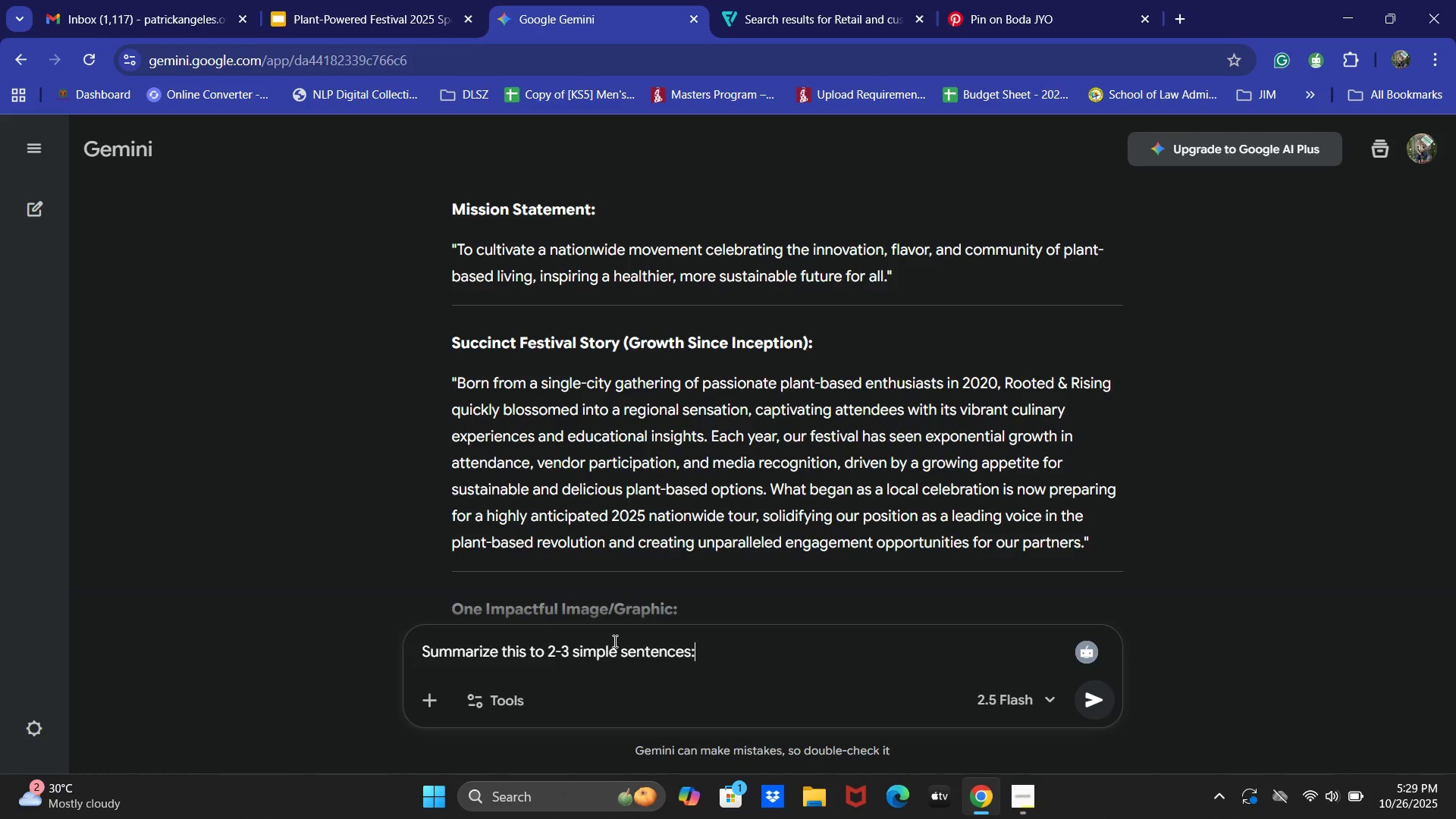 
key(Shift+Enter)
 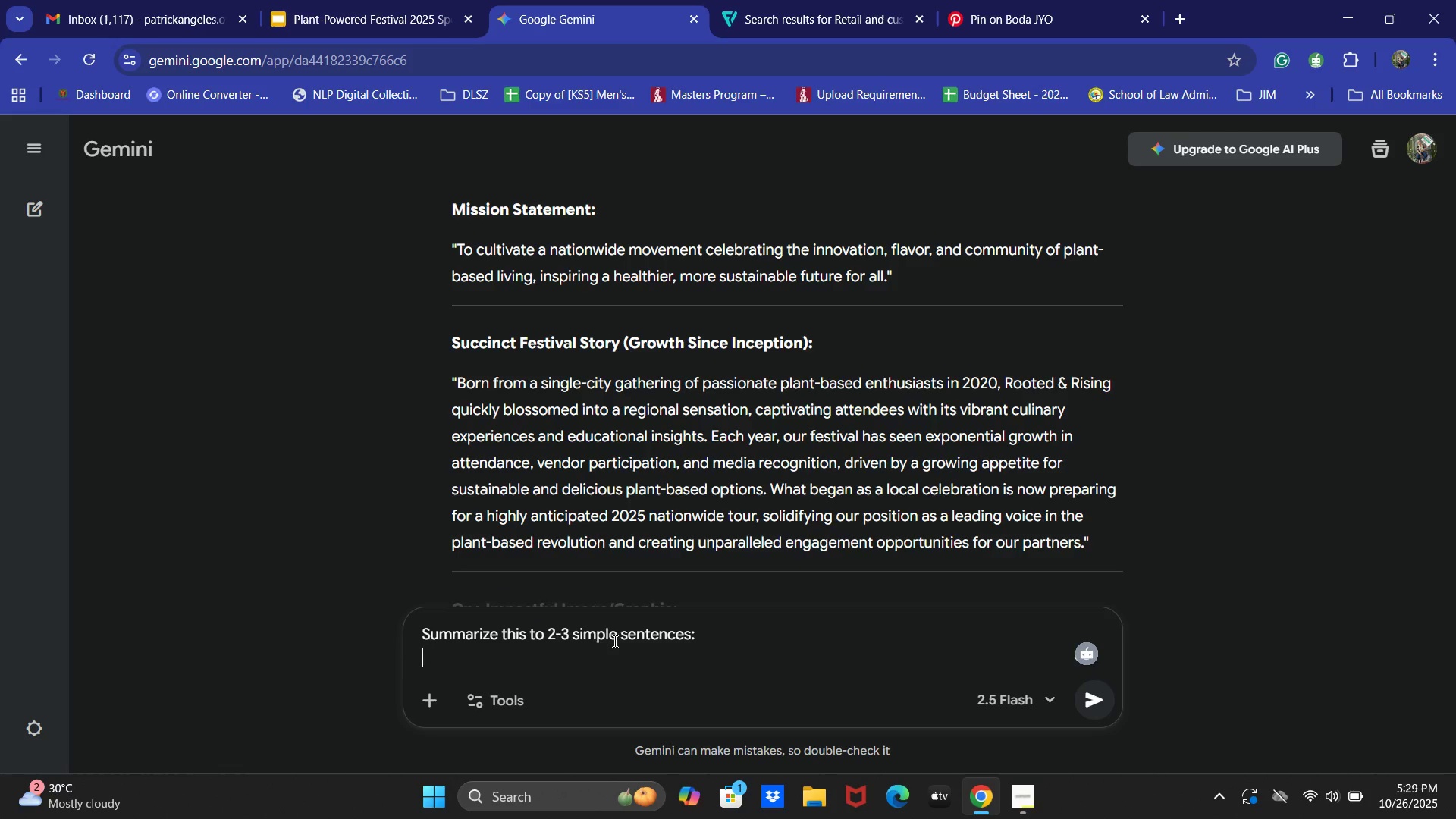 
key(Shift+Enter)
 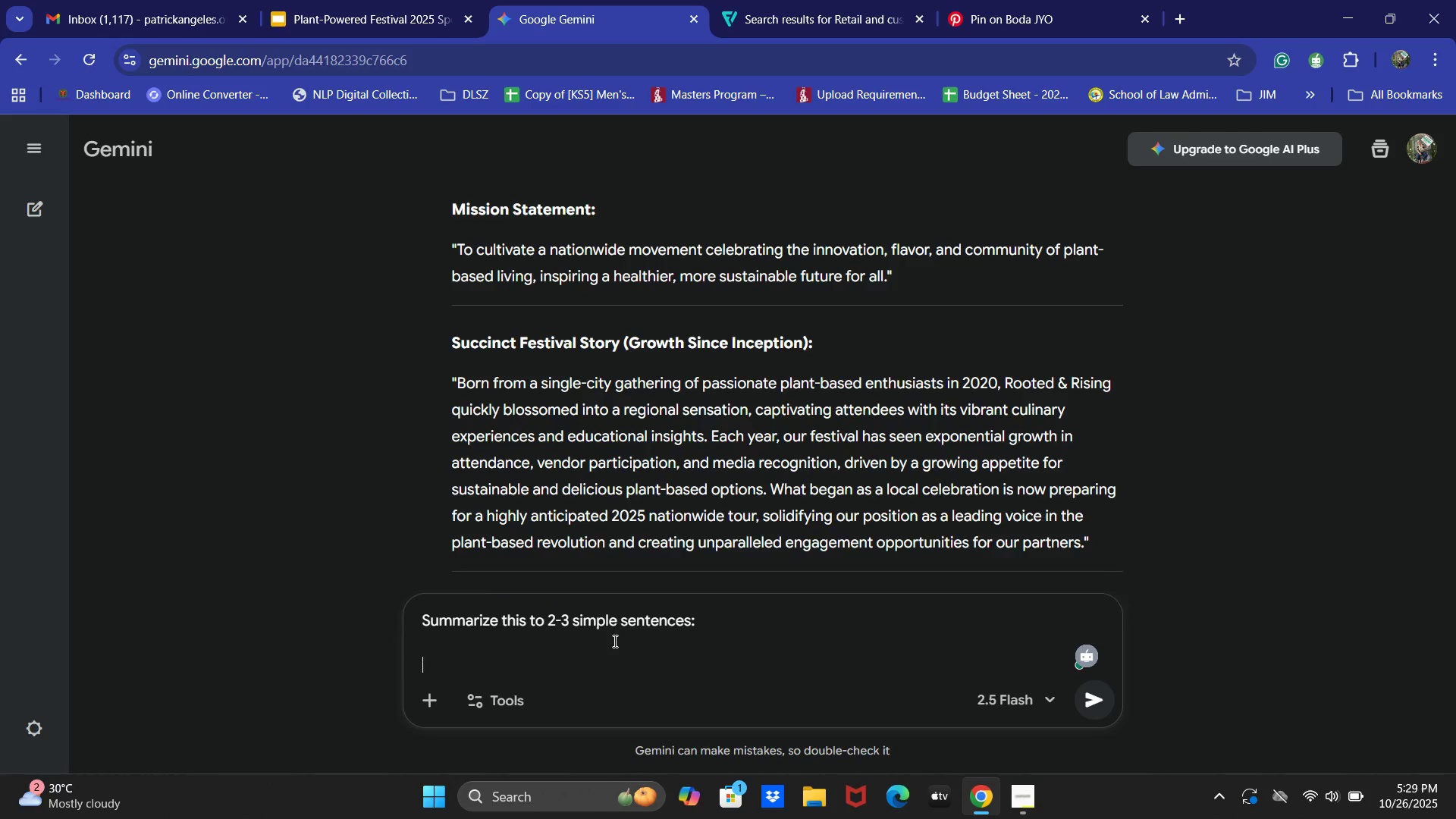 
key(Control+ControlLeft)
 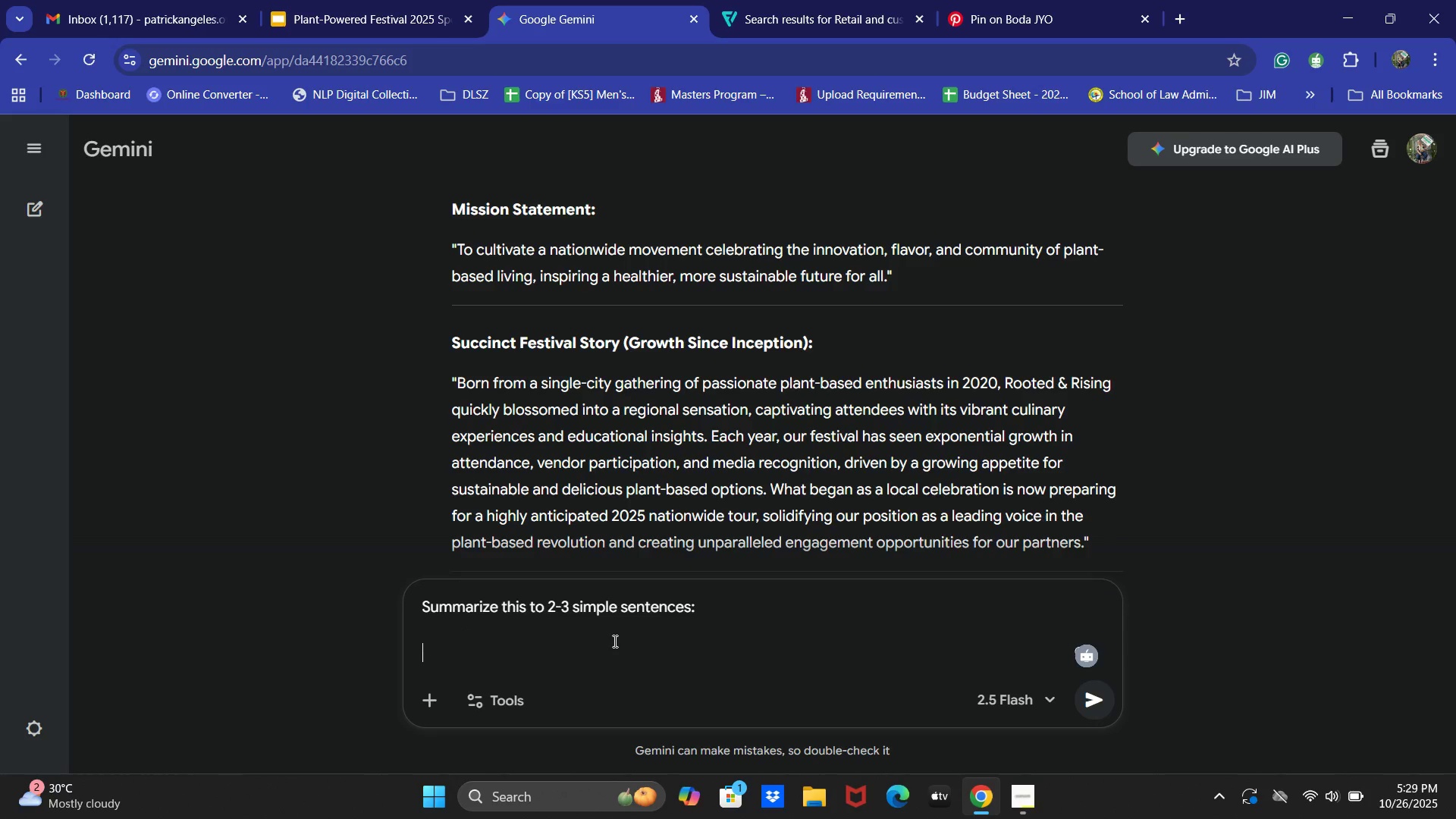 
key(Control+V)
 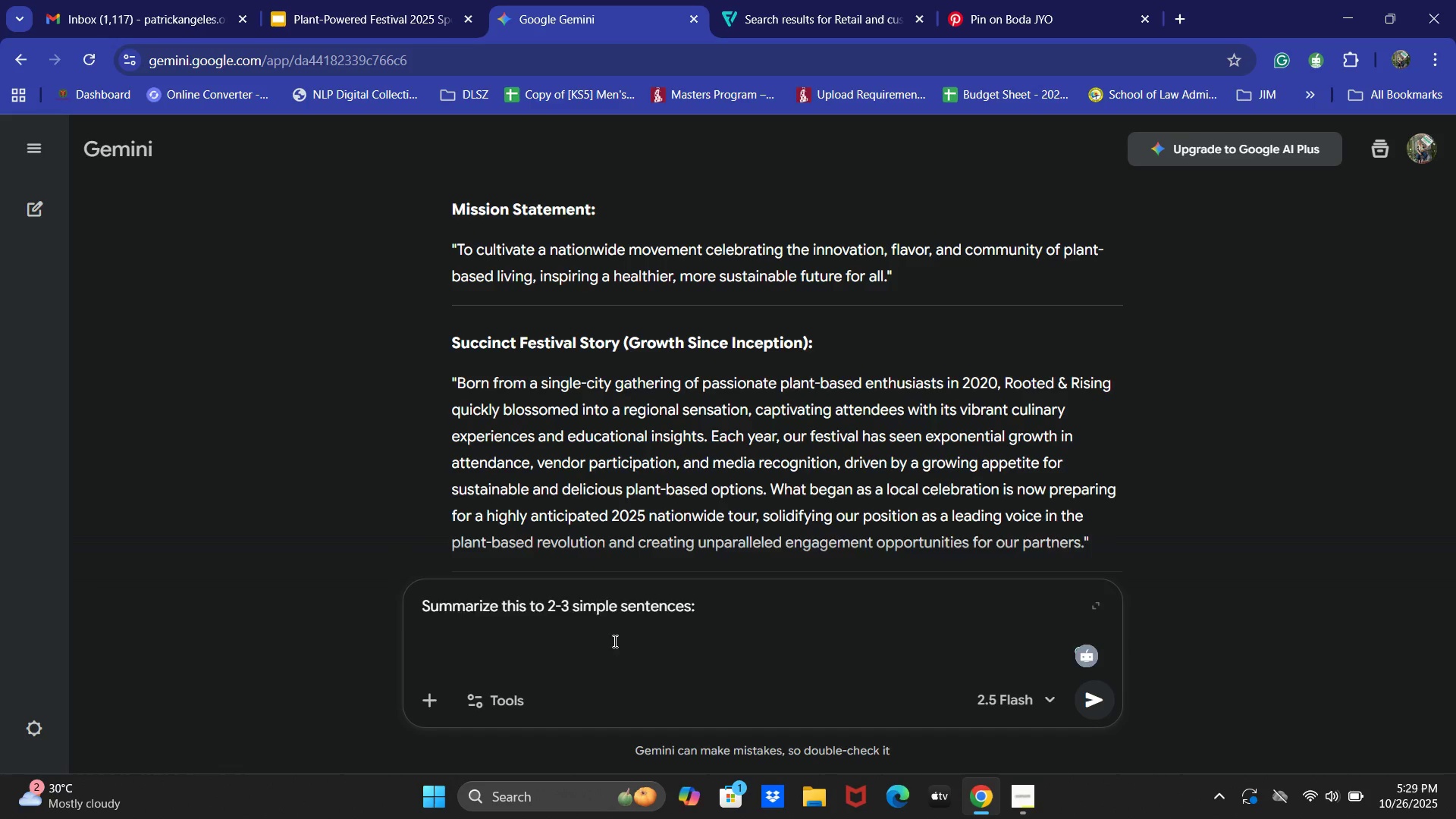 
key(Enter)
 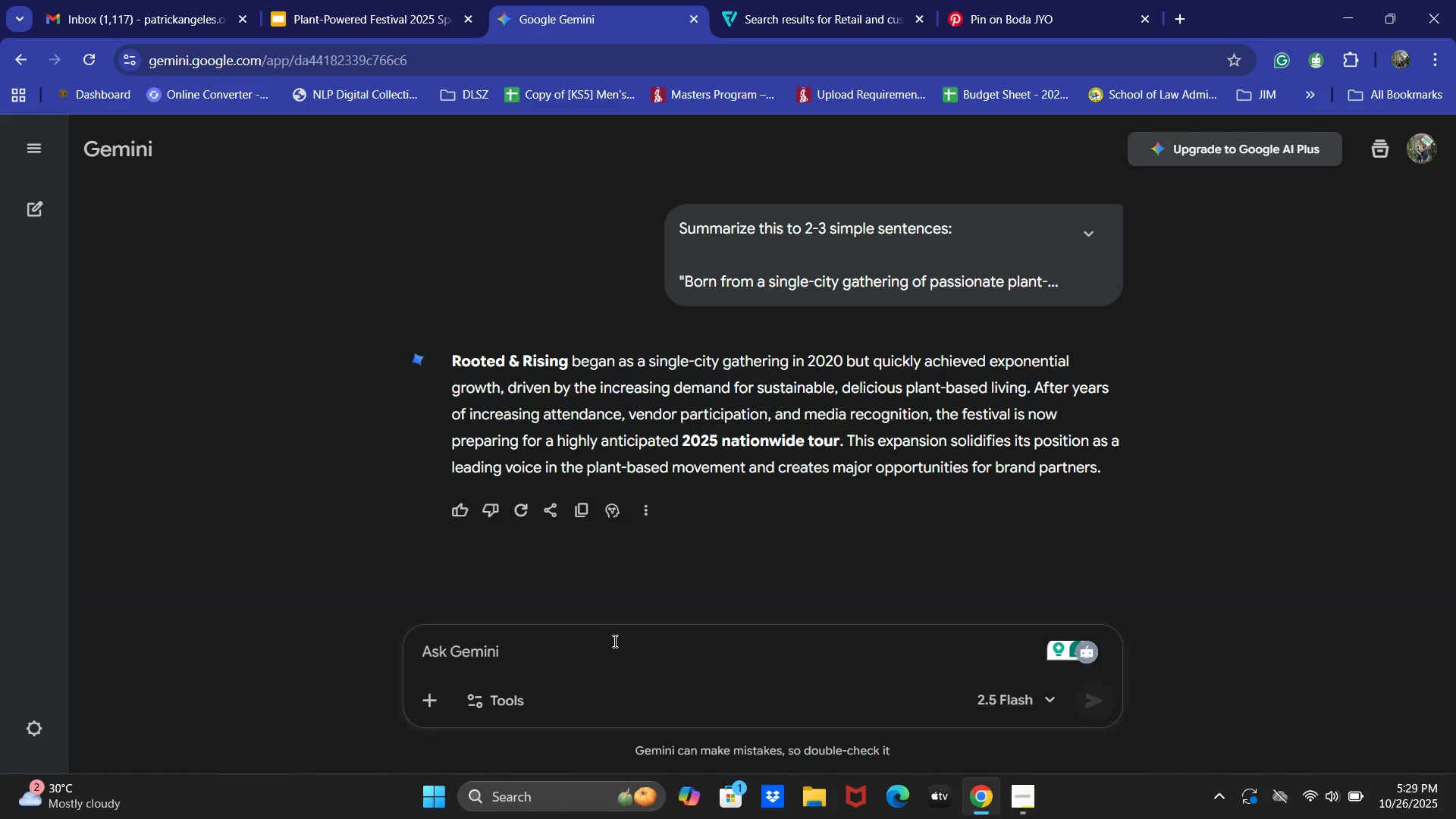 
wait(6.25)
 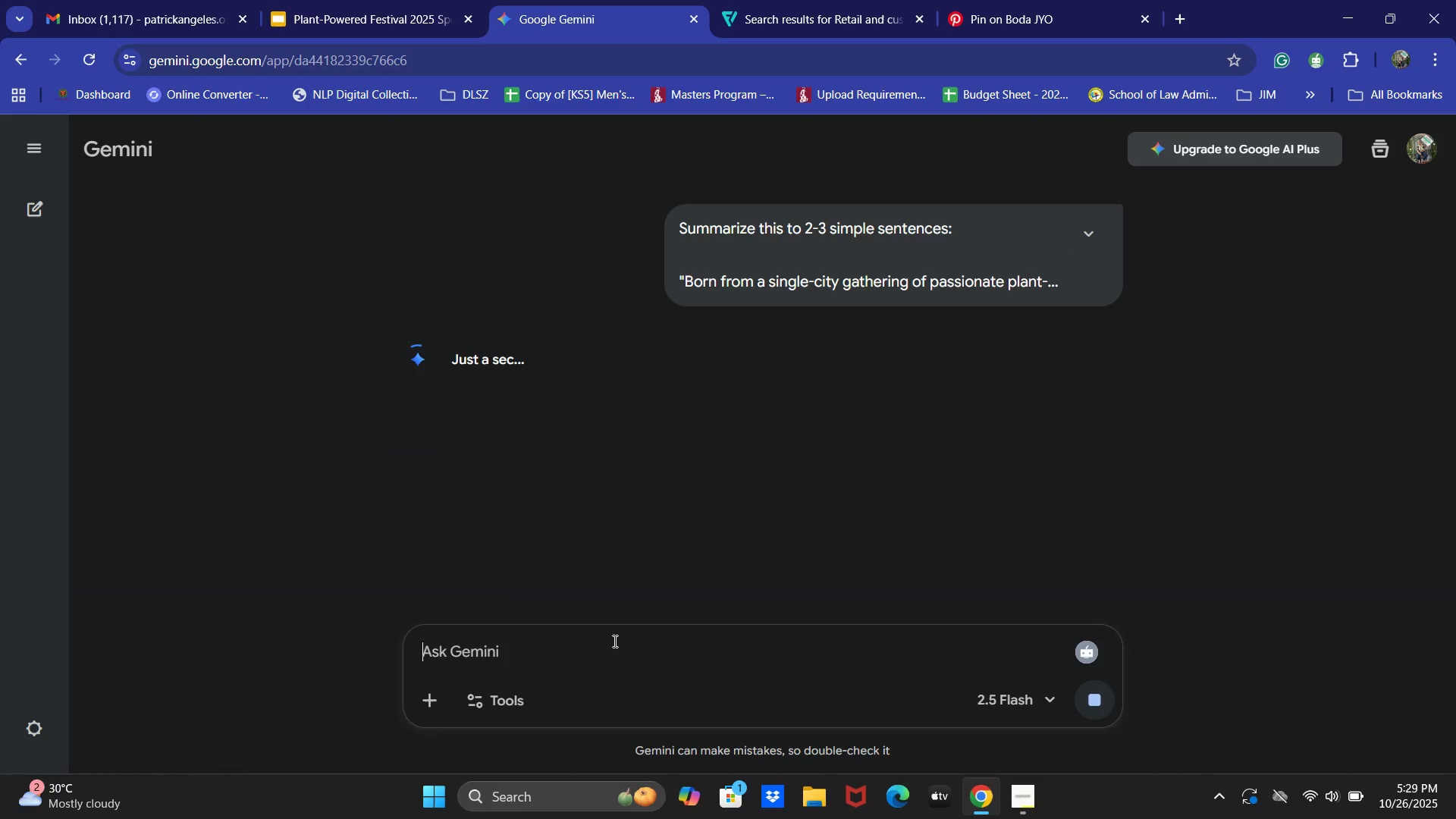 
left_click_drag(start_coordinate=[445, 361], to_coordinate=[1106, 478])
 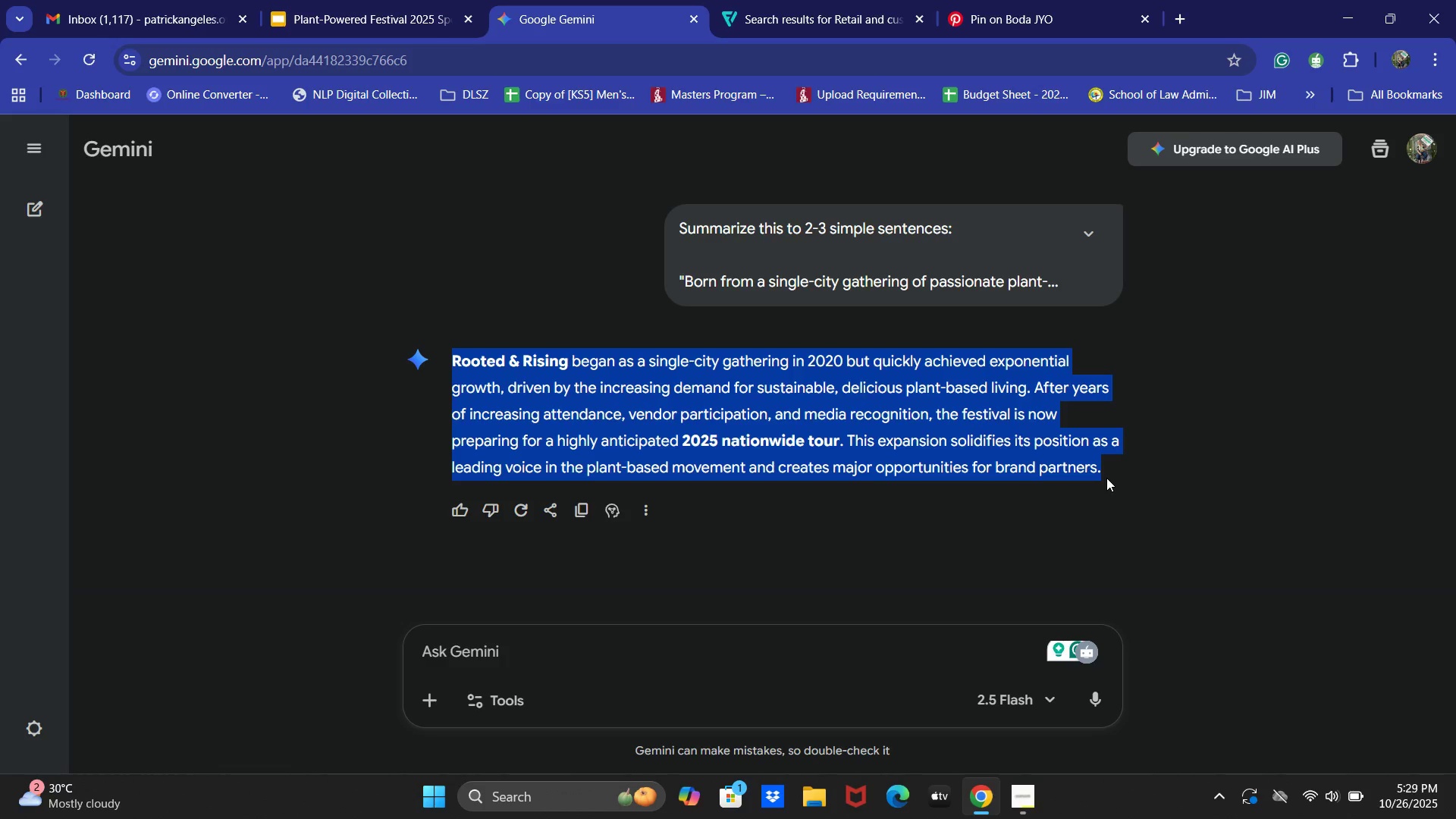 
key(Control+C)
 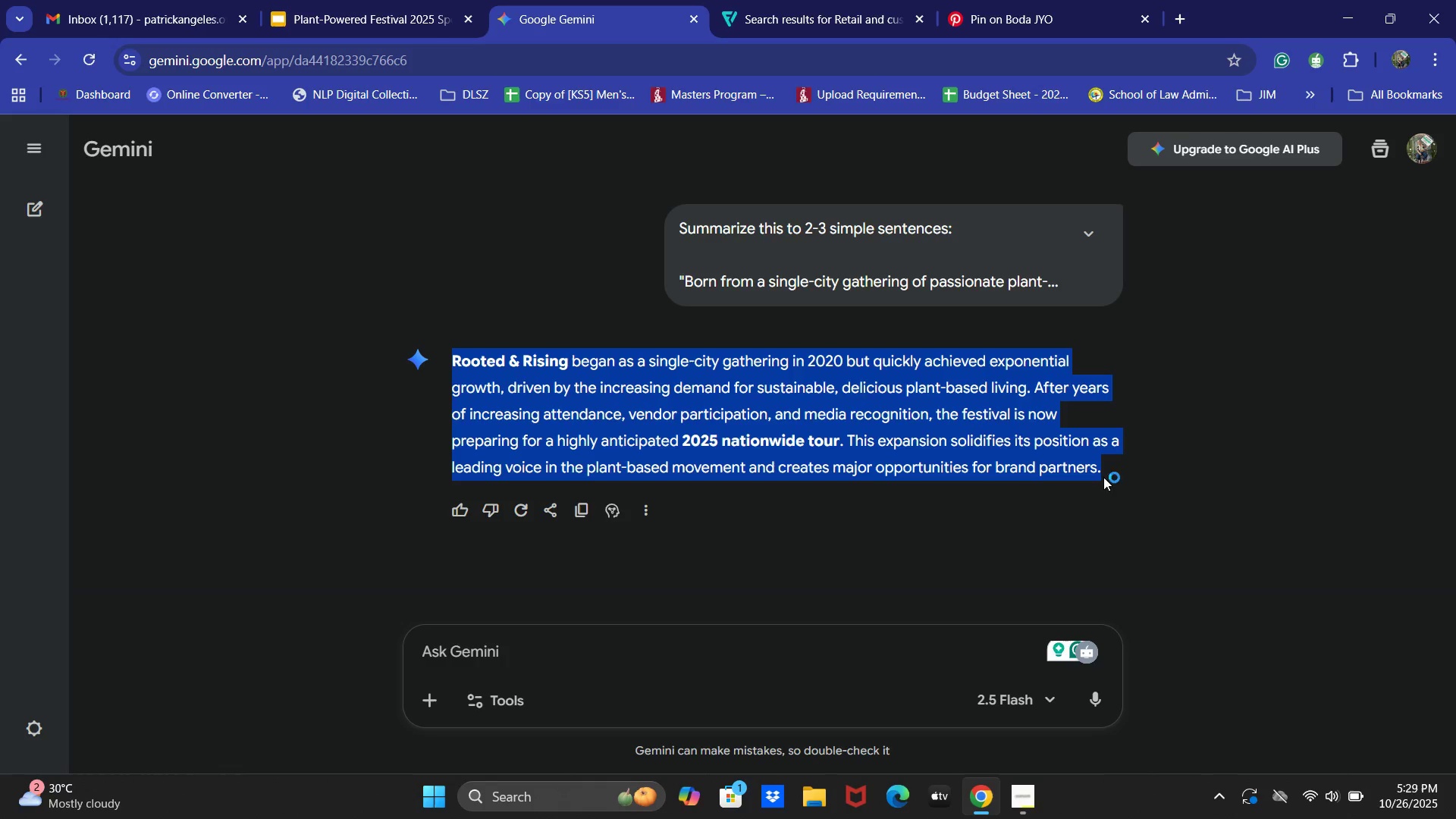 
key(Control+C)
 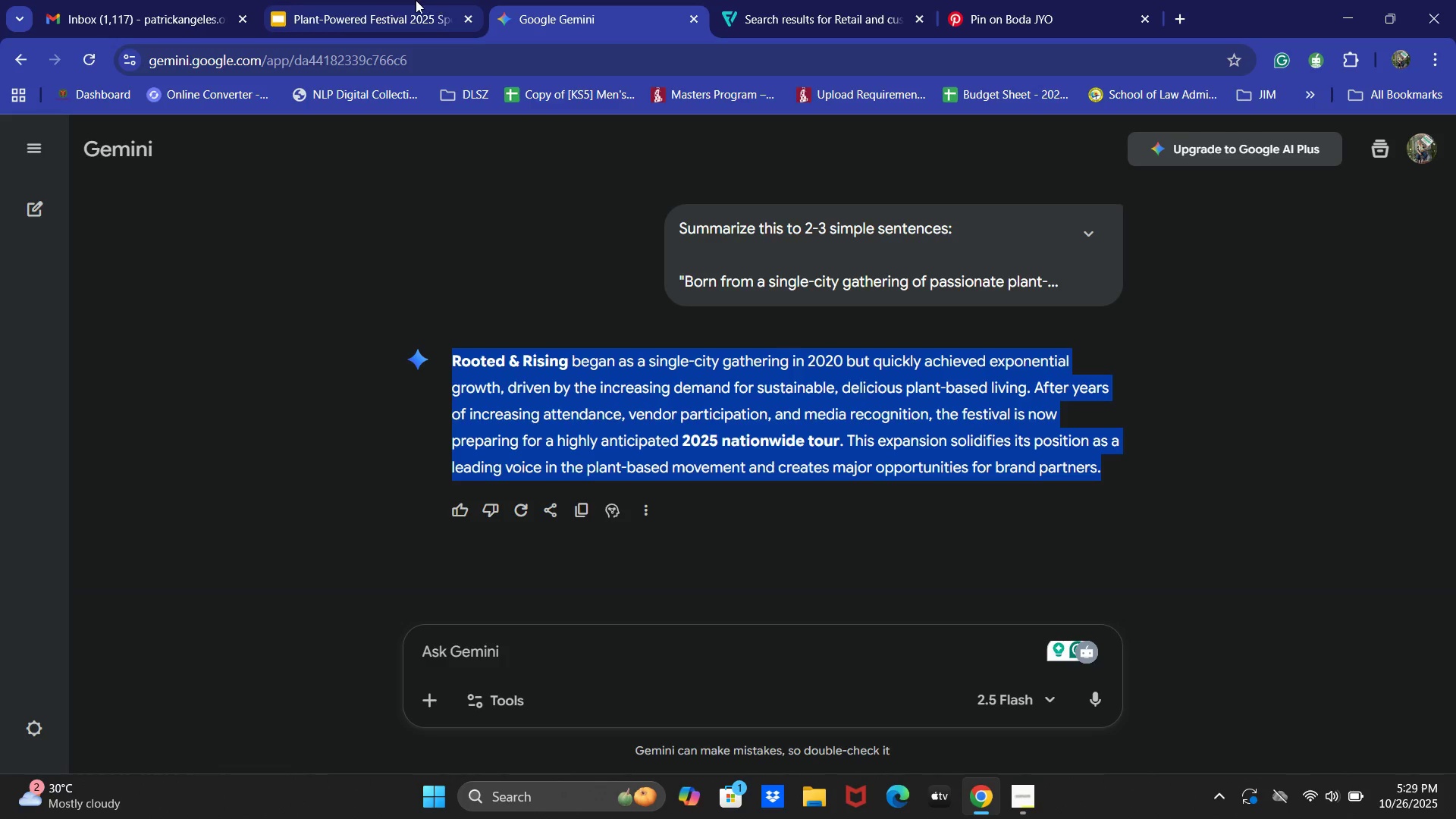 
left_click([416, 0])
 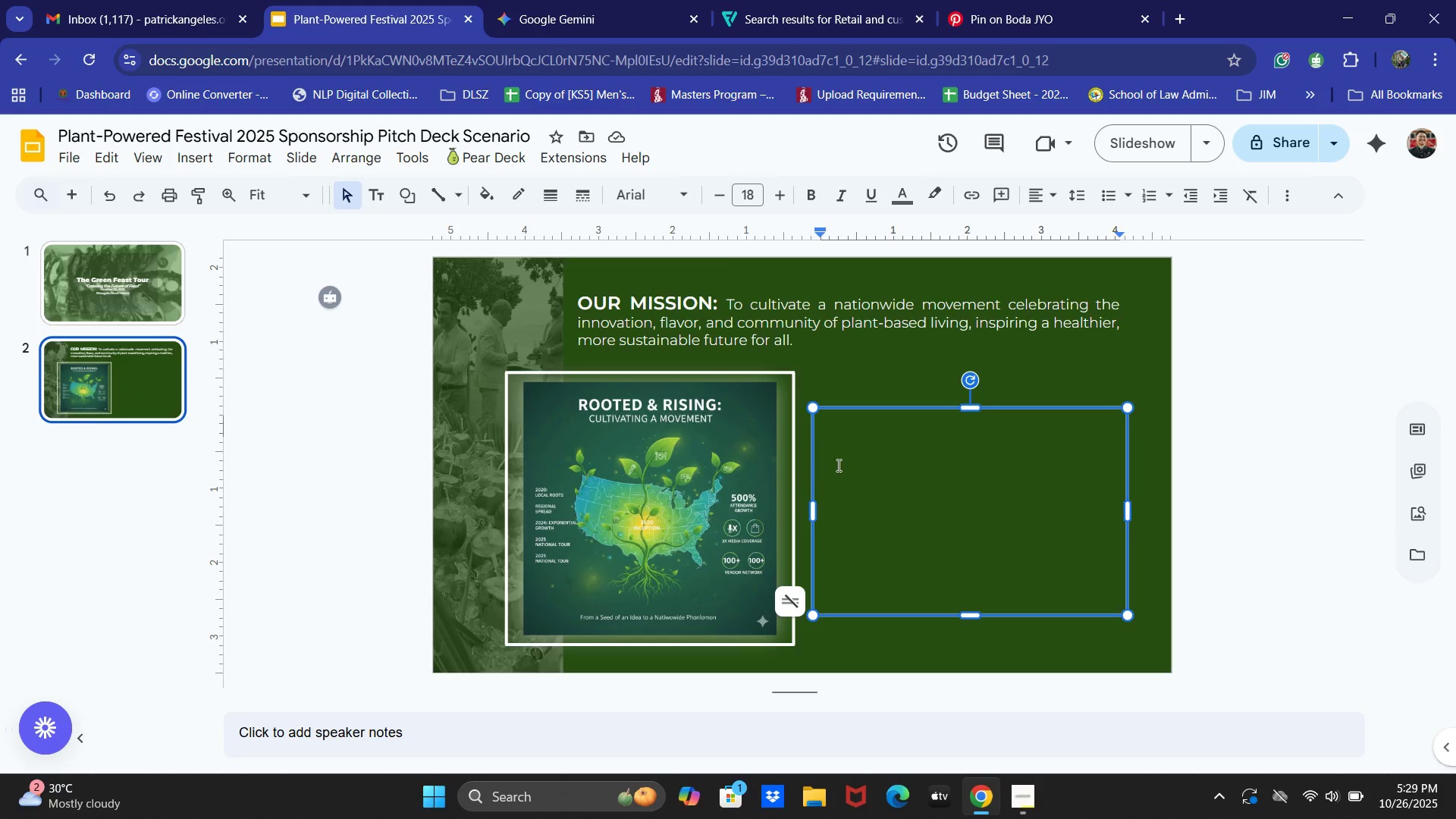 
key(Control+V)
 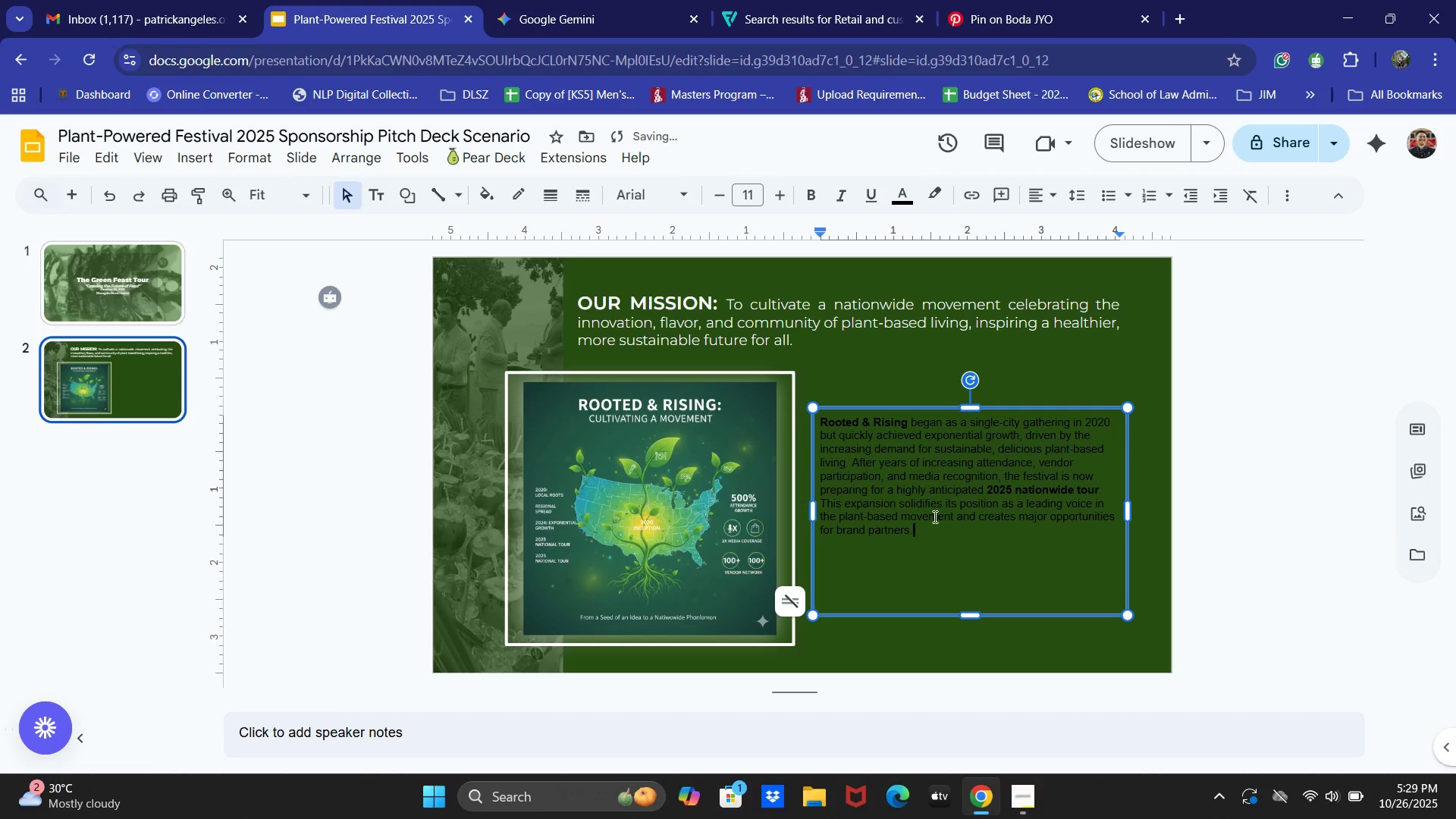 
left_click_drag(start_coordinate=[930, 527], to_coordinate=[821, 428])
 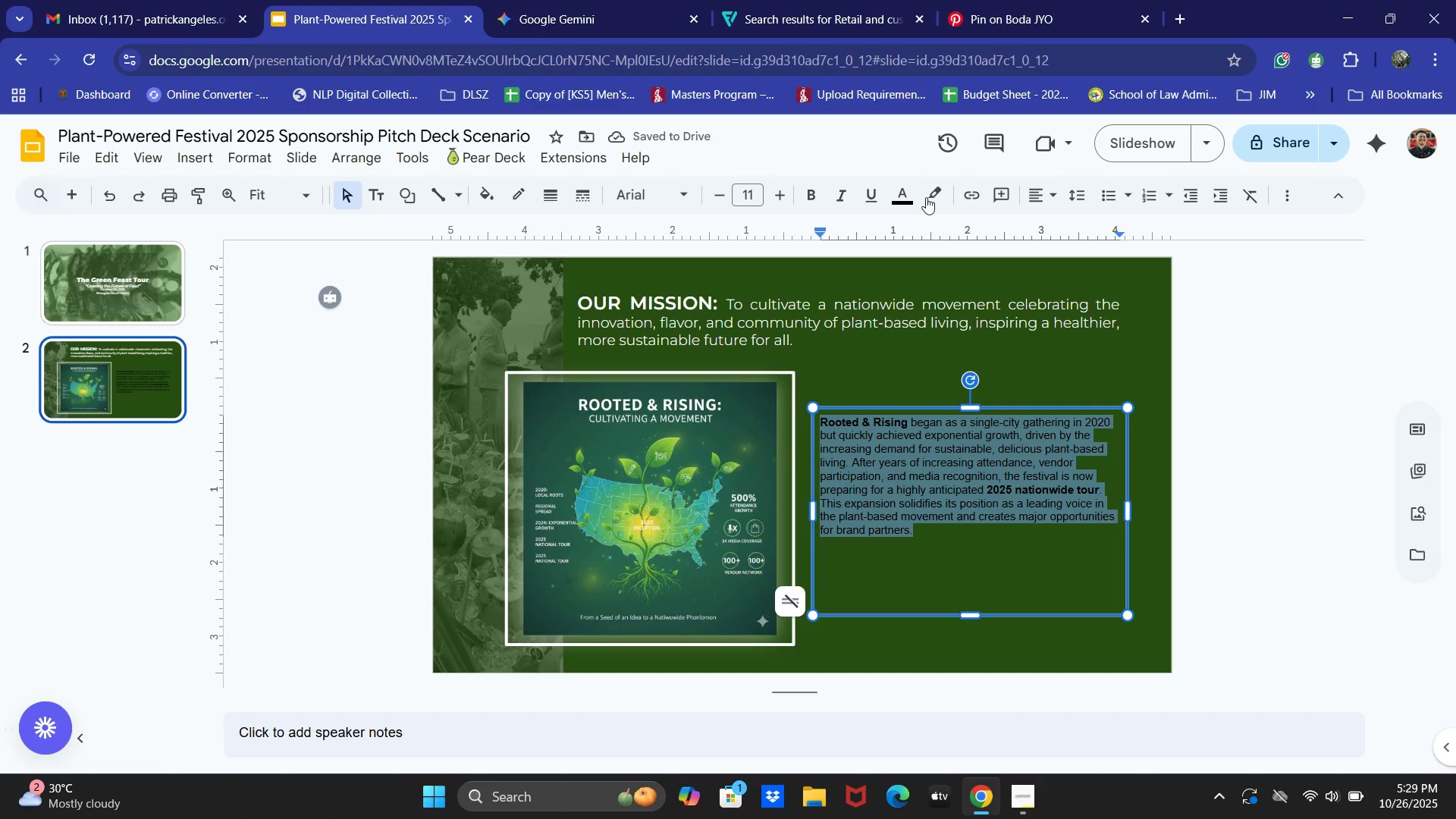 
left_click([911, 193])
 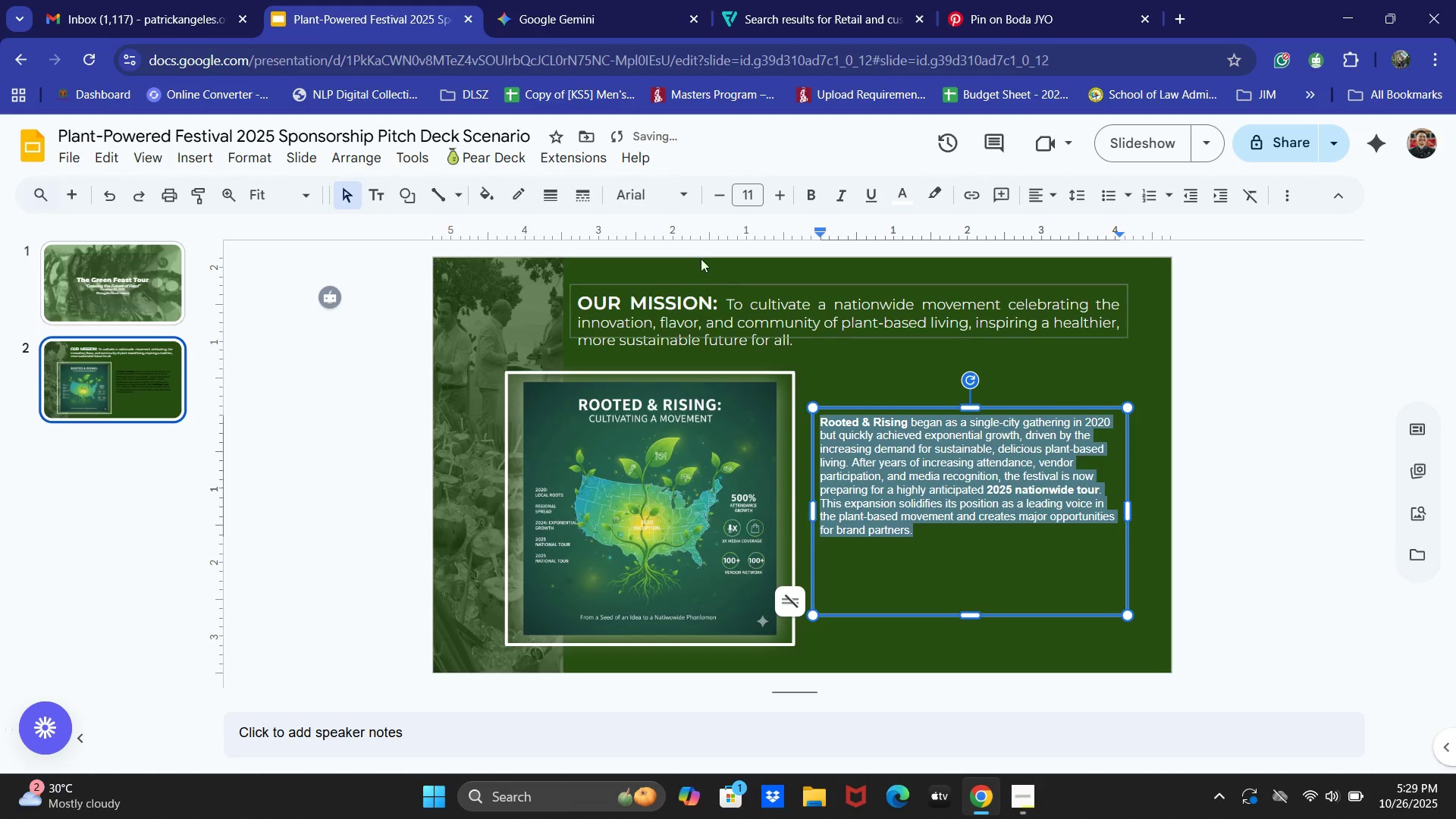 
double_click([667, 201])
 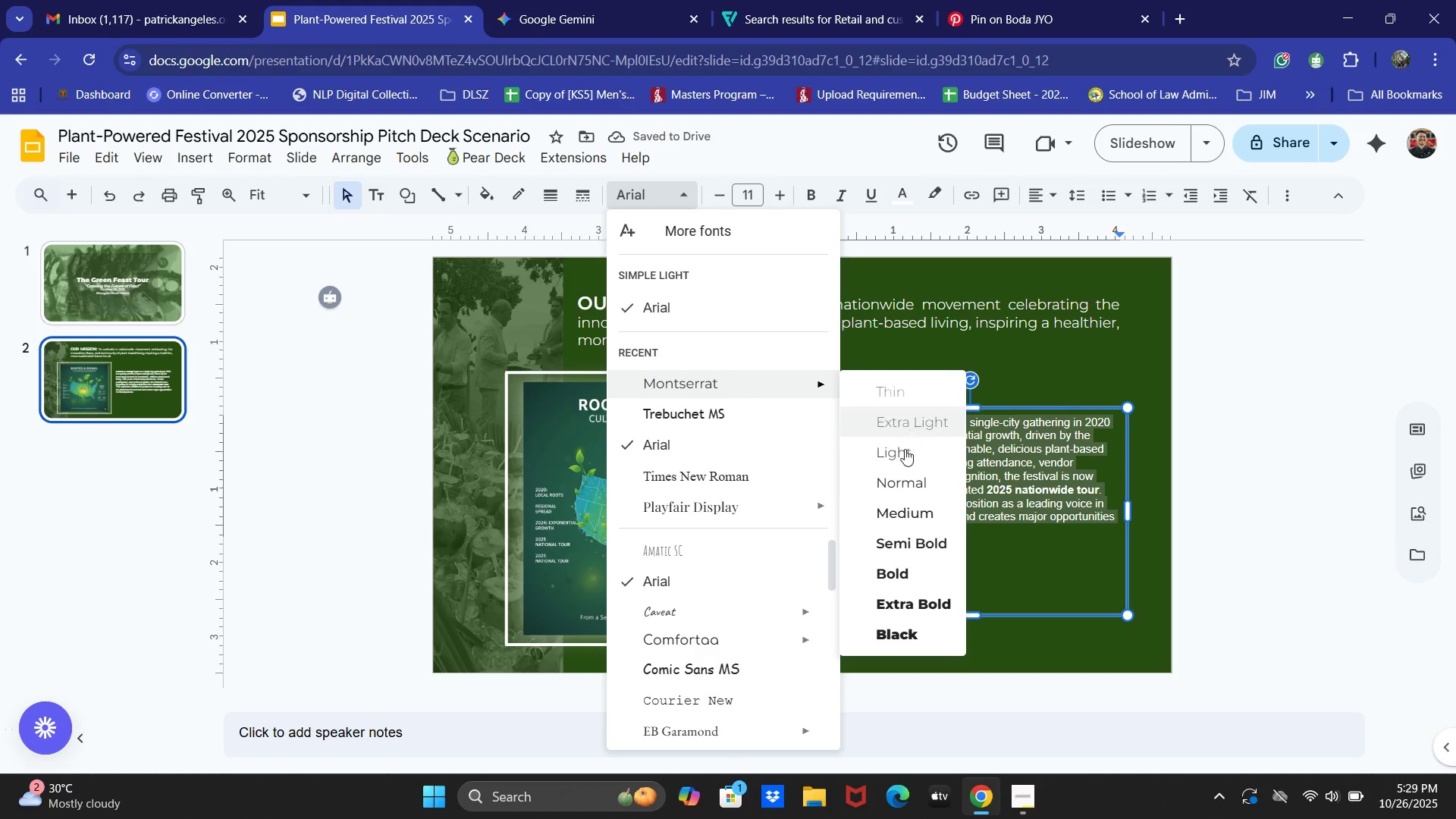 
left_click([905, 504])
 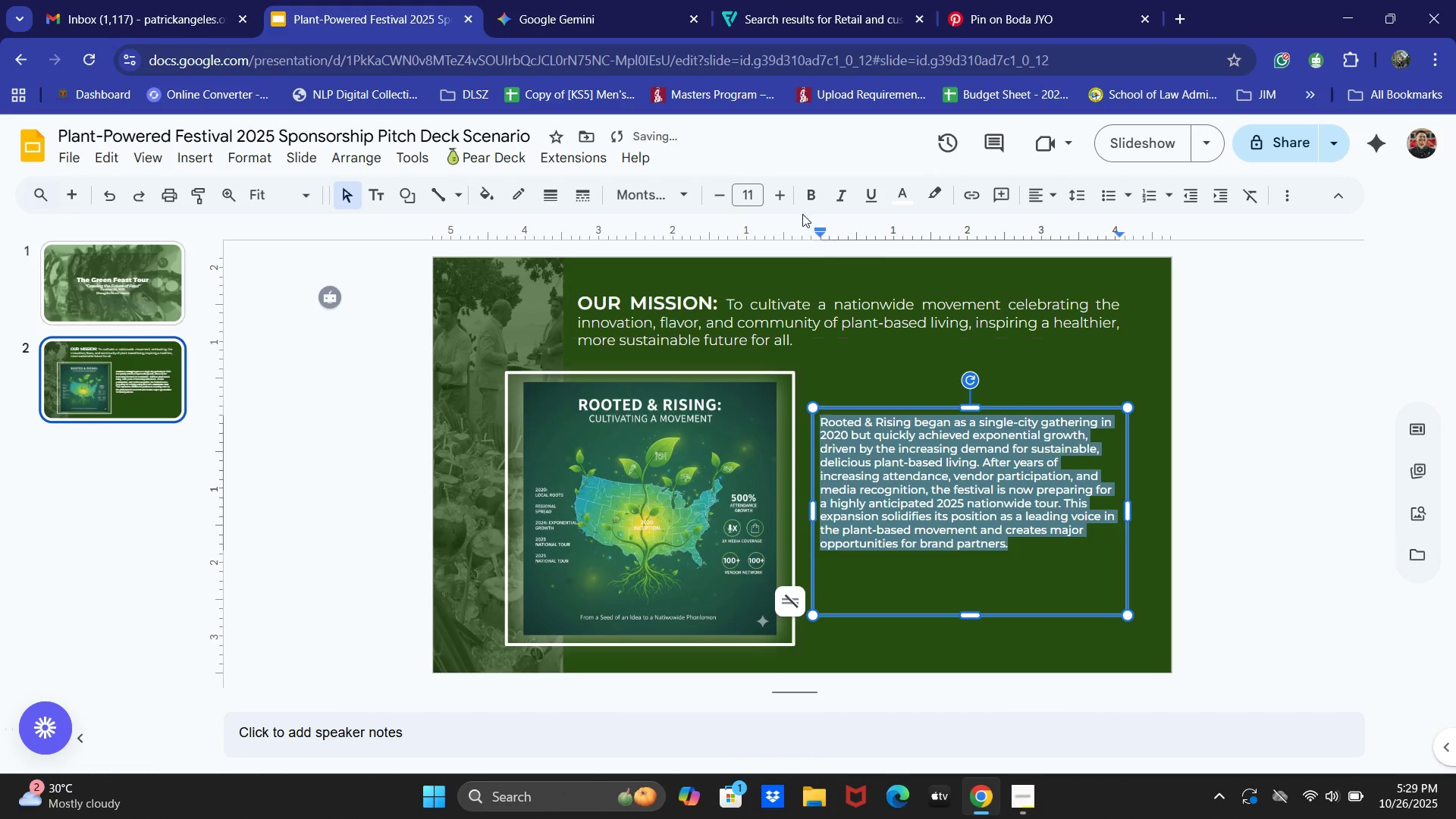 
double_click([778, 196])
 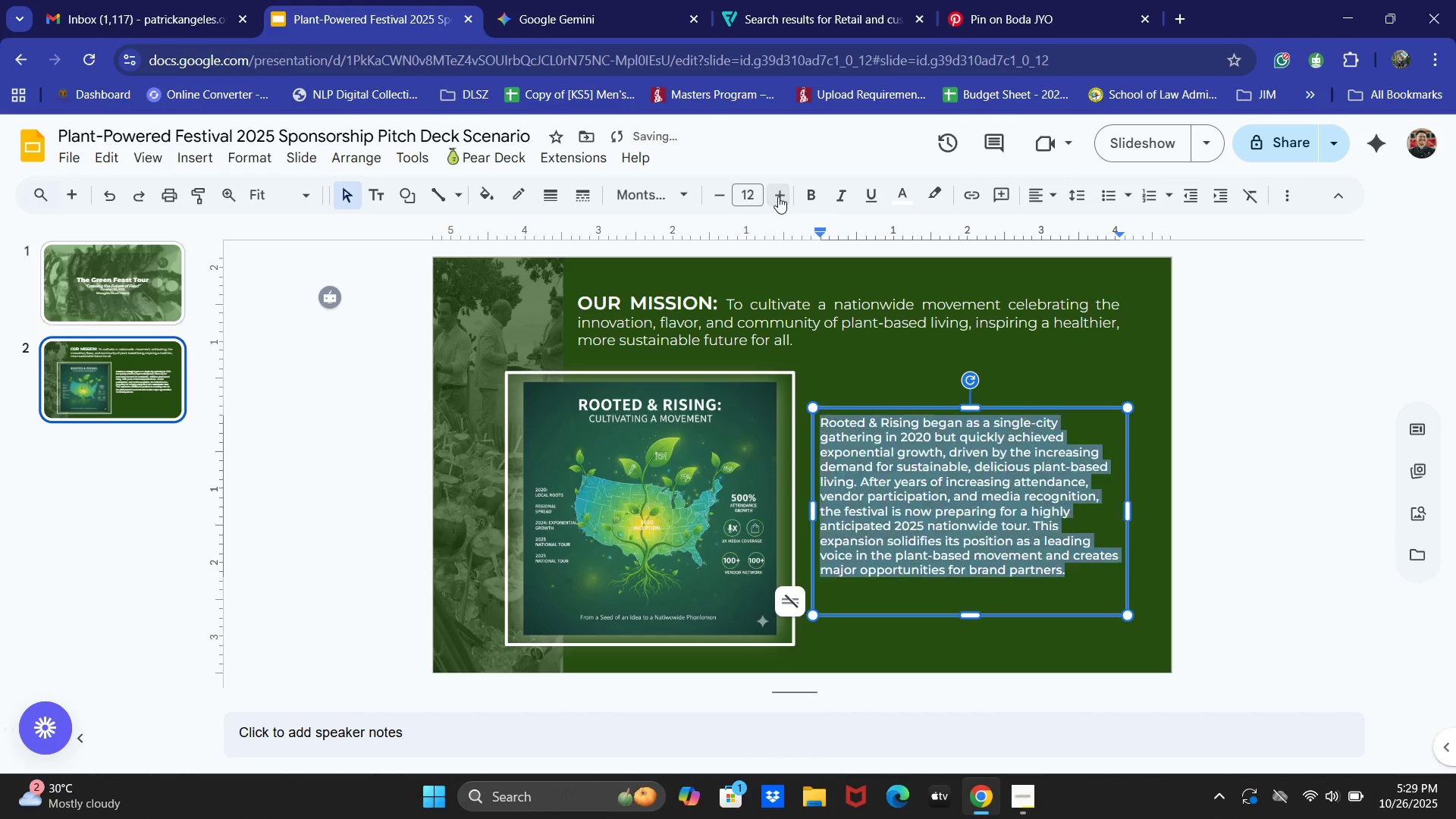 
triple_click([778, 196])